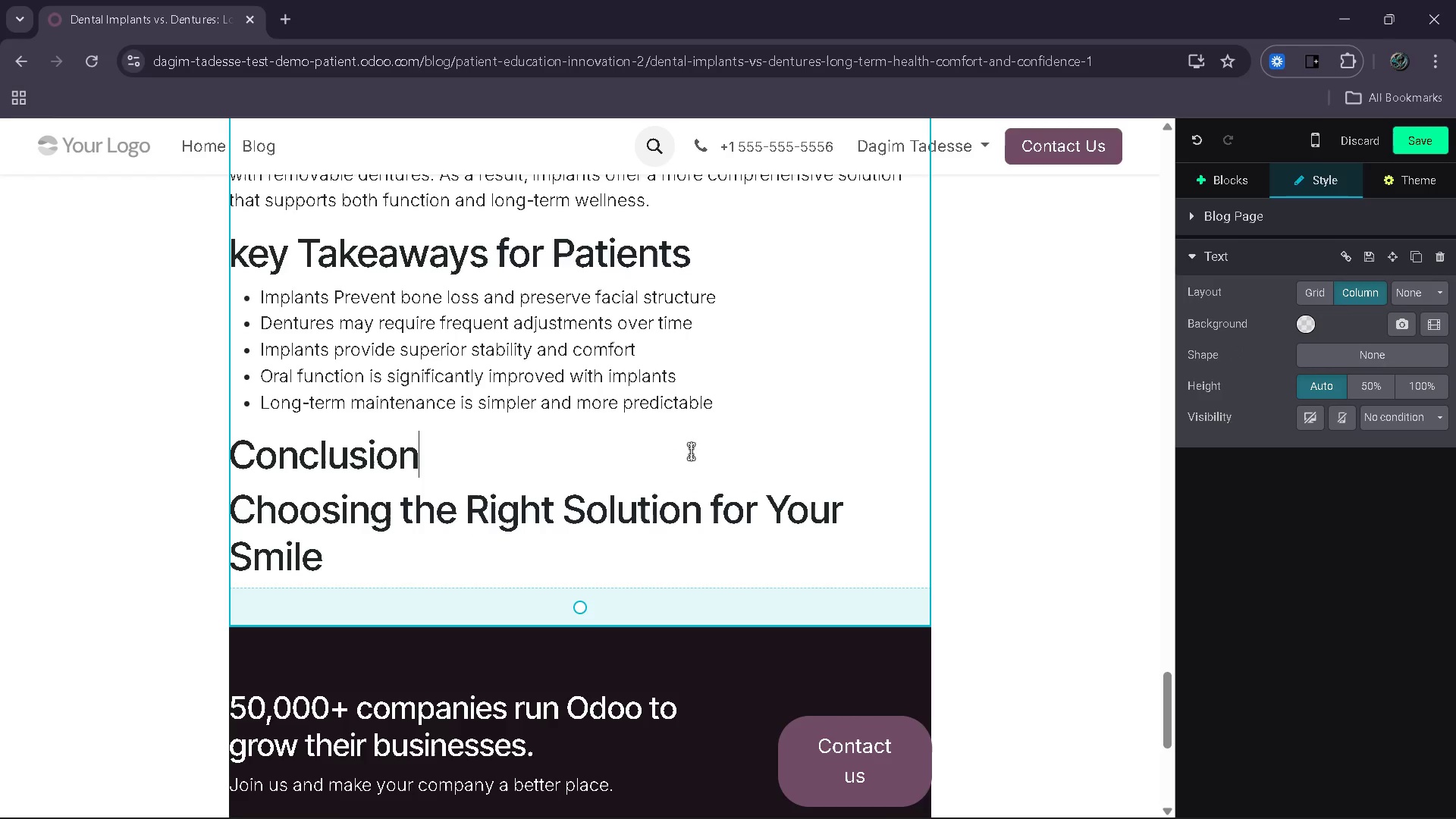 
left_click_drag(start_coordinate=[689, 451], to_coordinate=[223, 441])
 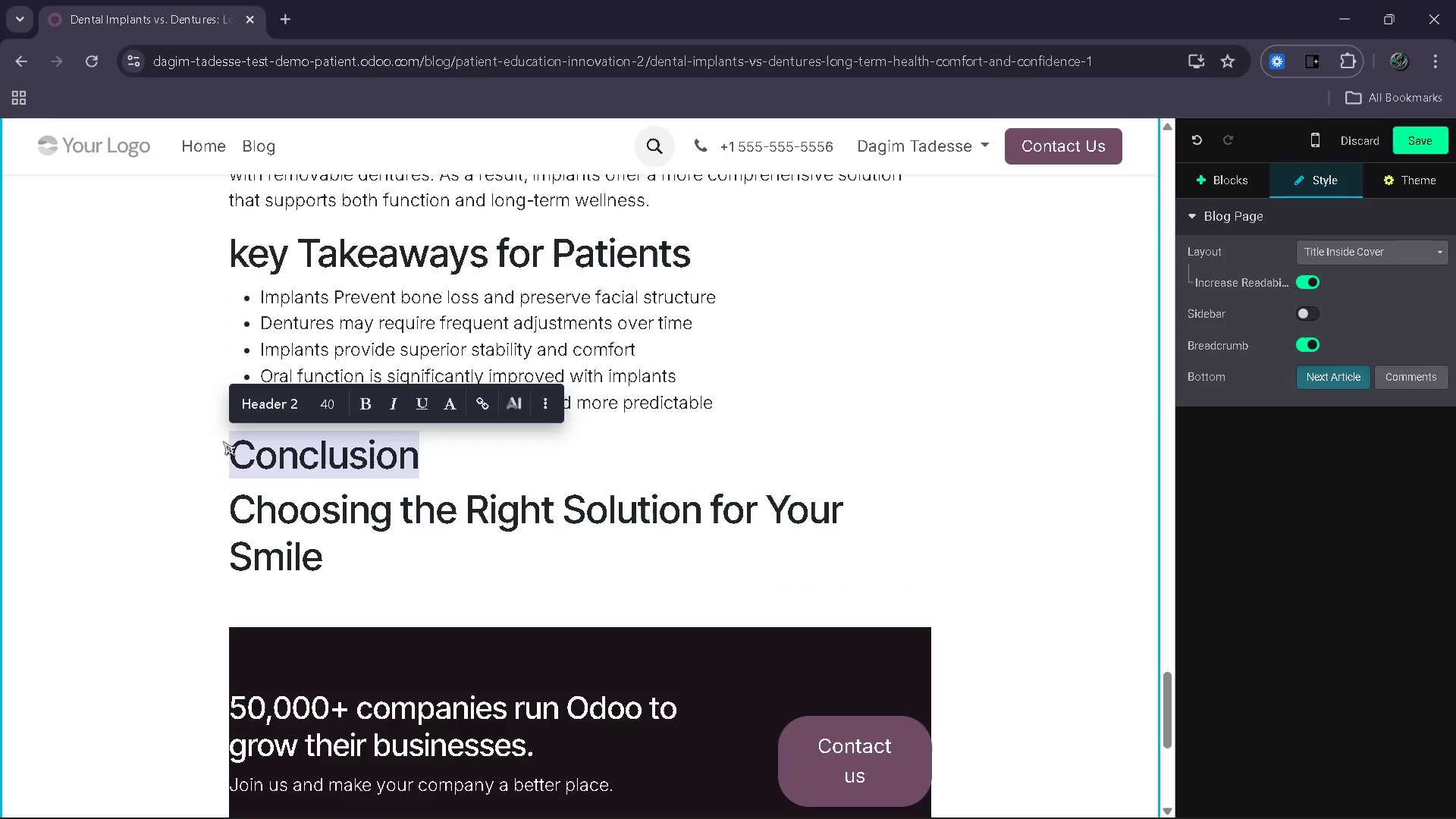 
key(Backspace)
 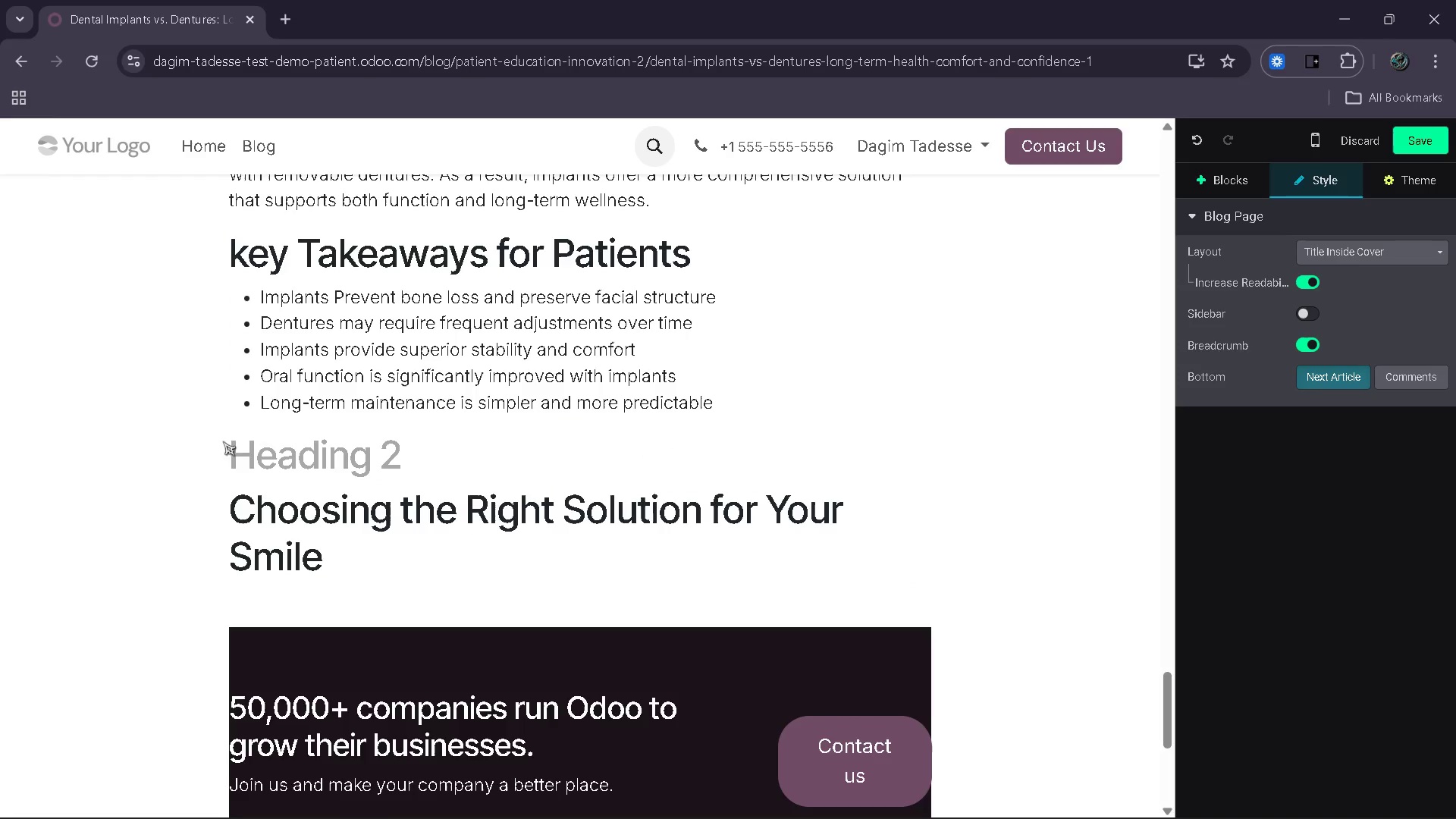 
key(Backspace)
 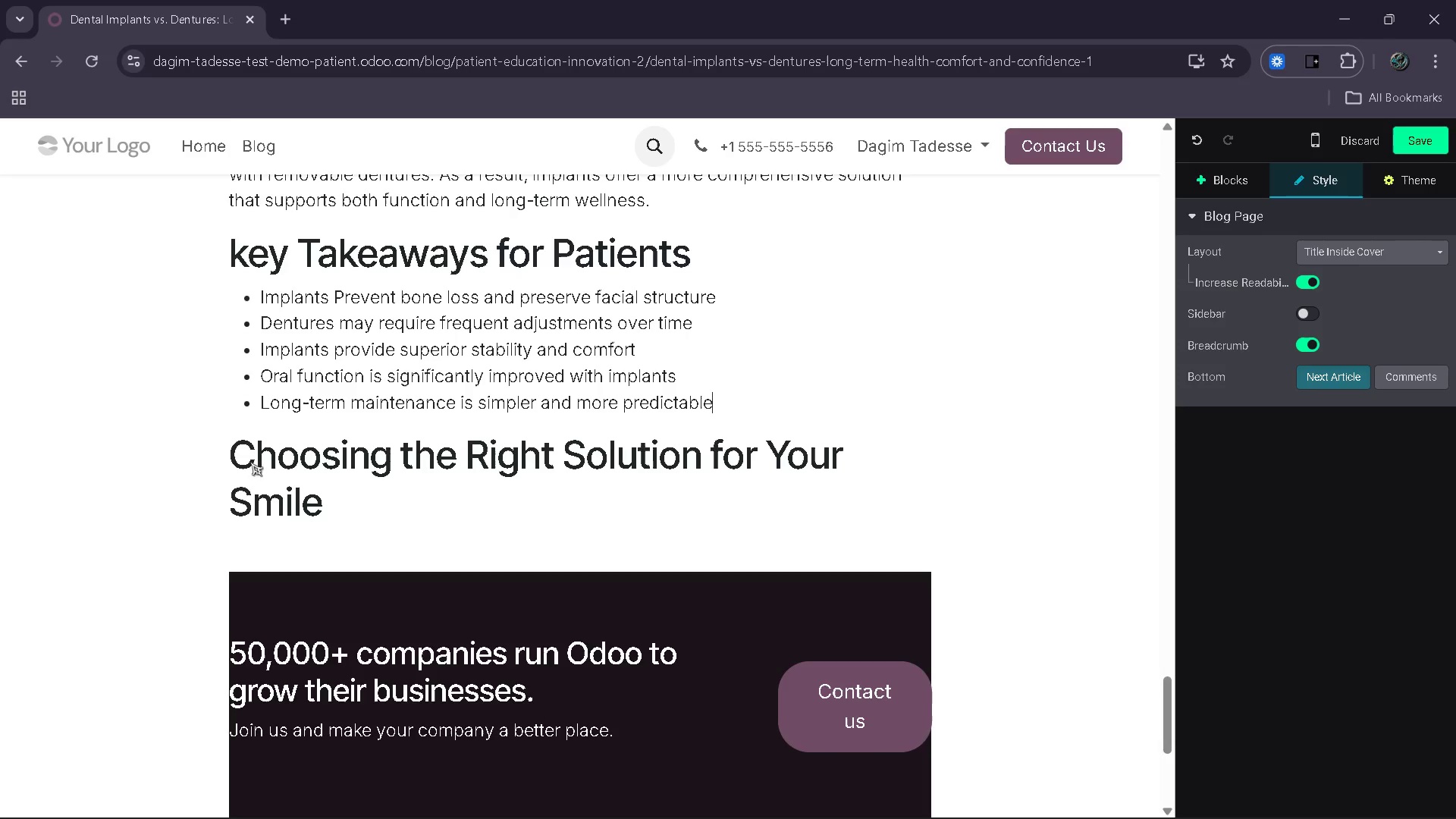 
left_click([397, 571])
 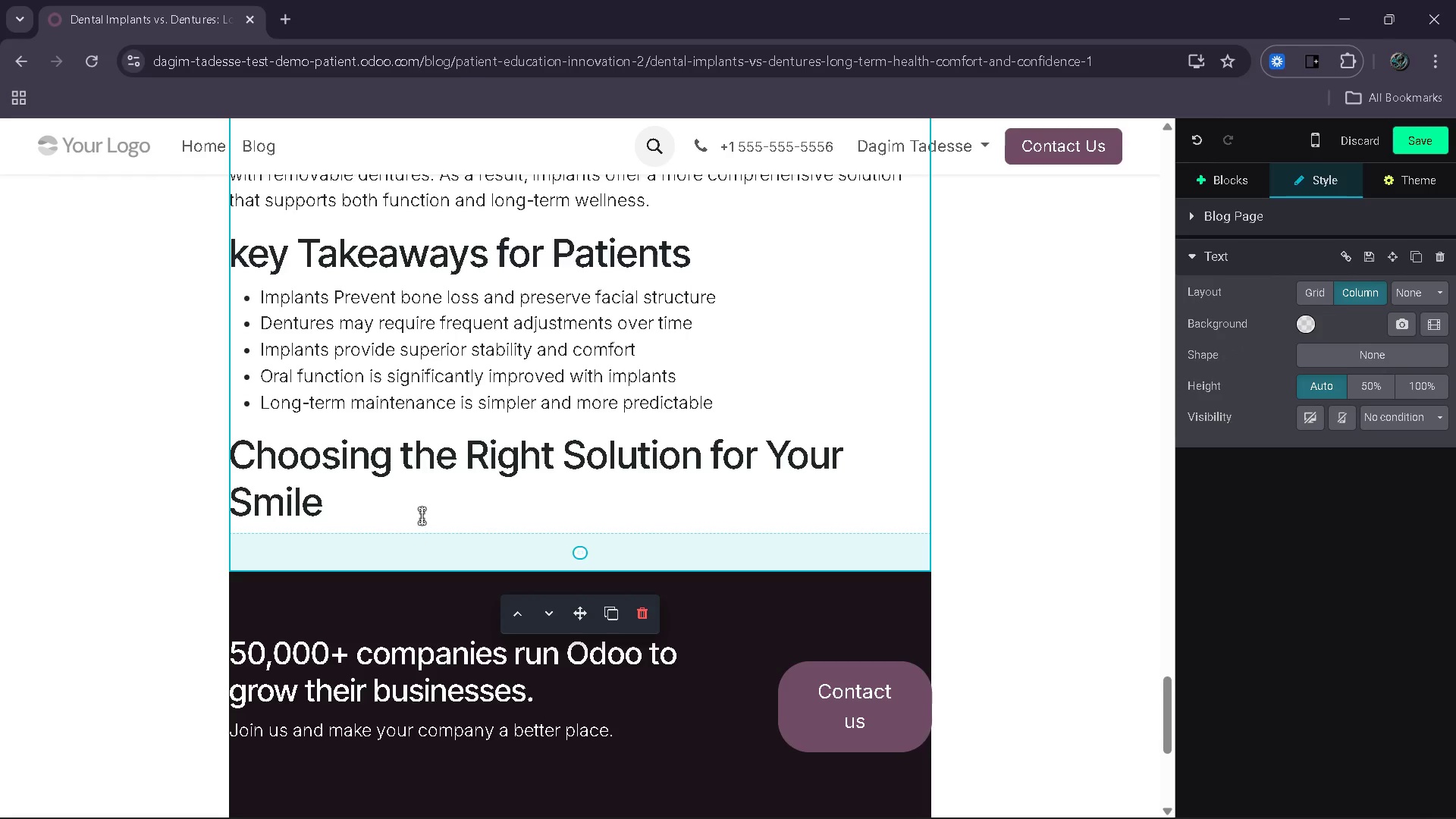 
left_click([422, 500])
 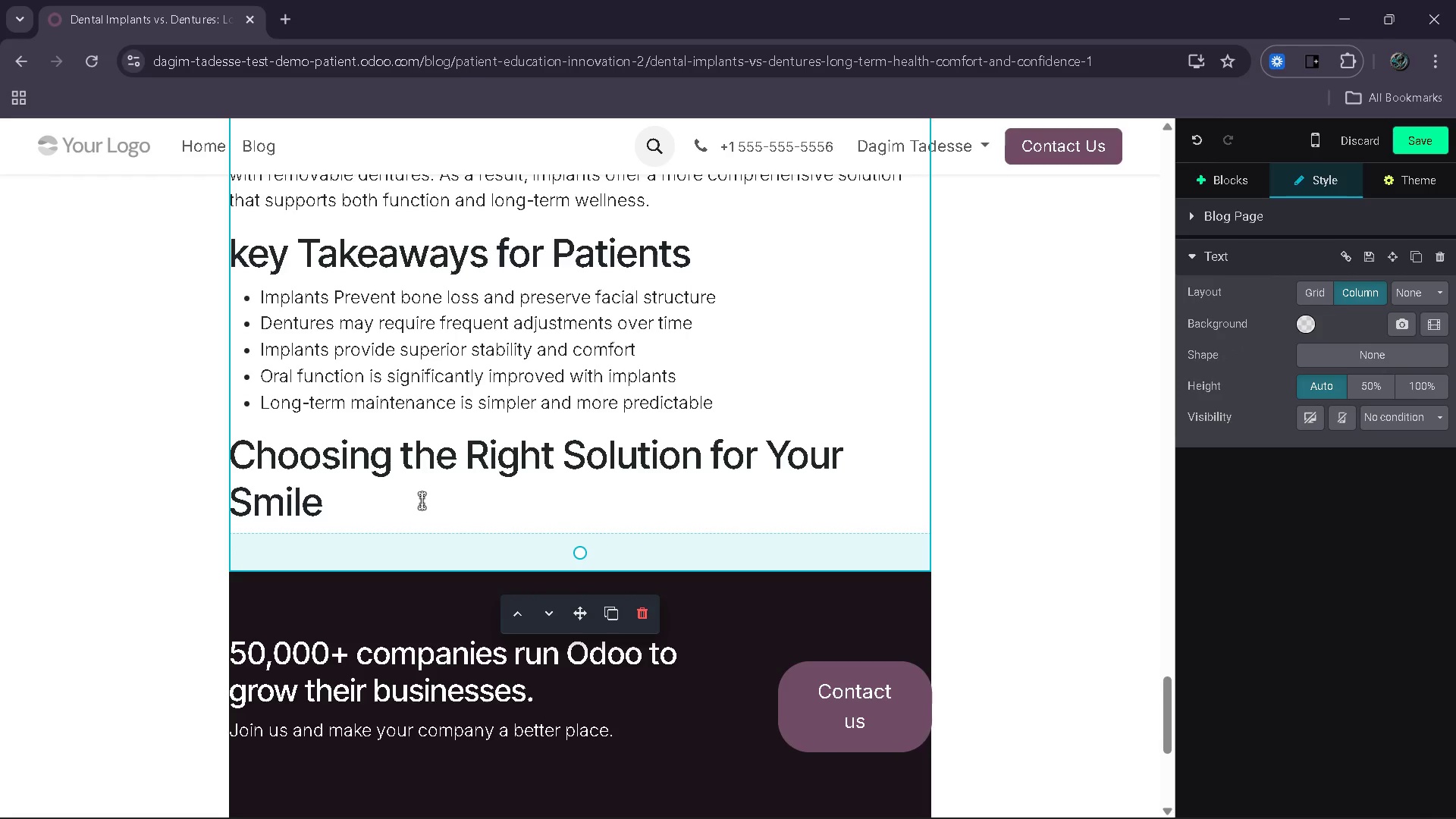 
key(Enter)
 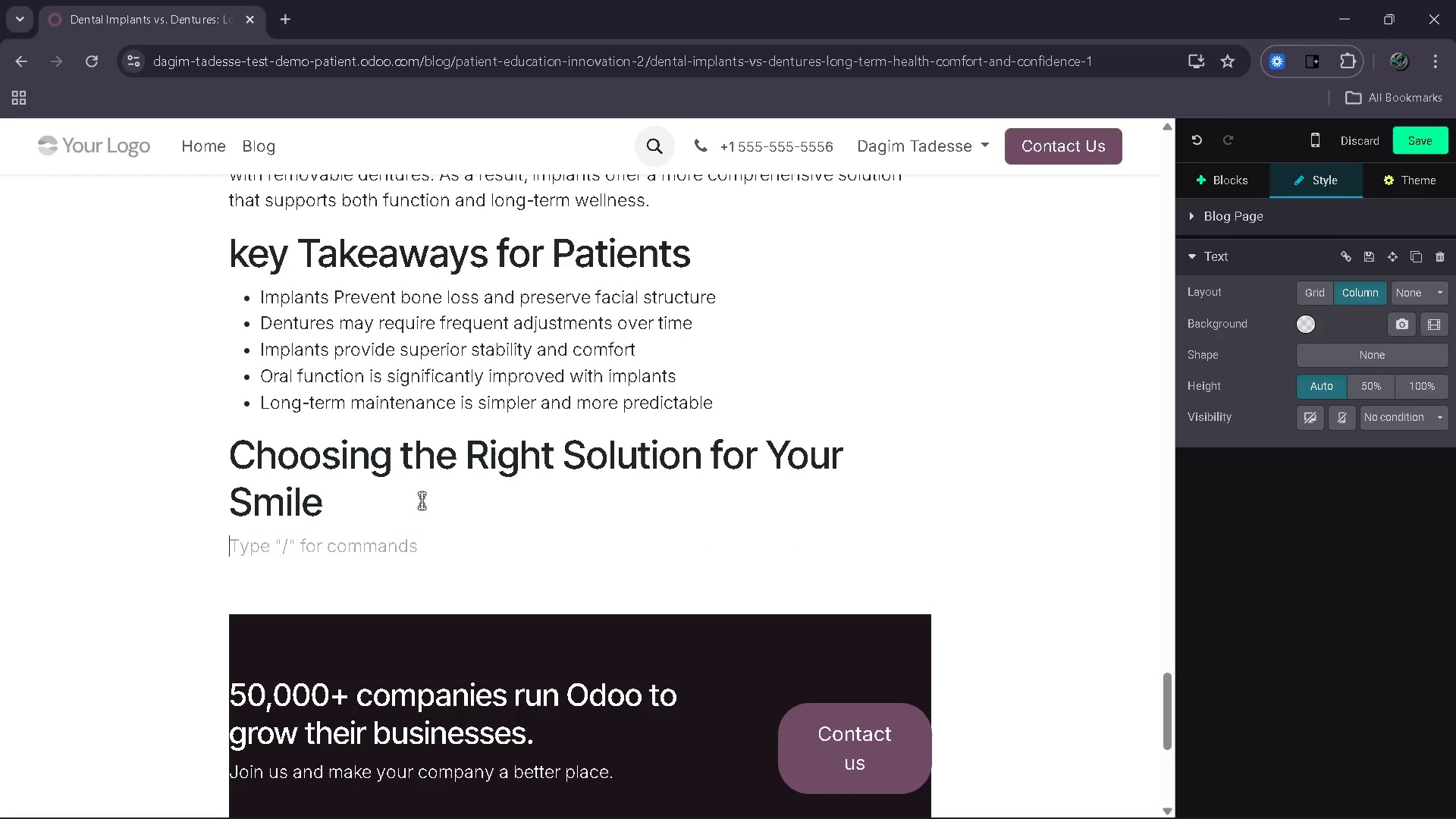 
wait(6.03)
 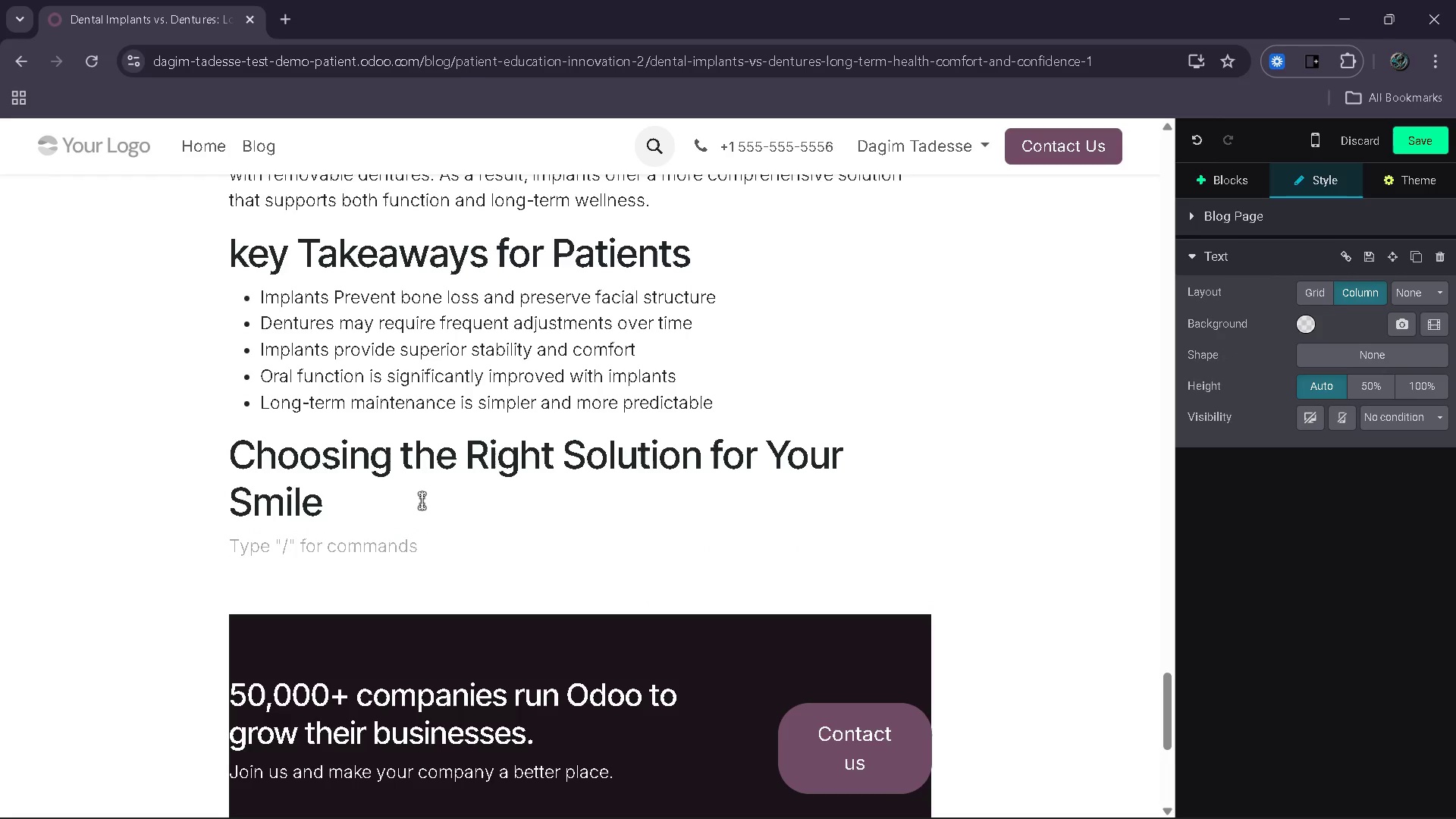 
type(Selecting between dentures and dental implants is a highly personal decision that should be guider)
key(Backspace)
type(d by bi)
key(Backspace)
type(oth clinical consida)
key(Backspace)
type(eration)
 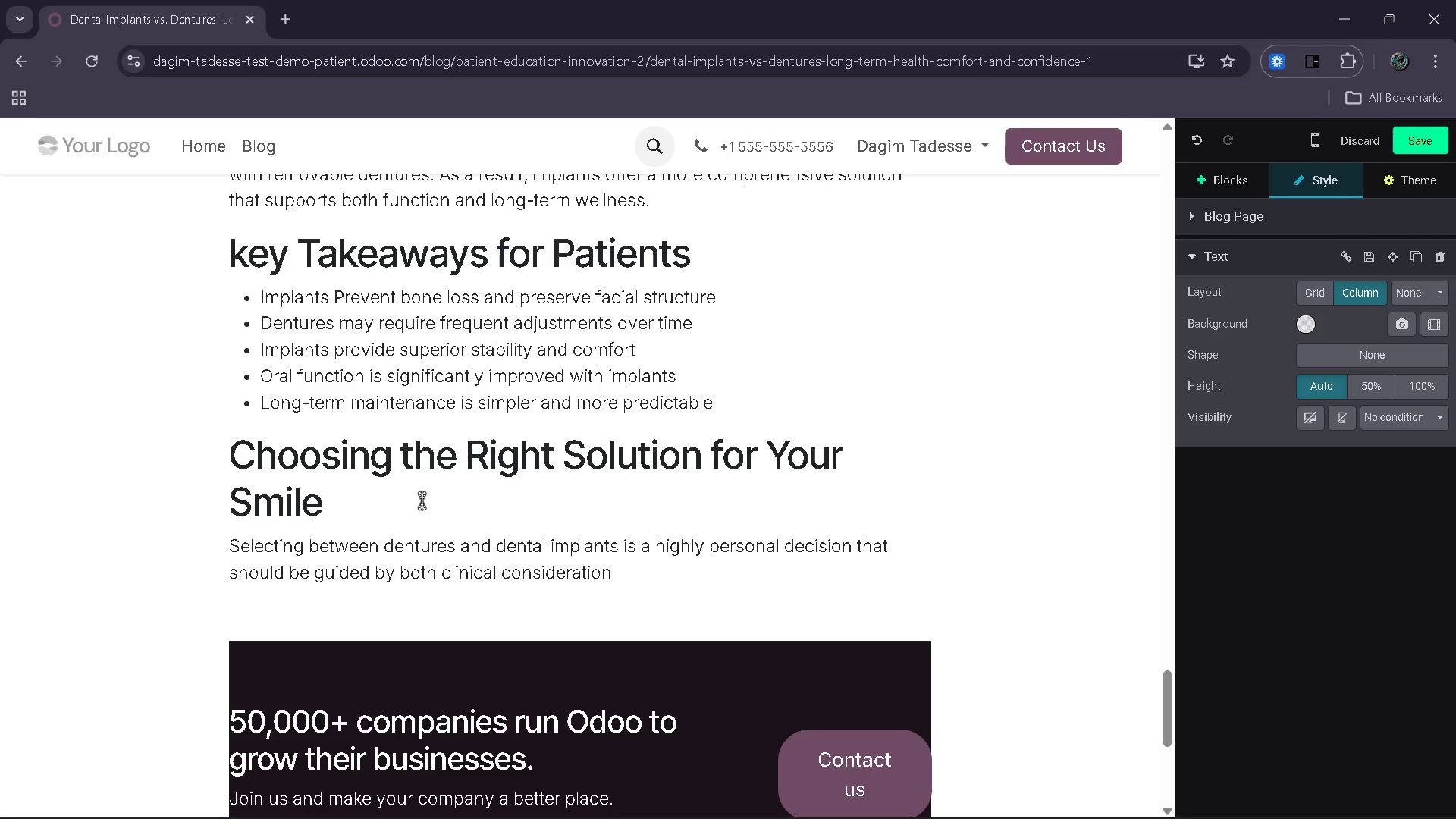 
wait(5.28)
 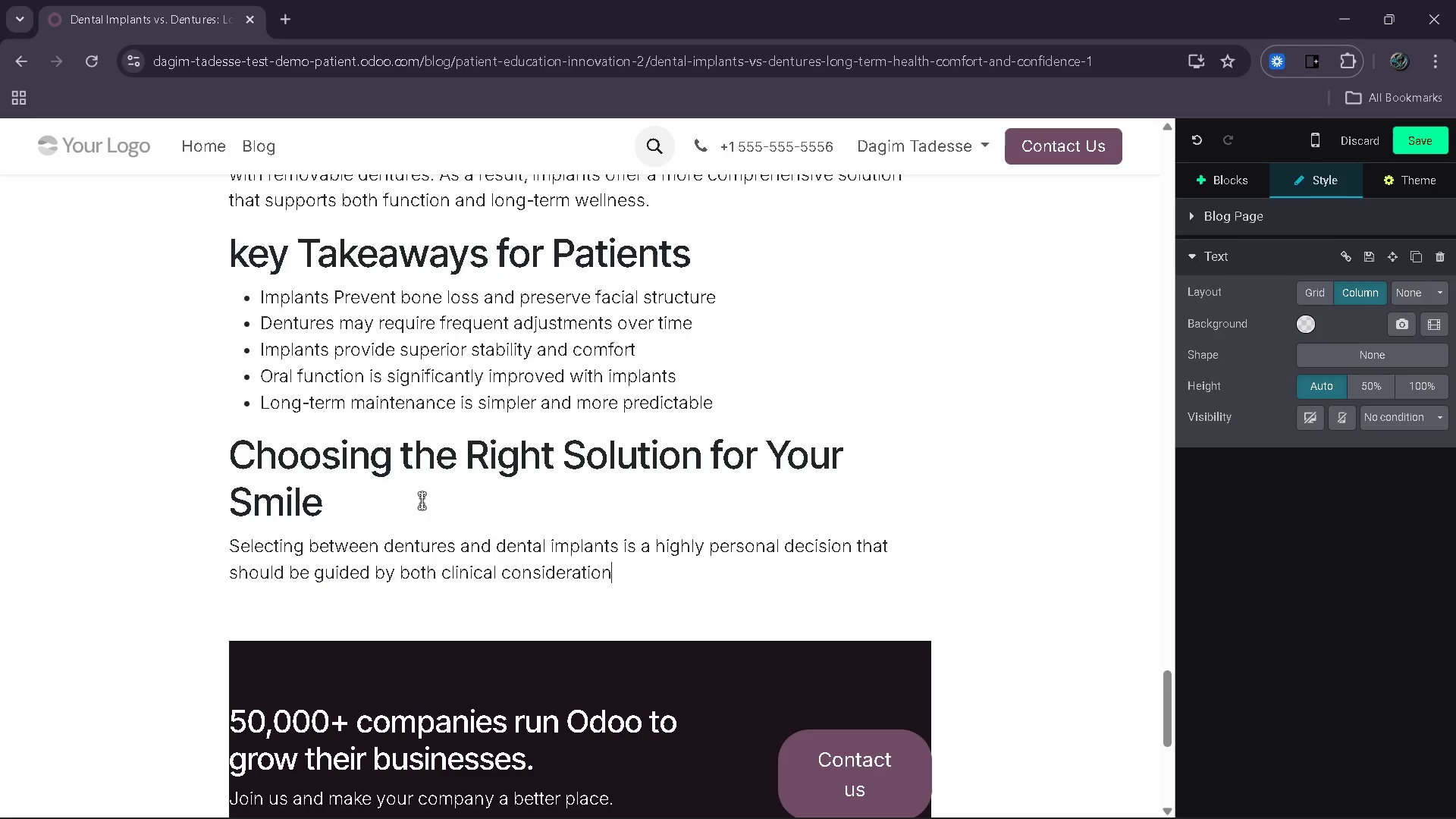 
type(a)
key(Backspace)
type( a)
key(Backspace)
type(s a)
key(Backspace)
key(Backspace)
key(Backspace)
key(Backspace)
type(s and individual lifestyle needs )
key(Backspace)
type(. While dentures remain a viable option for some patientsm)
key(Backspace)
type(, modern )
 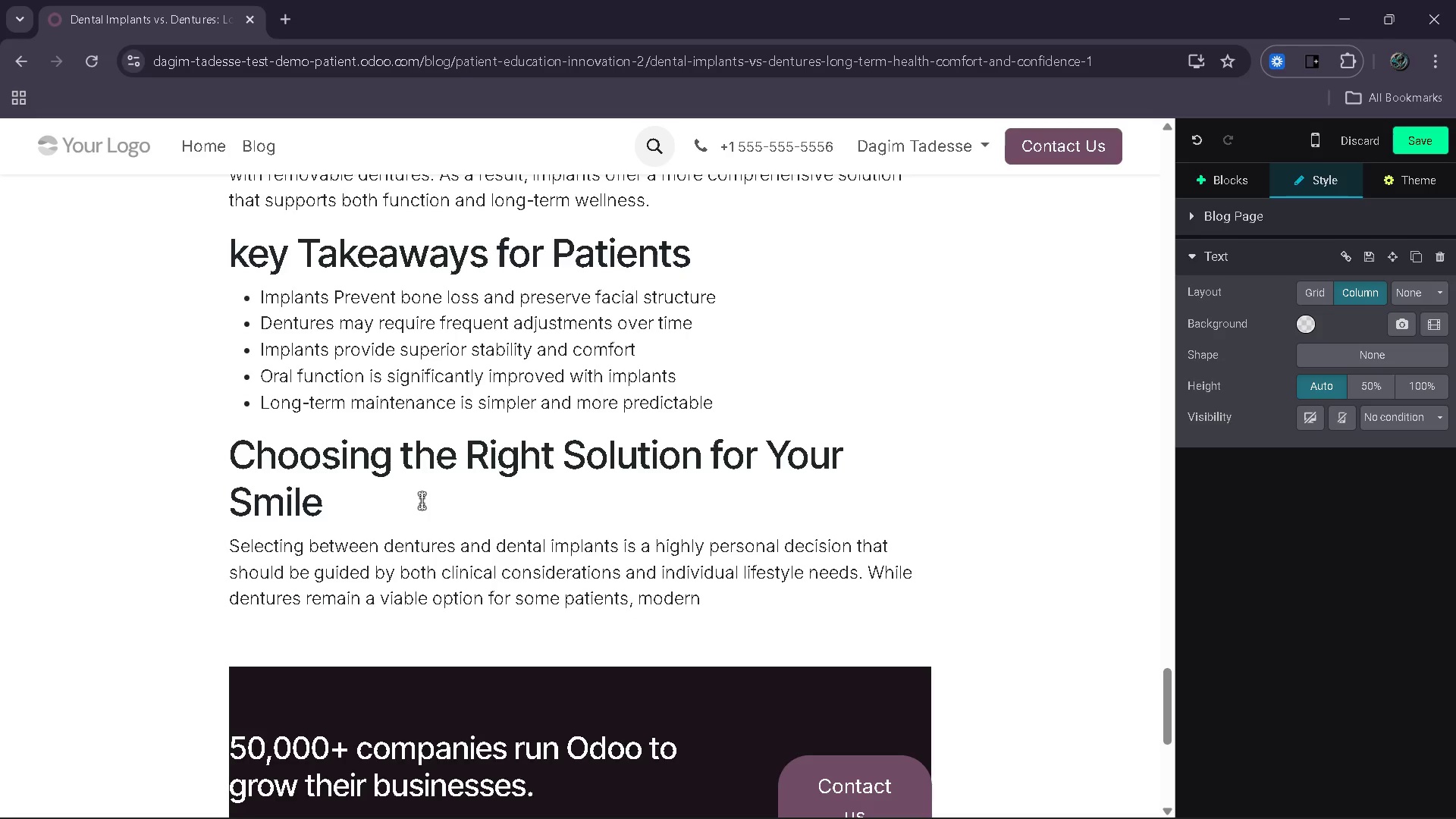 
type(implant technology offers so)
key(Backspace)
type(ignificant advantages in term )
key(Backspace)
type(s of durability )
key(Backspace)
type(, function and overall health benefits.)
 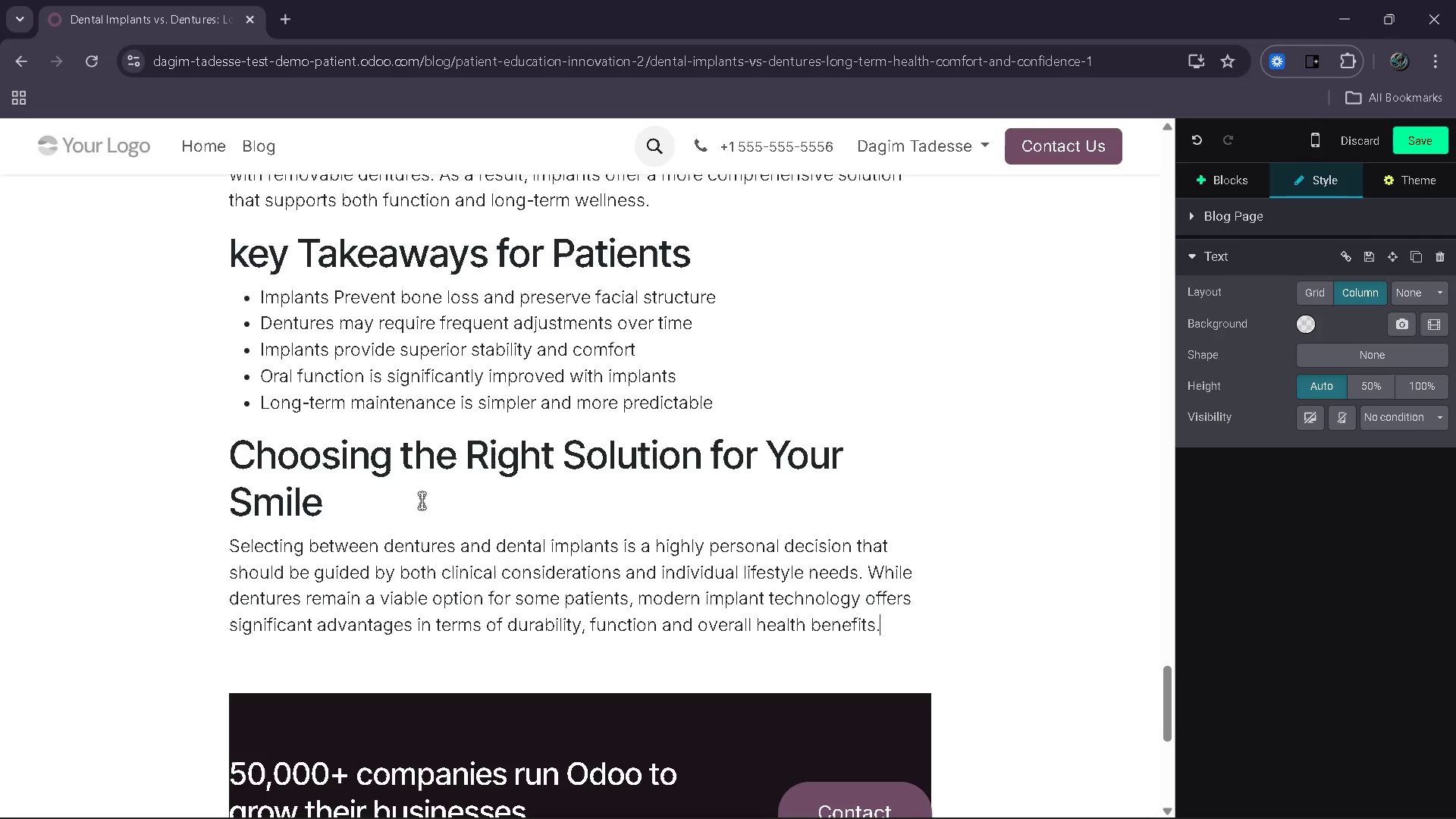 
key(Enter)
 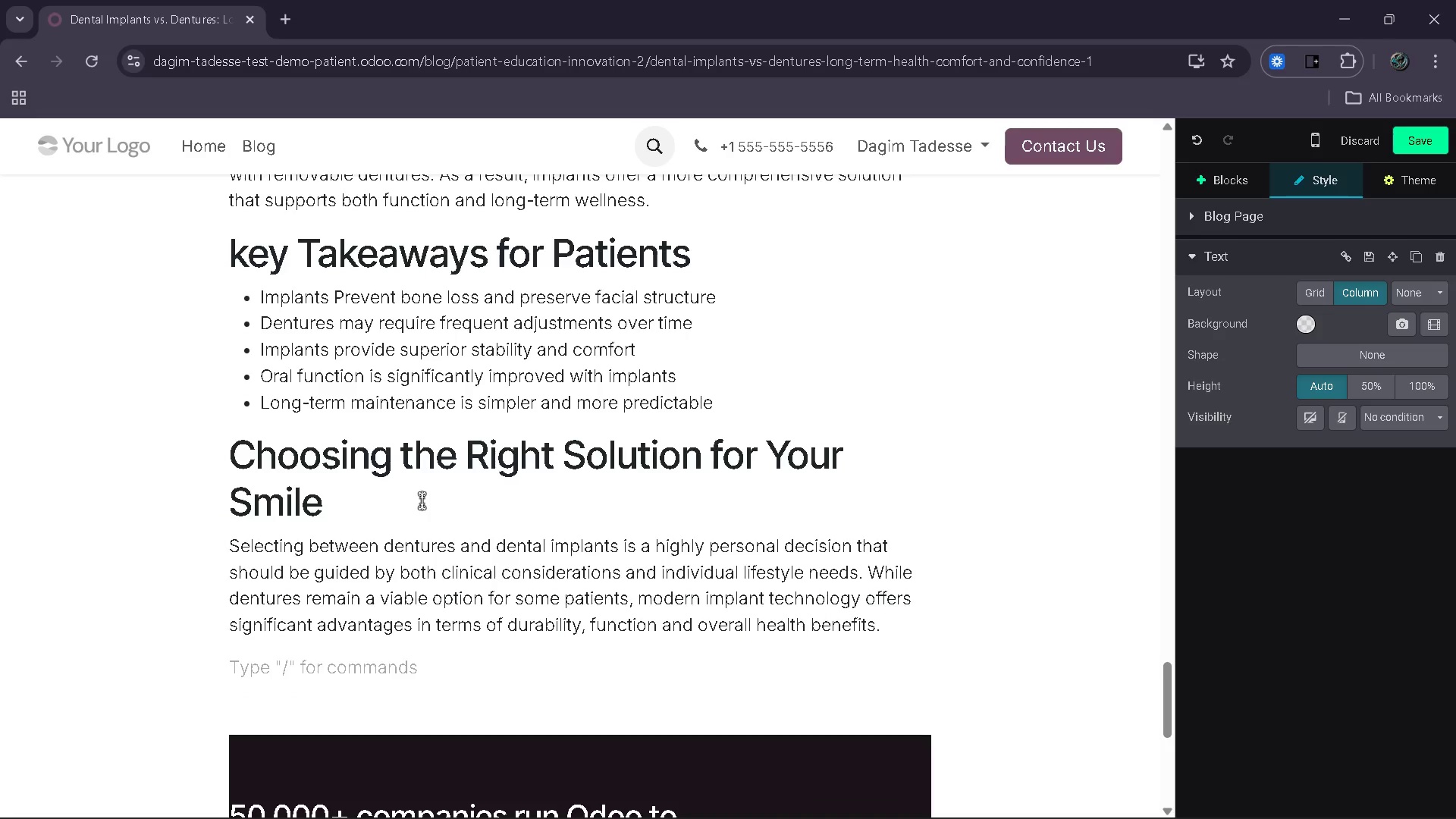 
type(For individuals seeking a long )
key(Backspace)
type(-r)
key(Backspace)
type(term solution that closely replicatie)
key(Backspace)
key(Backspace)
type(es natural teeth, implants )
key(Backspace)
key(Backspace)
type(-supported restorations provide unmatched stability and confident)
key(Backspace)
type(ce. Consulting with a ualified de)
key(Backspace)
key(Backspace)
type( qualified dental professional ensures that each patient recieves a treatment)
 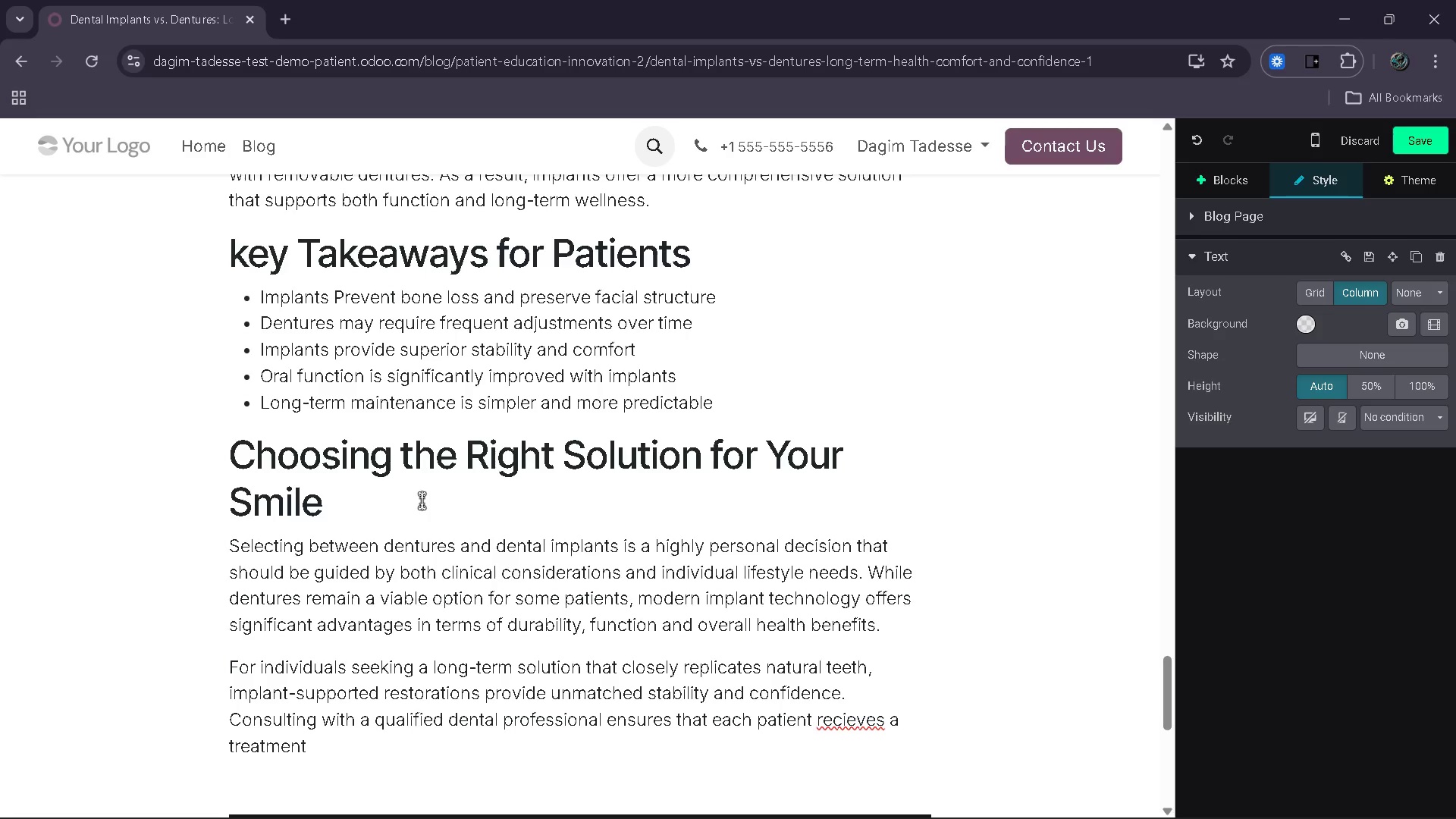 
left_click([860, 718])
 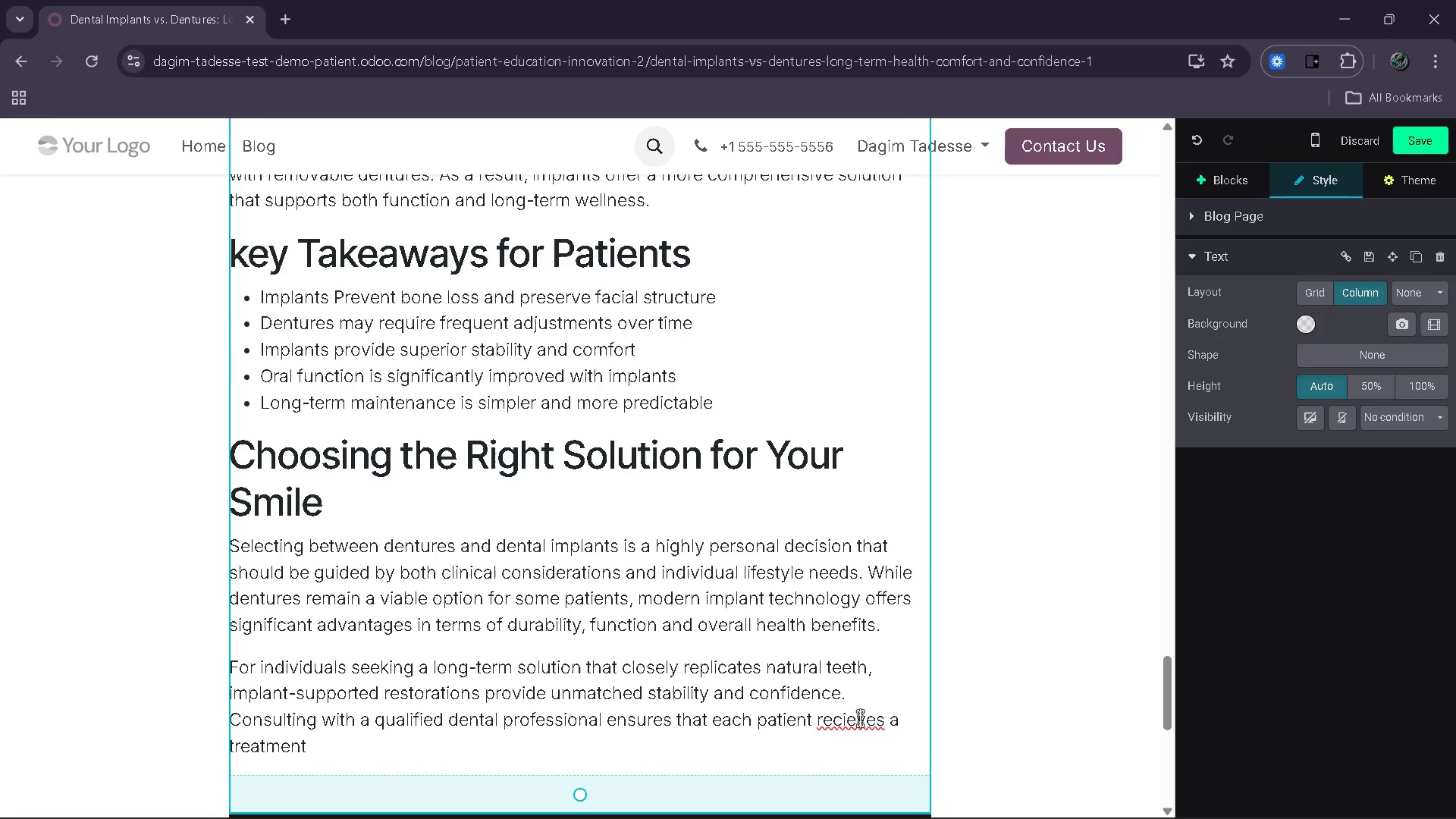 
key(Backspace)
key(Backspace)
type(ei)
 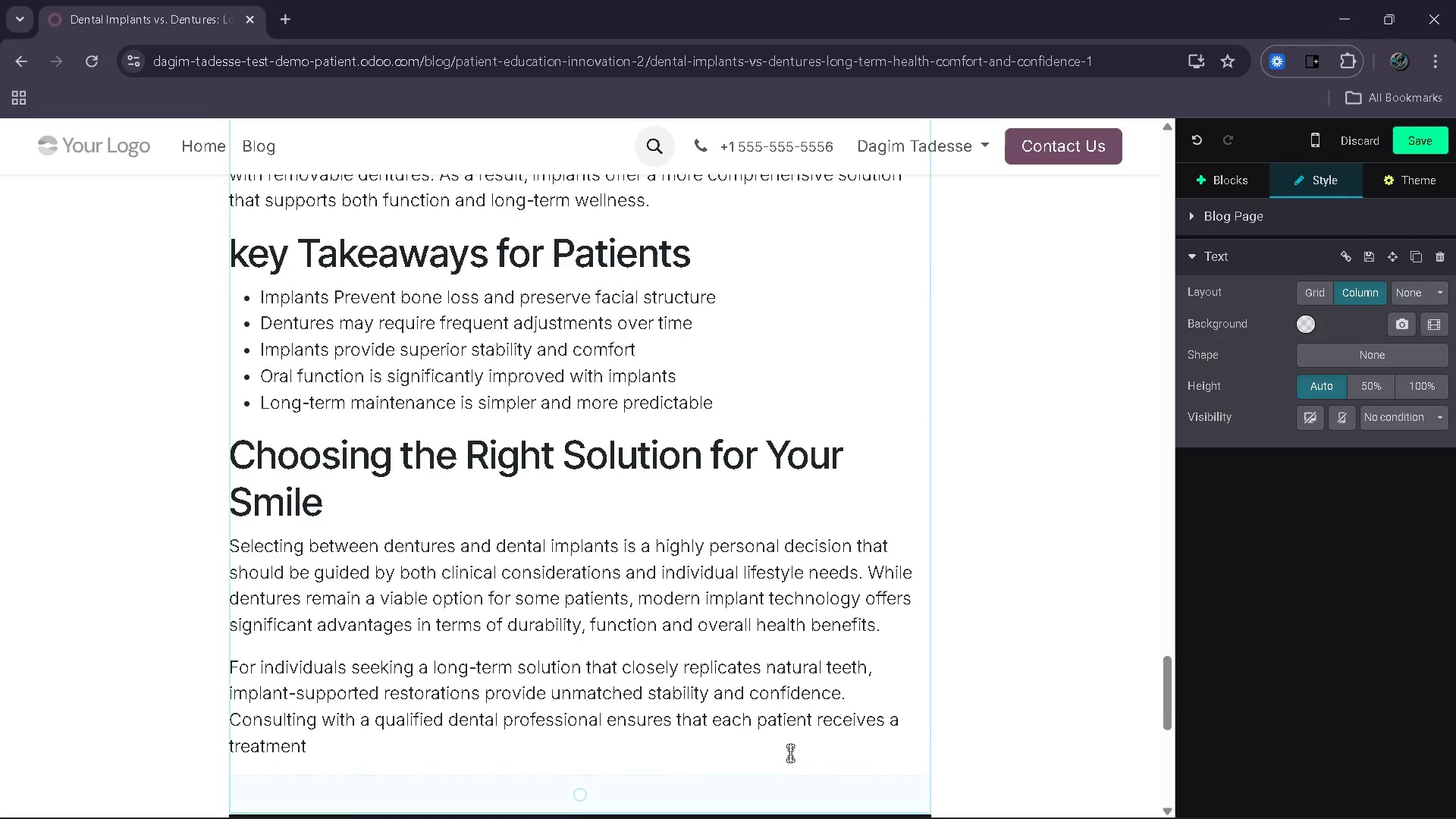 
left_click([789, 755])
 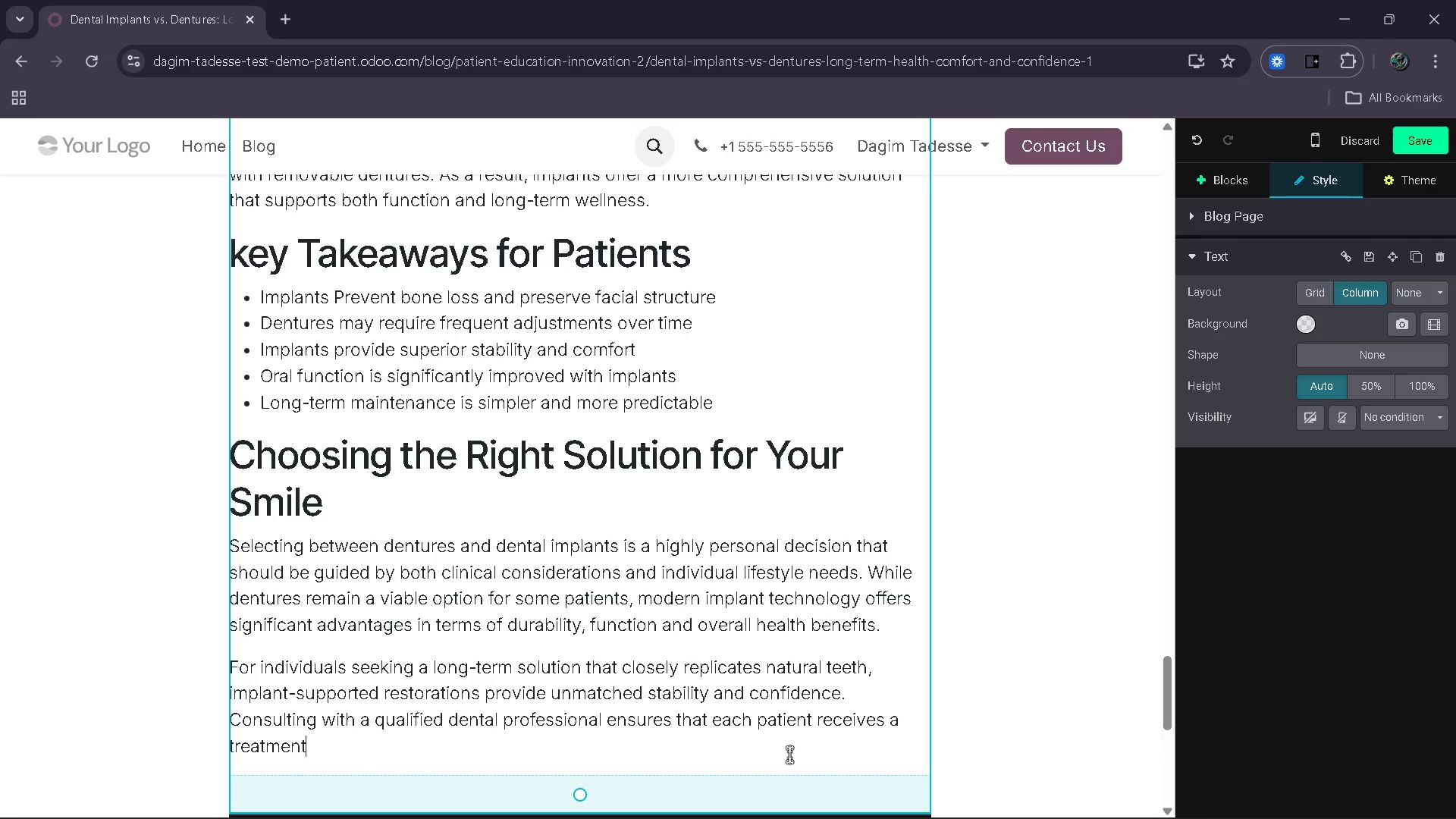 
type( plan tailored to their specififs)
key(Backspace)
key(Backspace)
type(c needs, allowing them to make an informed and confident a)
key(Backspace)
type(decision about their oral health.)
 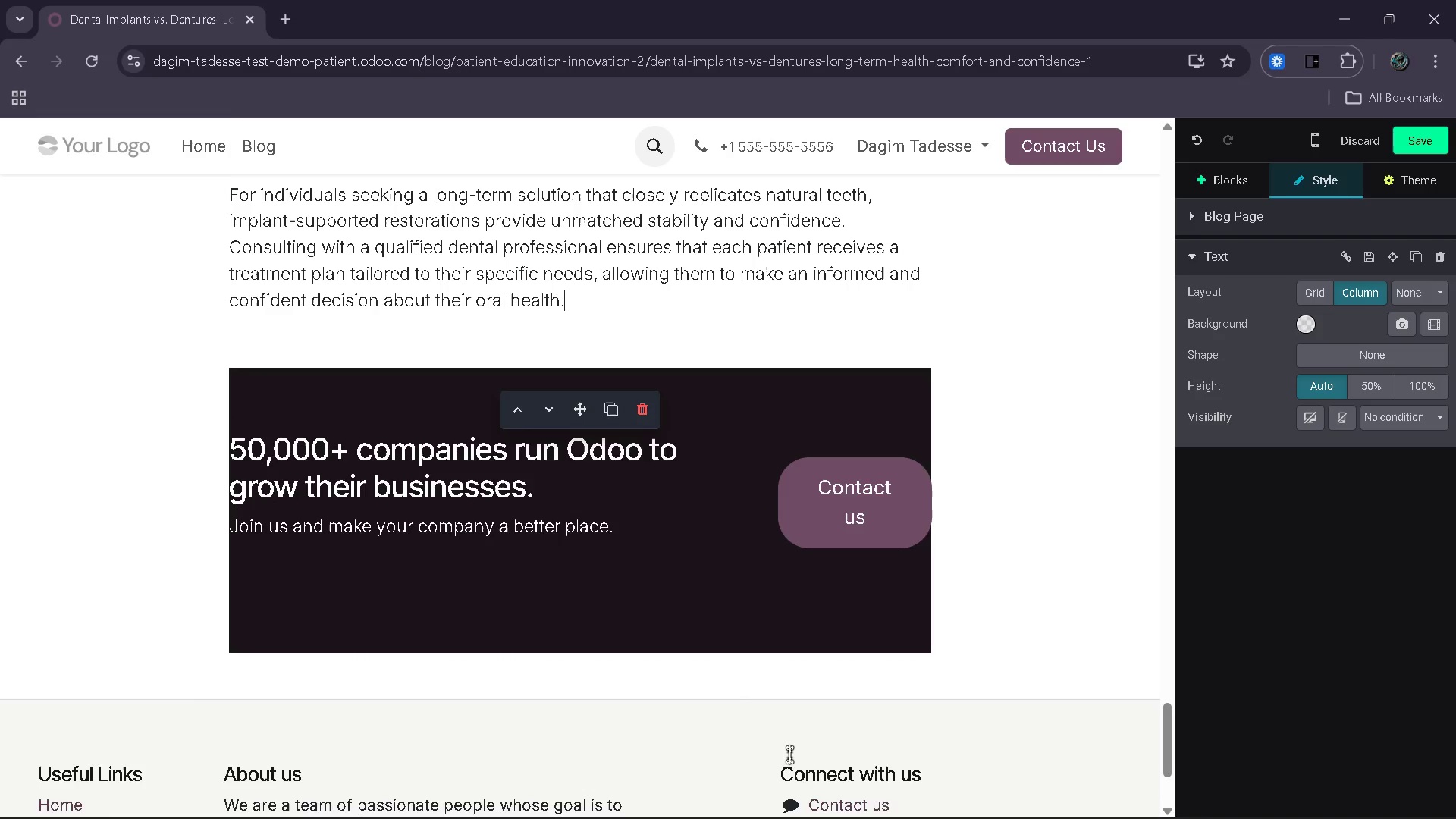 
wait(8.33)
 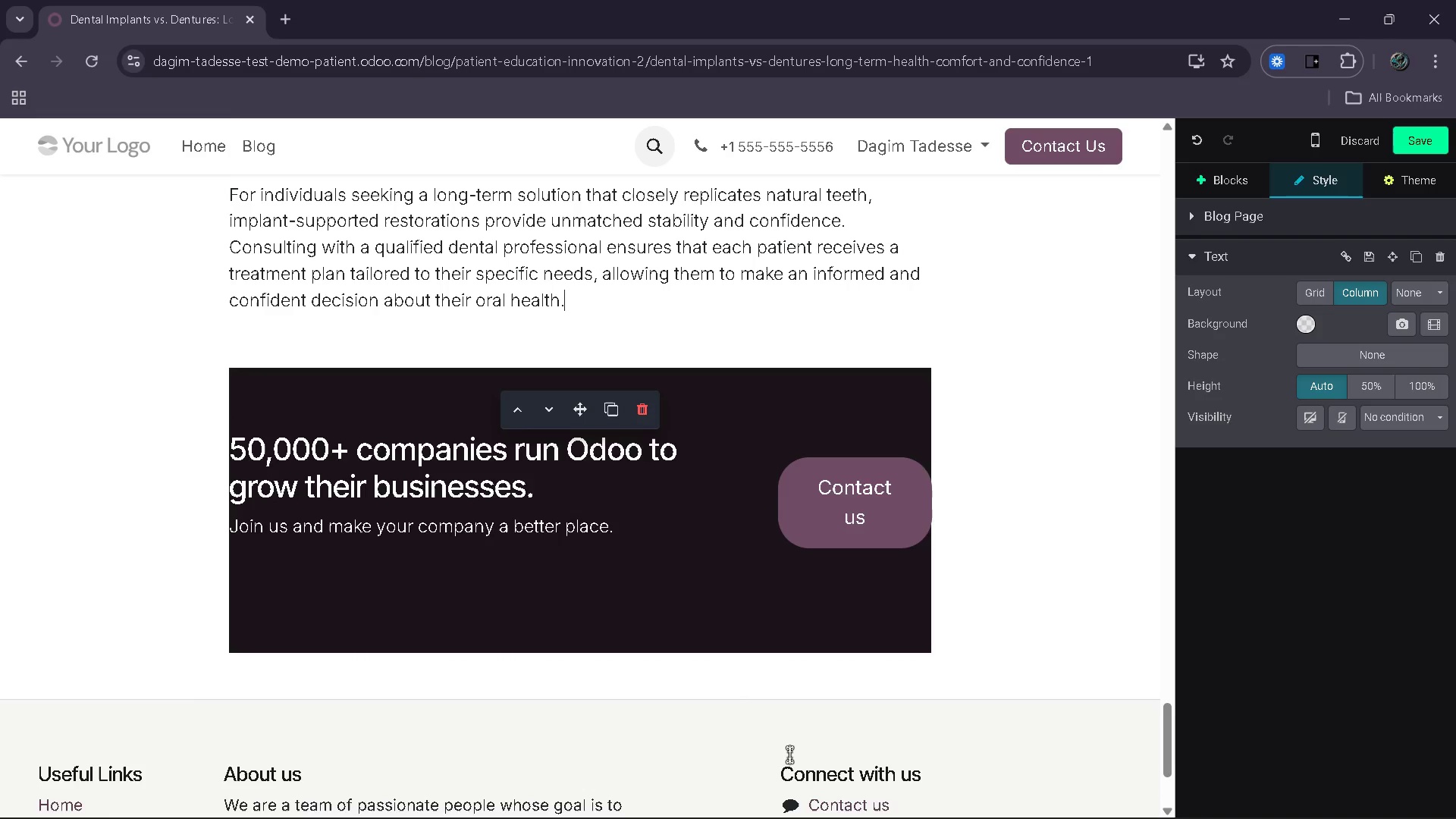 
left_click([617, 529])
 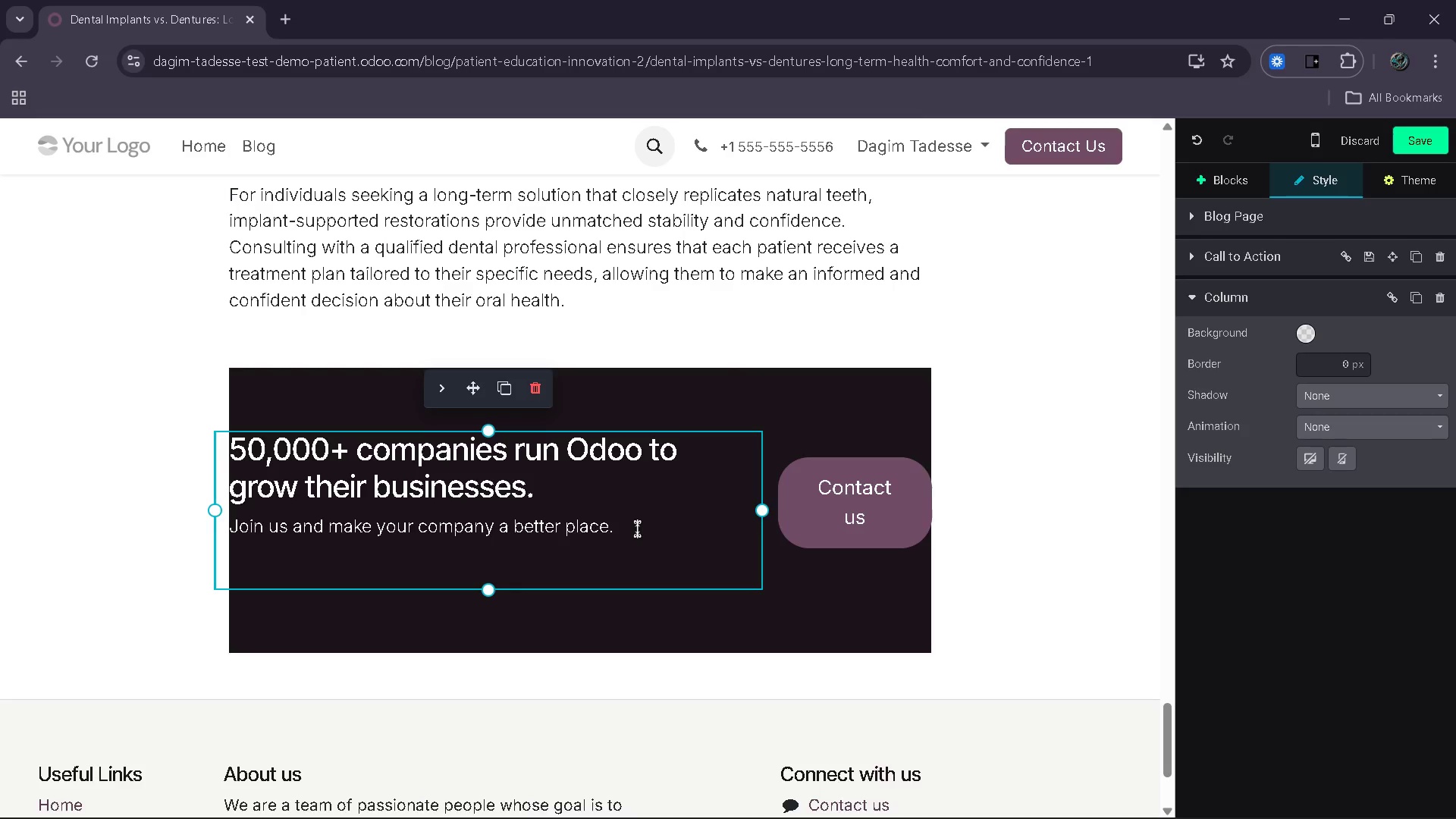 
left_click_drag(start_coordinate=[636, 529], to_coordinate=[244, 526])
 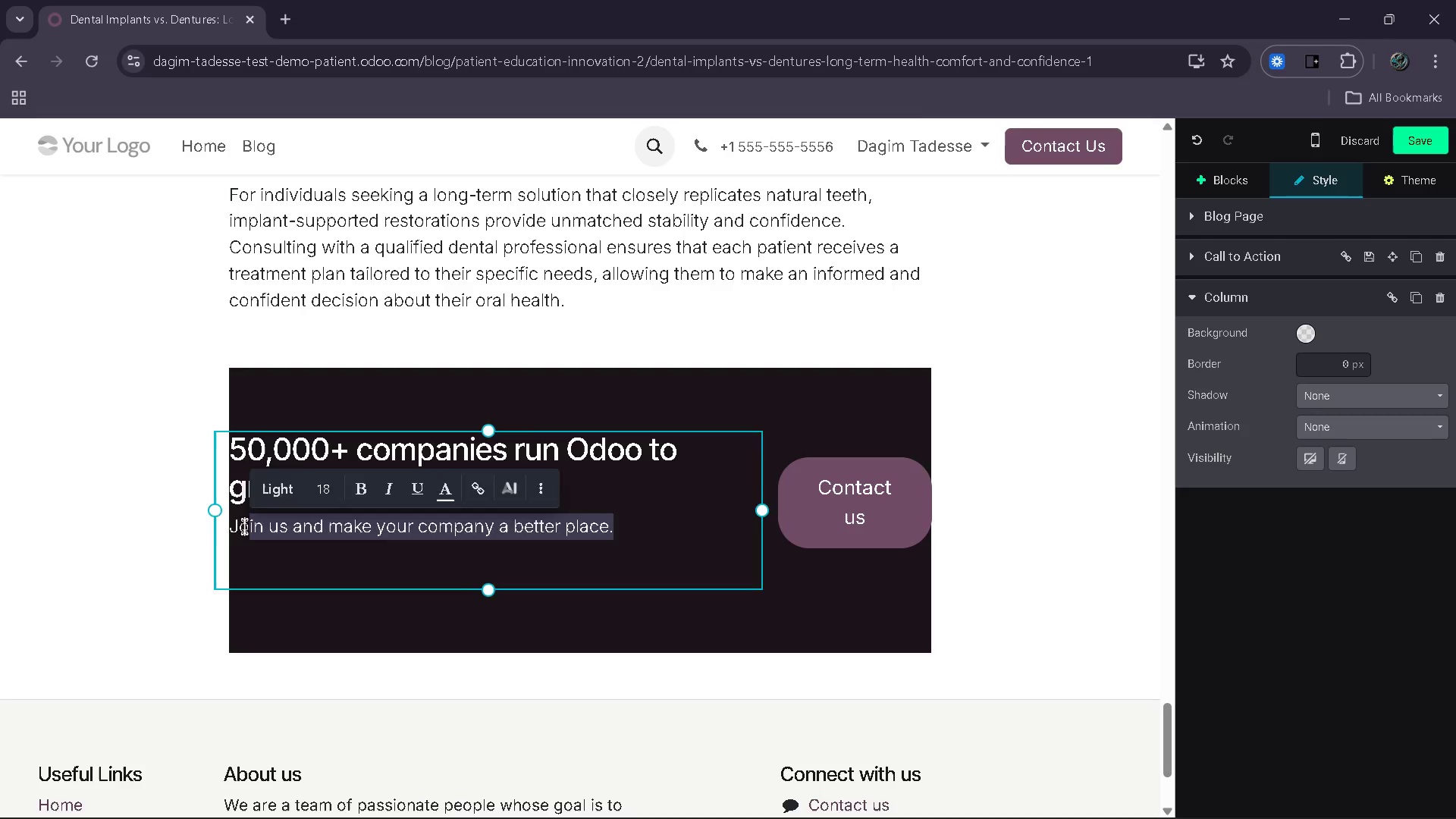 
key(Backspace)
 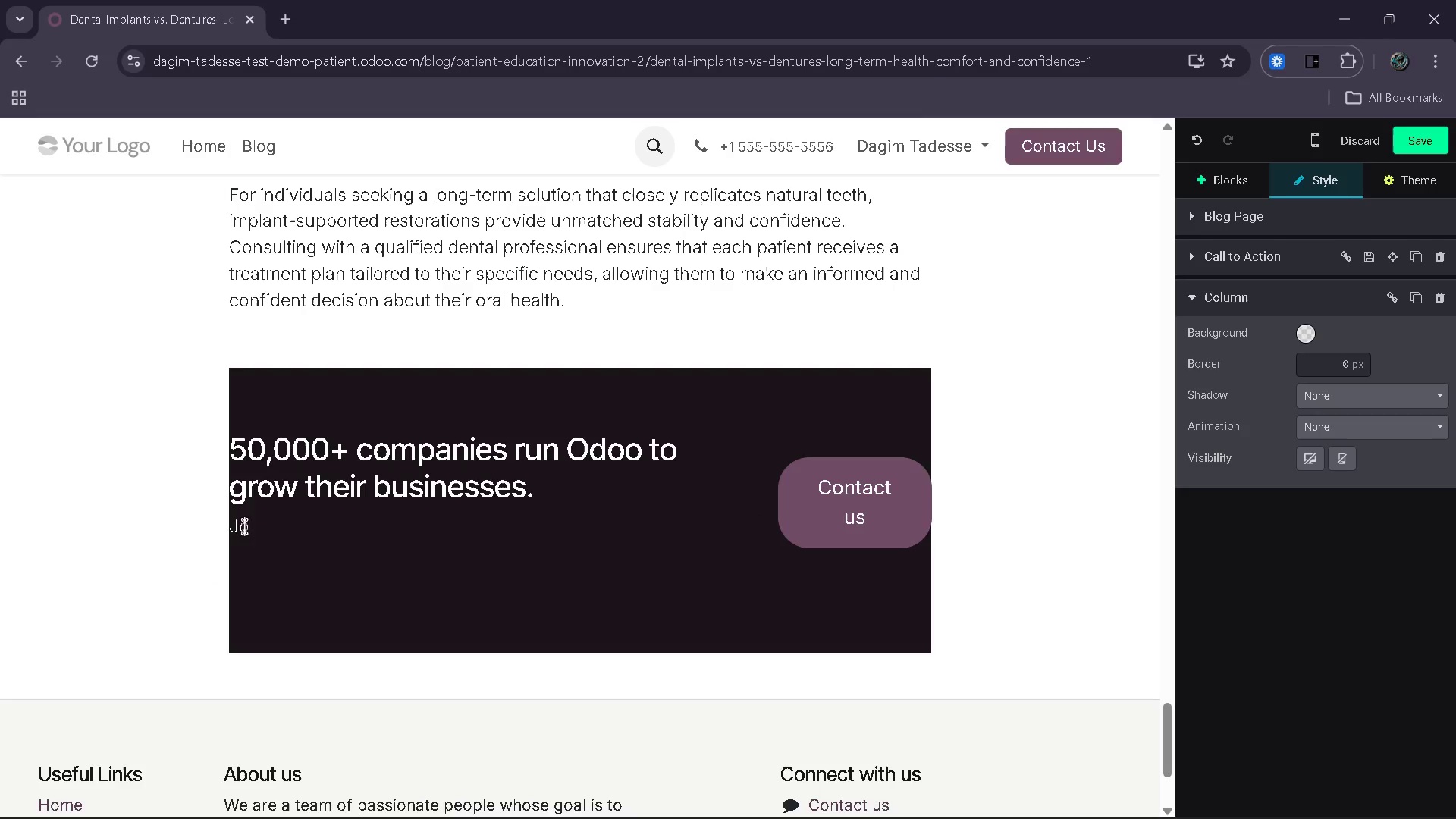 
key(Backspace)
 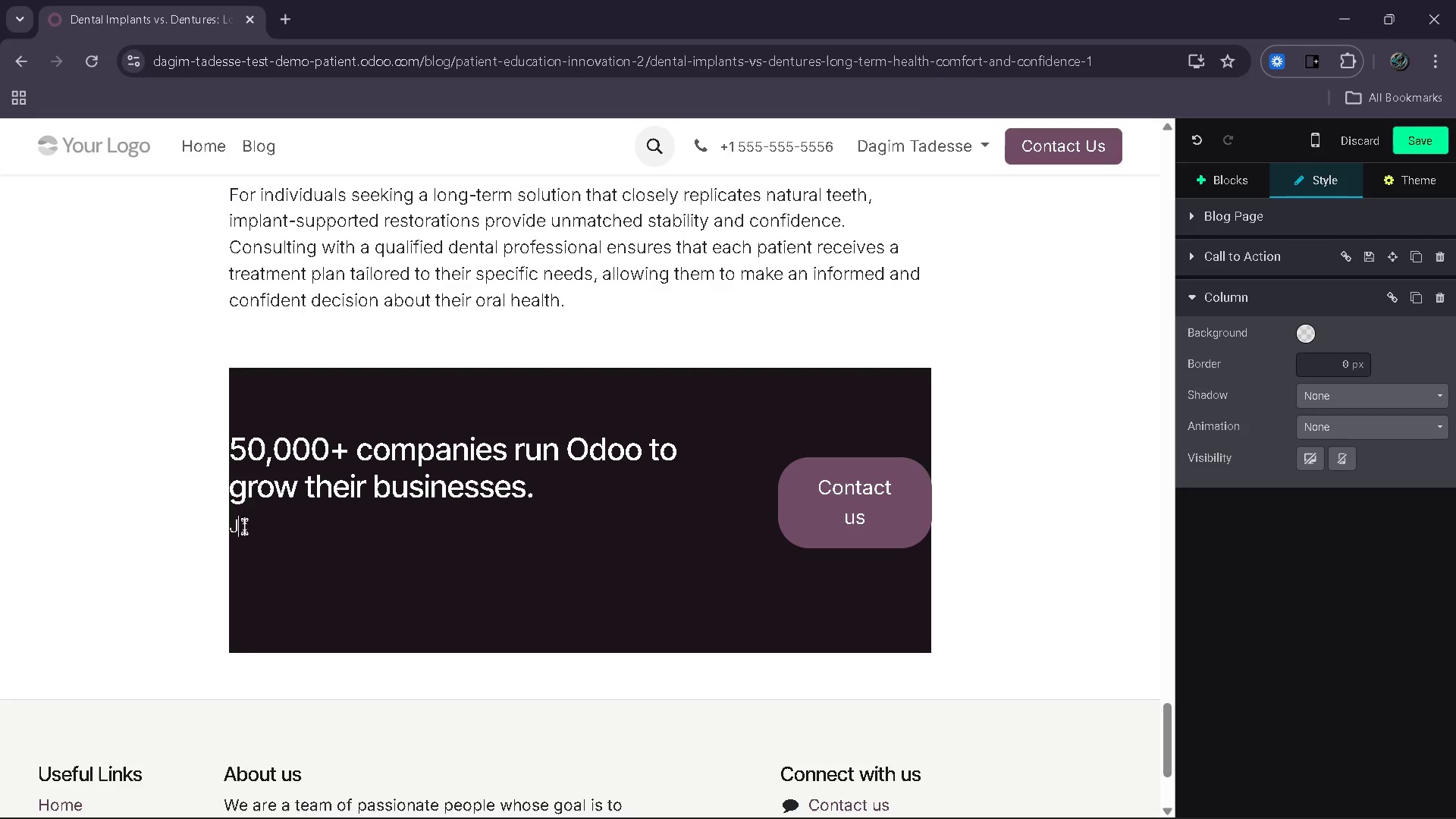 
key(Backspace)
 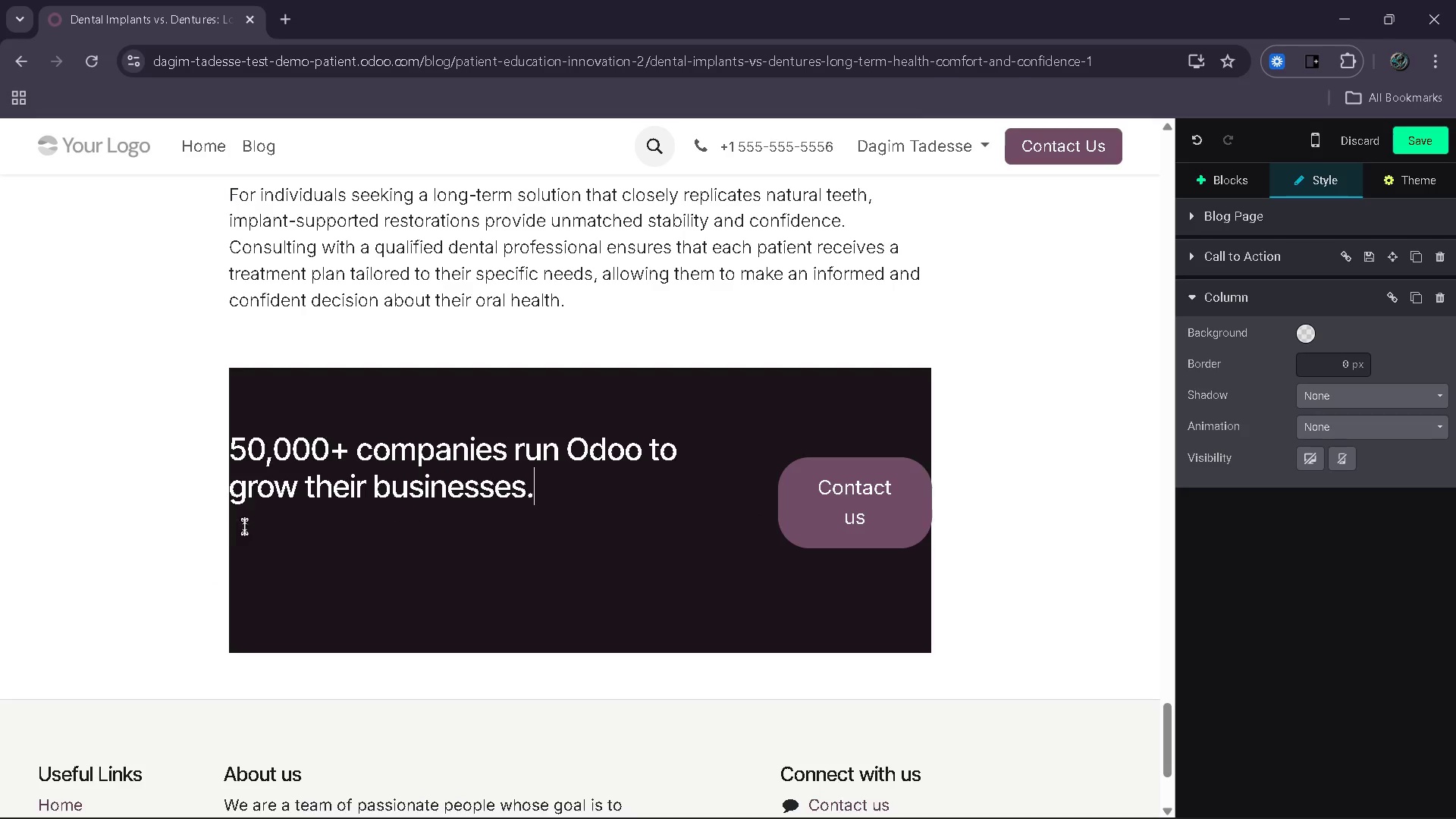 
key(Backspace)
 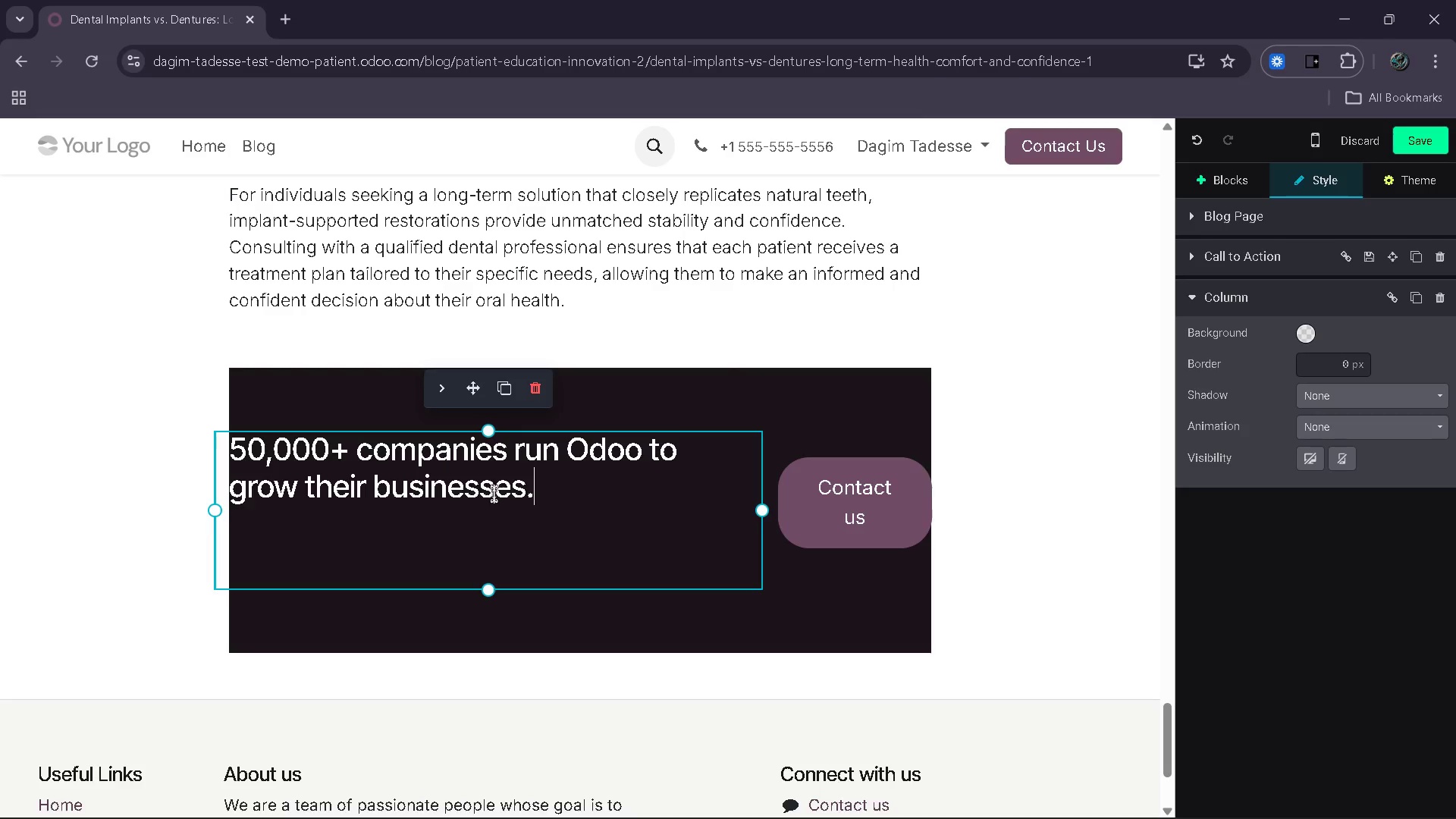 
left_click_drag(start_coordinate=[523, 490], to_coordinate=[222, 450])
 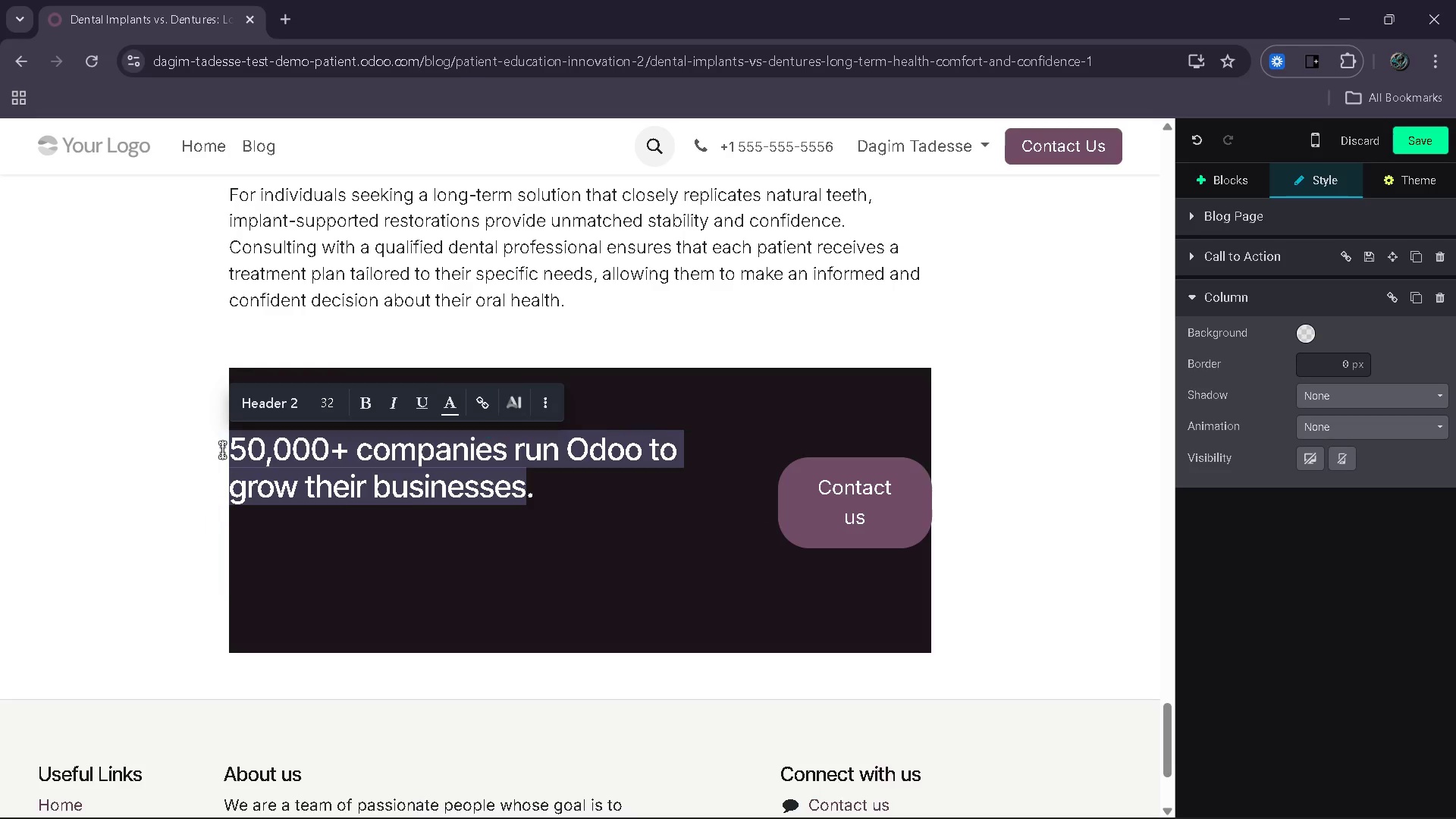 
type(Book Yout)
key(Backspace)
type(r Implant Consultaions)
 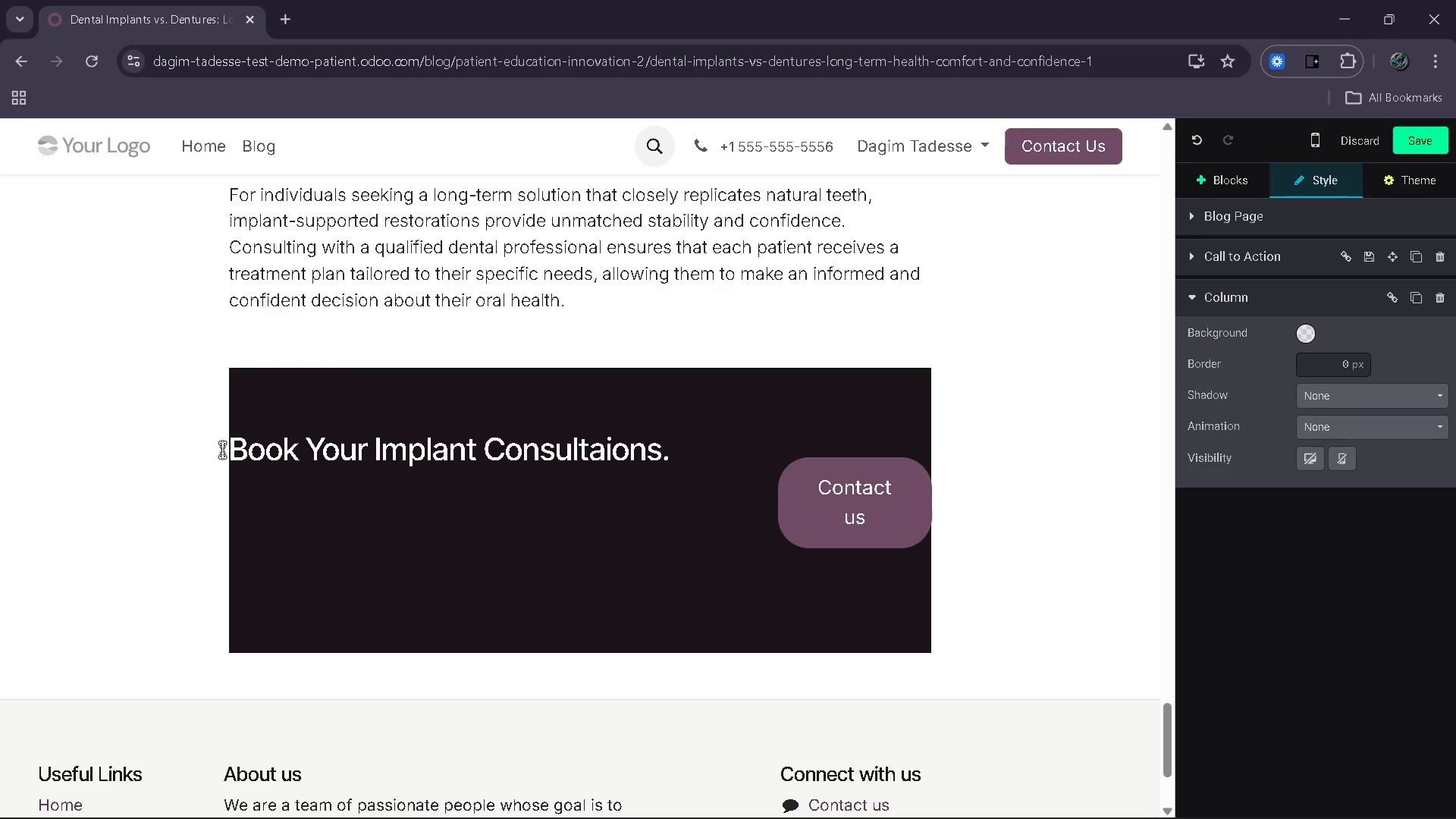 
hold_key(key=ArrowLeft, duration=0.47)
 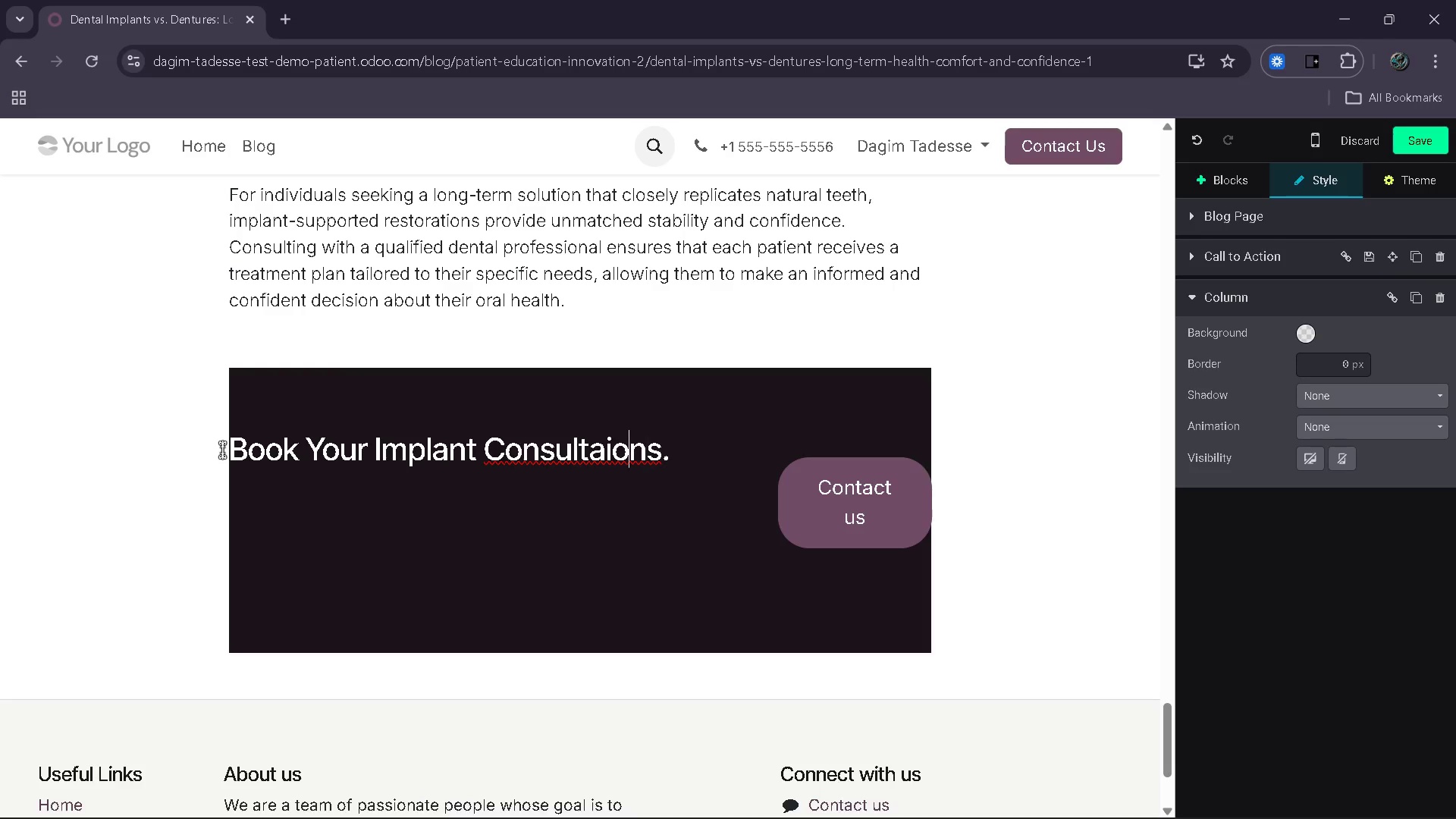 
key(ArrowLeft)
 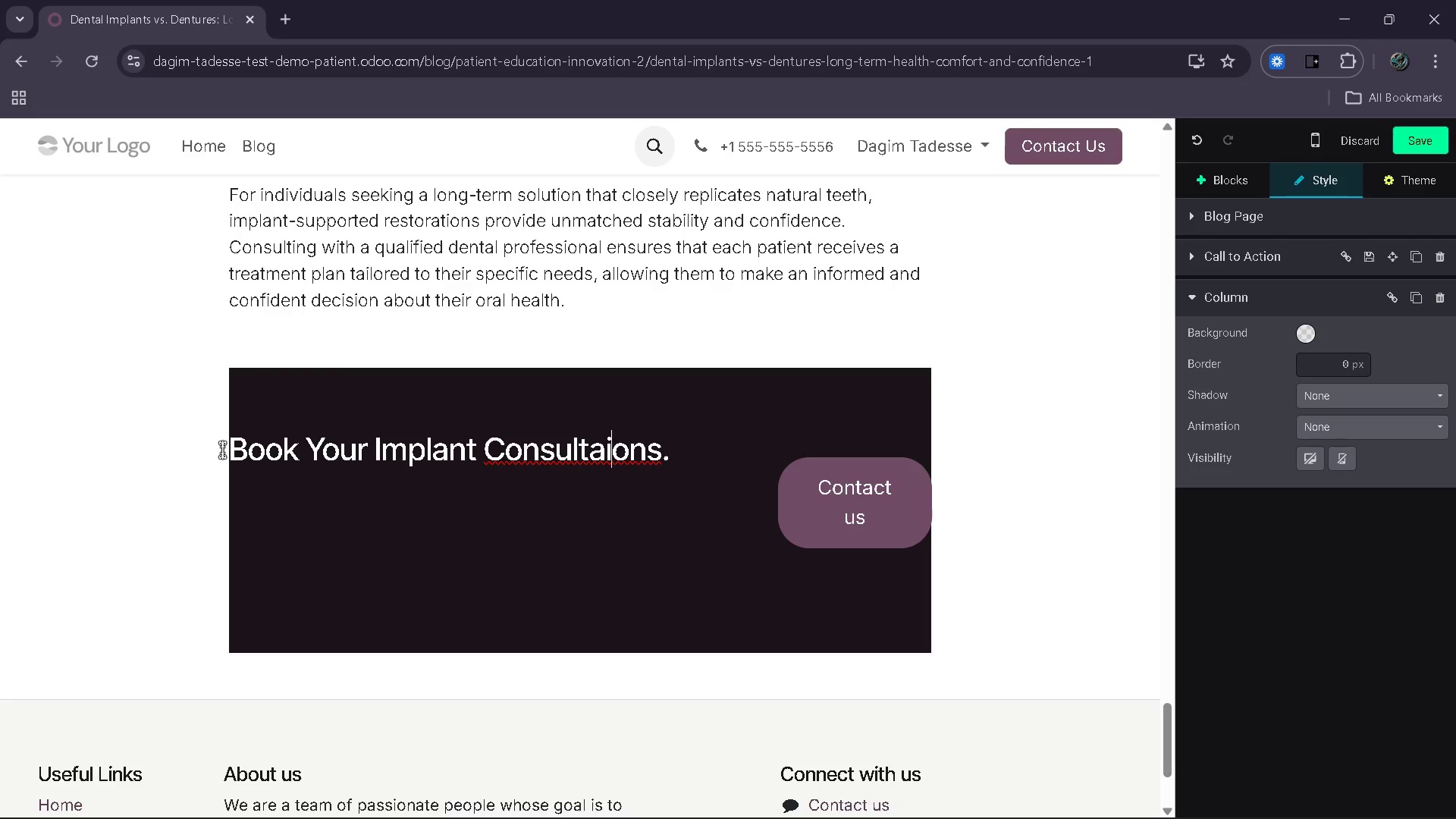 
key(ArrowLeft)
 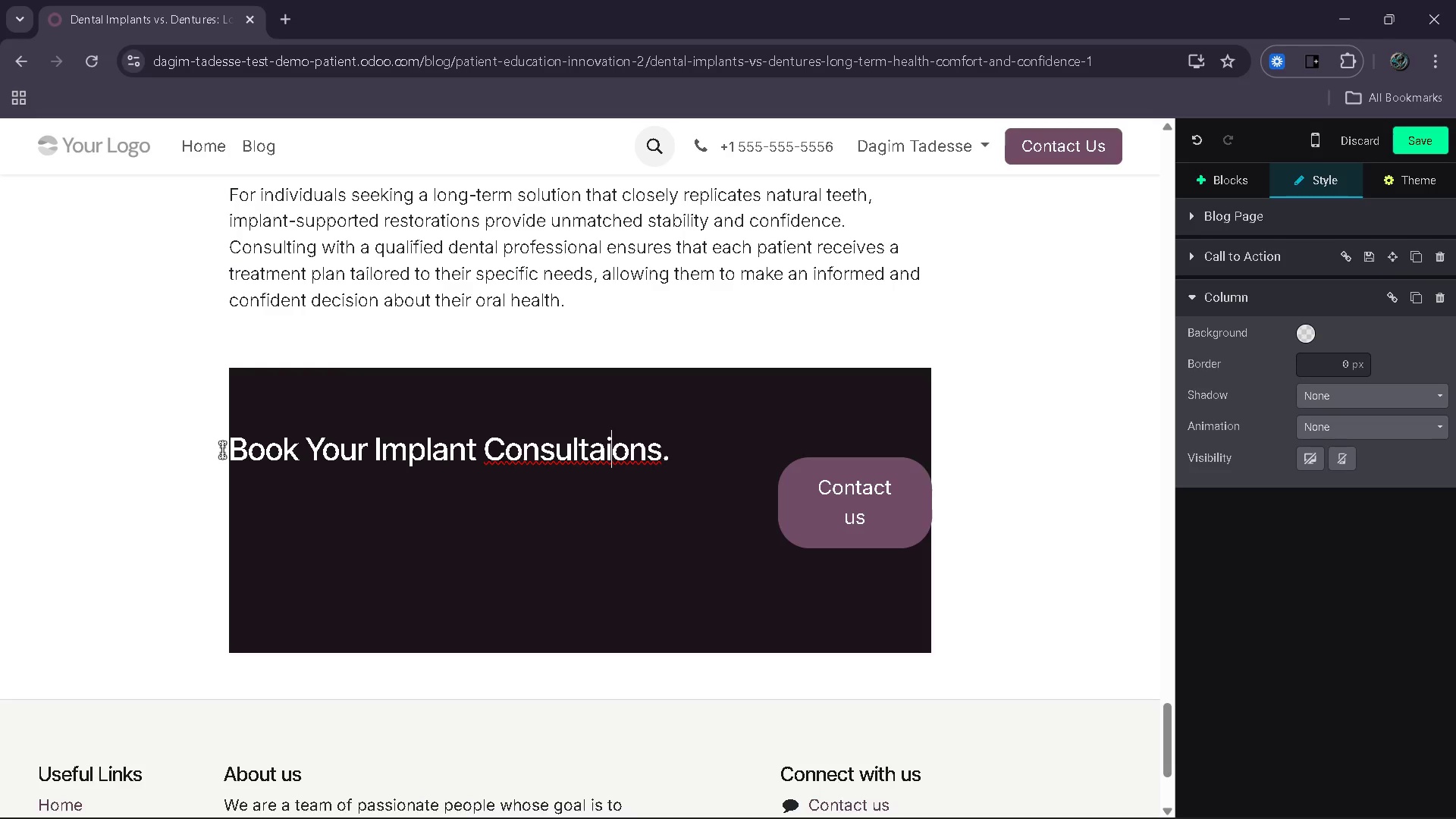 
key(ArrowLeft)
 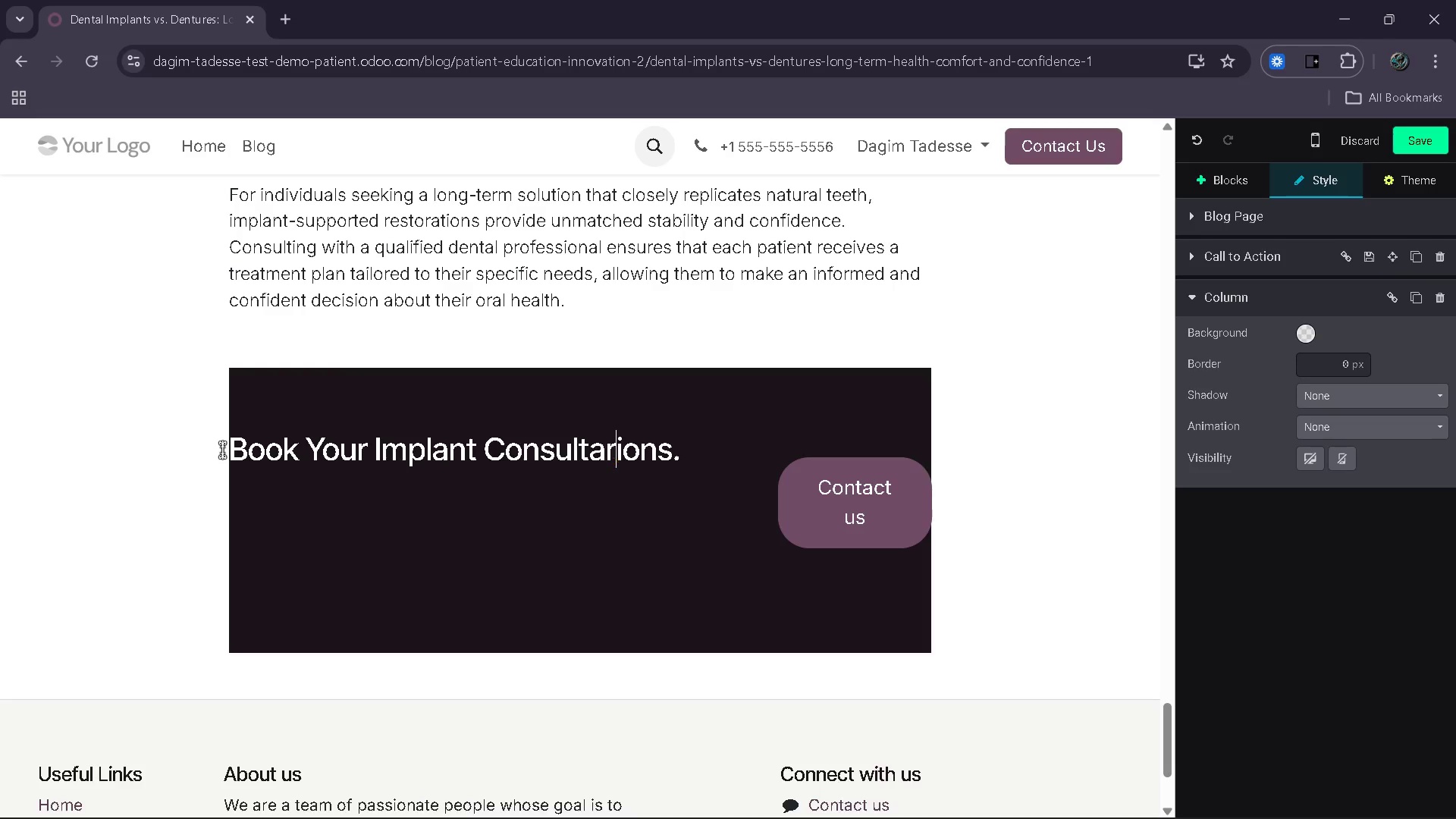 
key(R)
 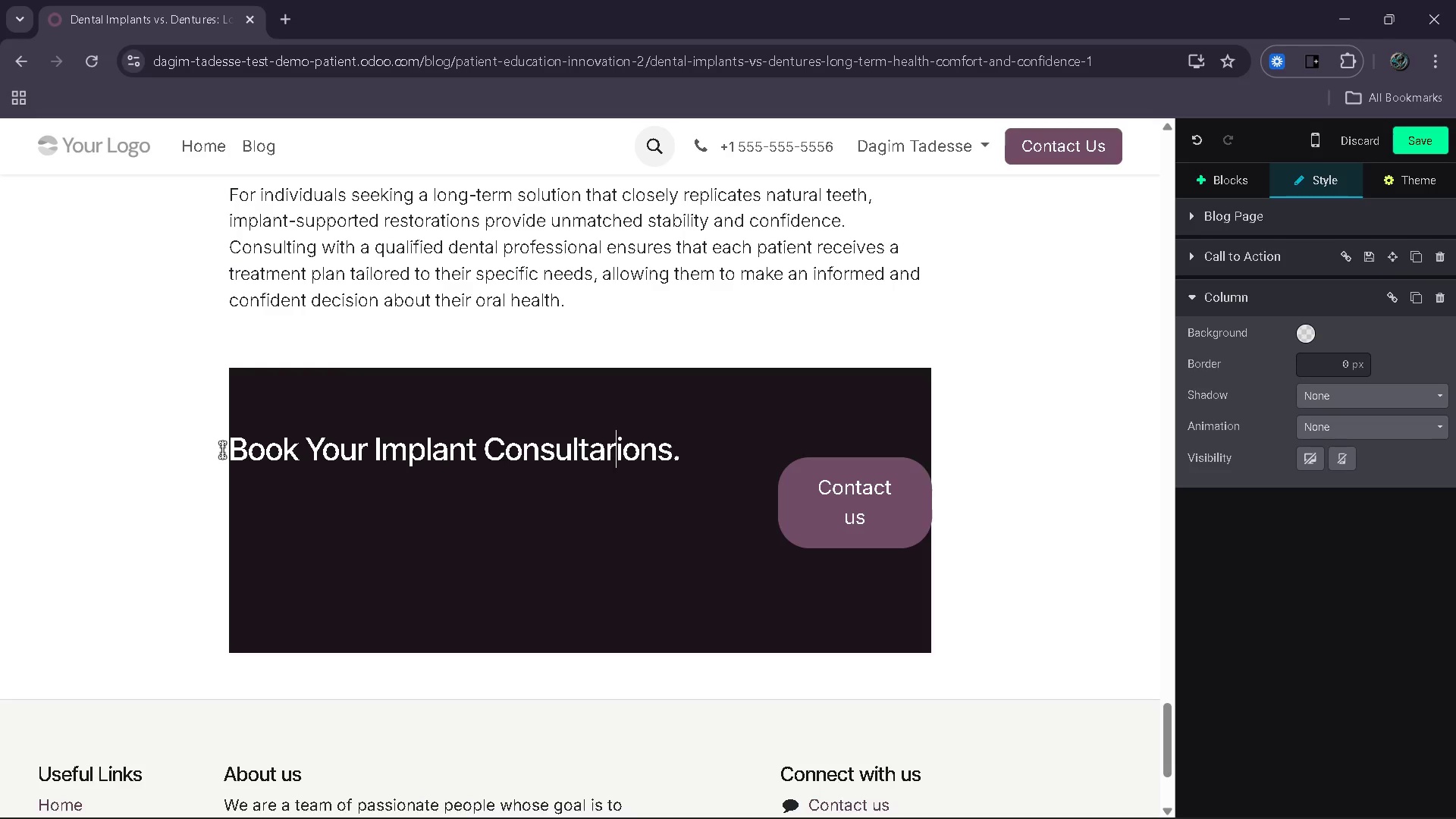 
key(Backspace)
 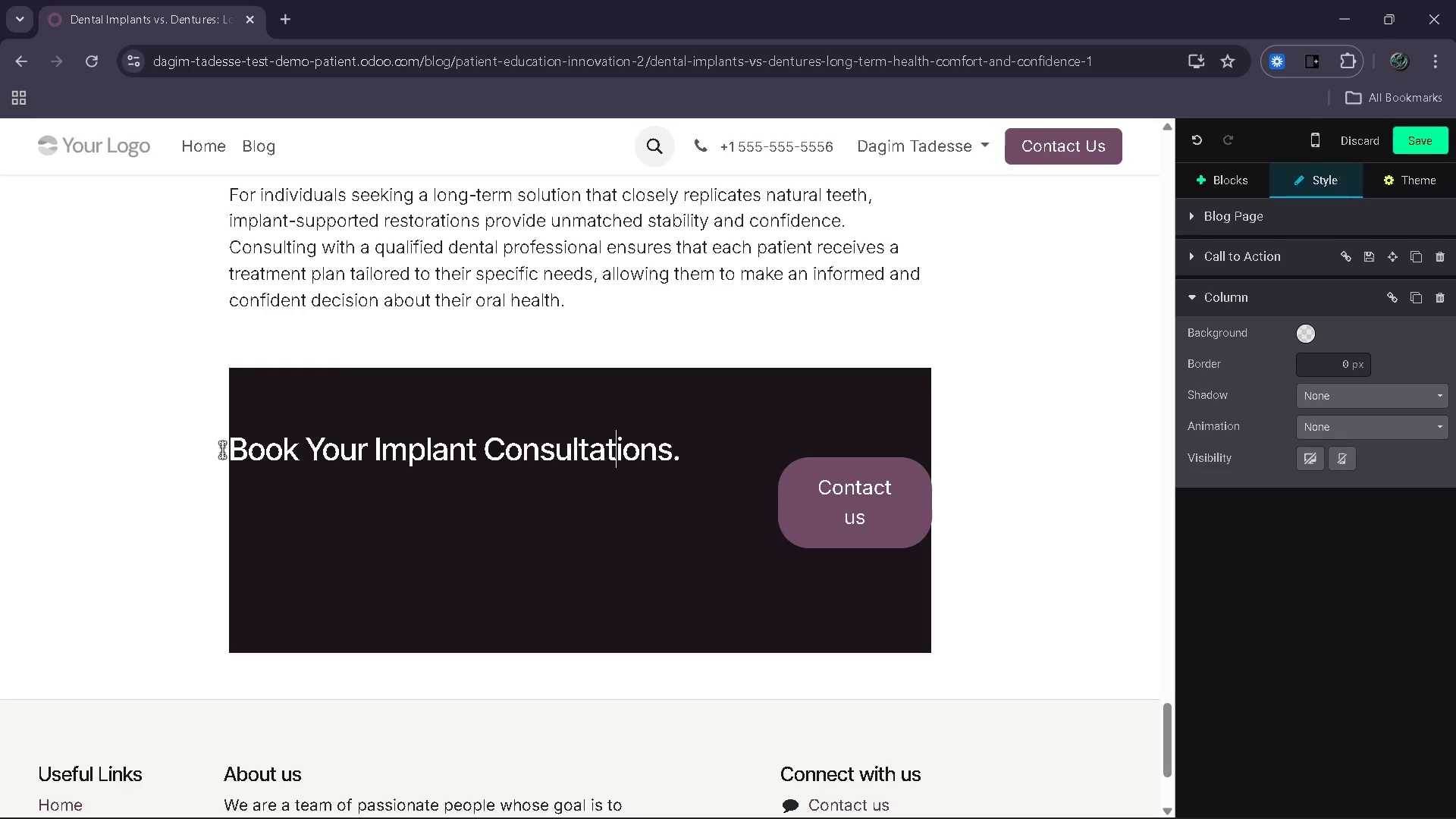 
key(T)
 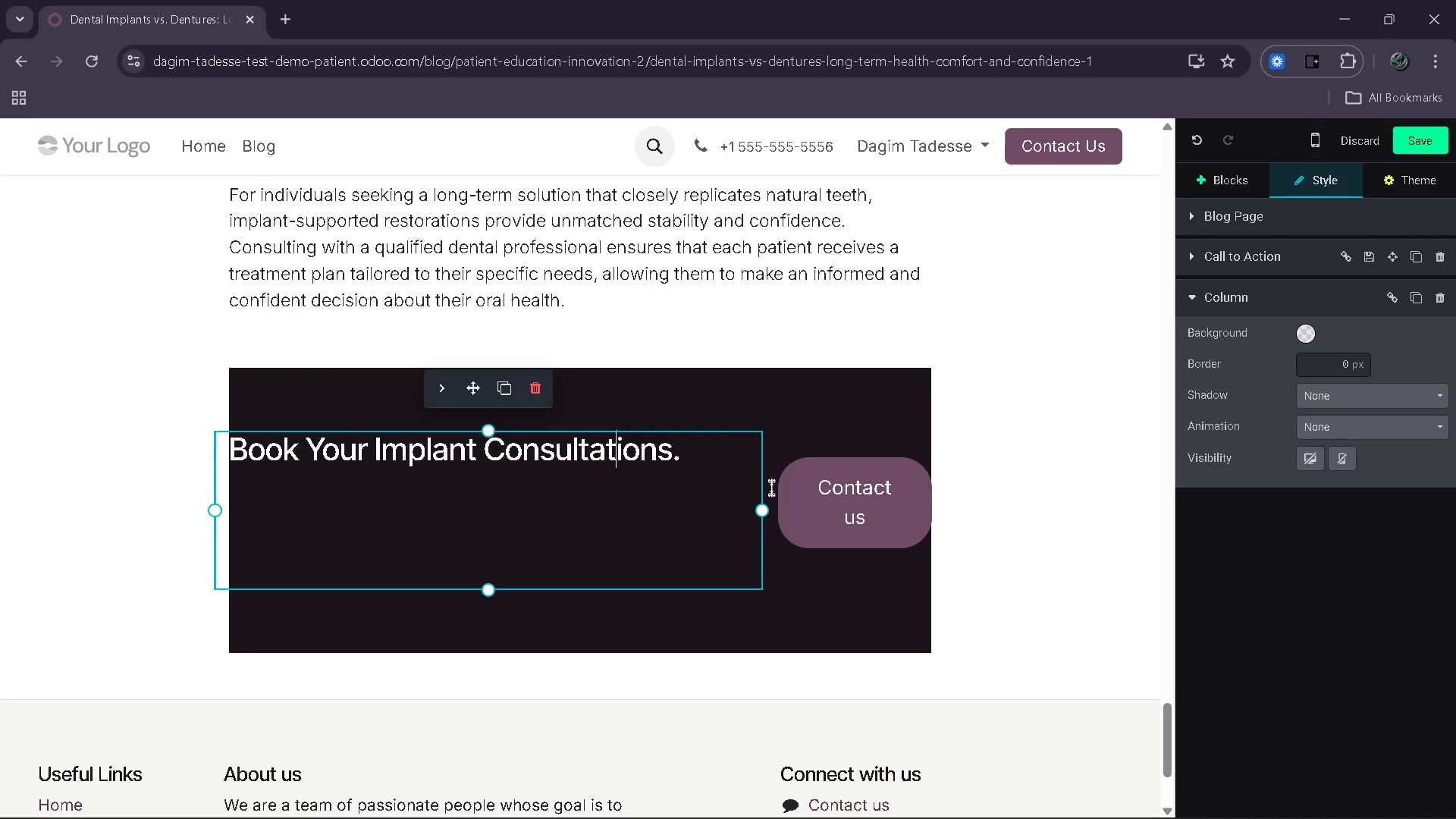 
left_click_drag(start_coordinate=[764, 506], to_coordinate=[566, 522])
 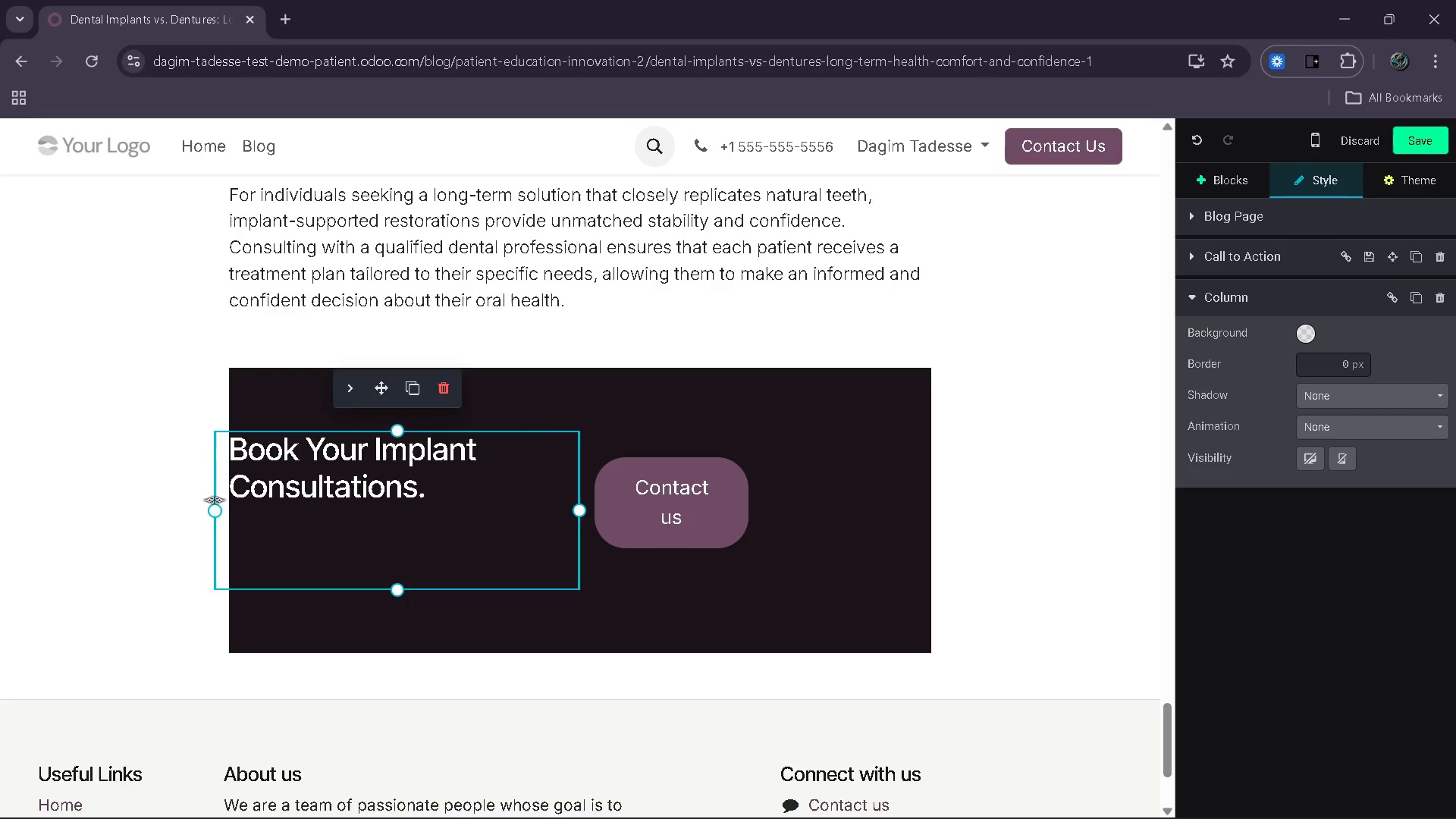 
left_click_drag(start_coordinate=[207, 504], to_coordinate=[309, 507])
 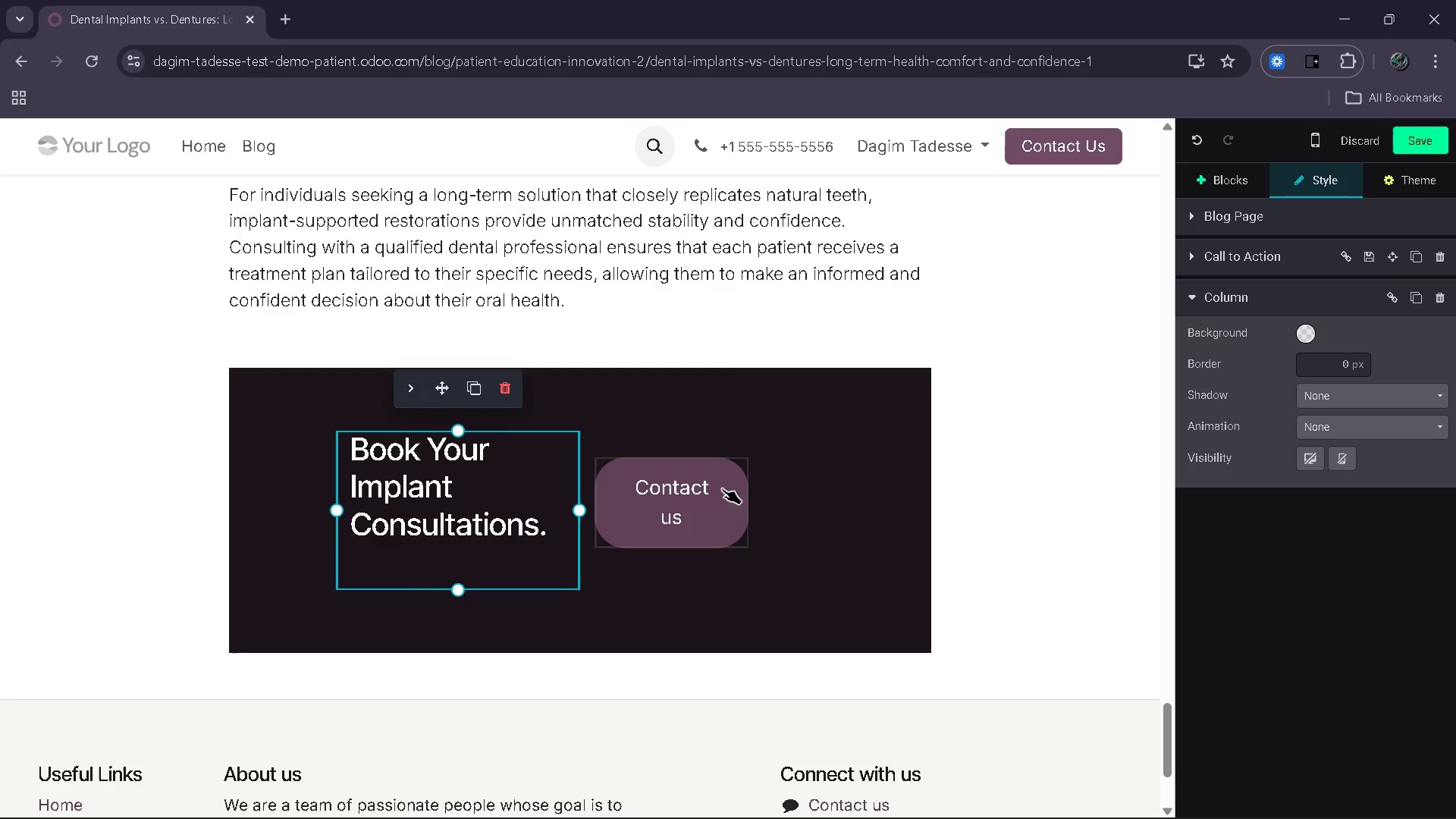 
left_click([705, 515])
 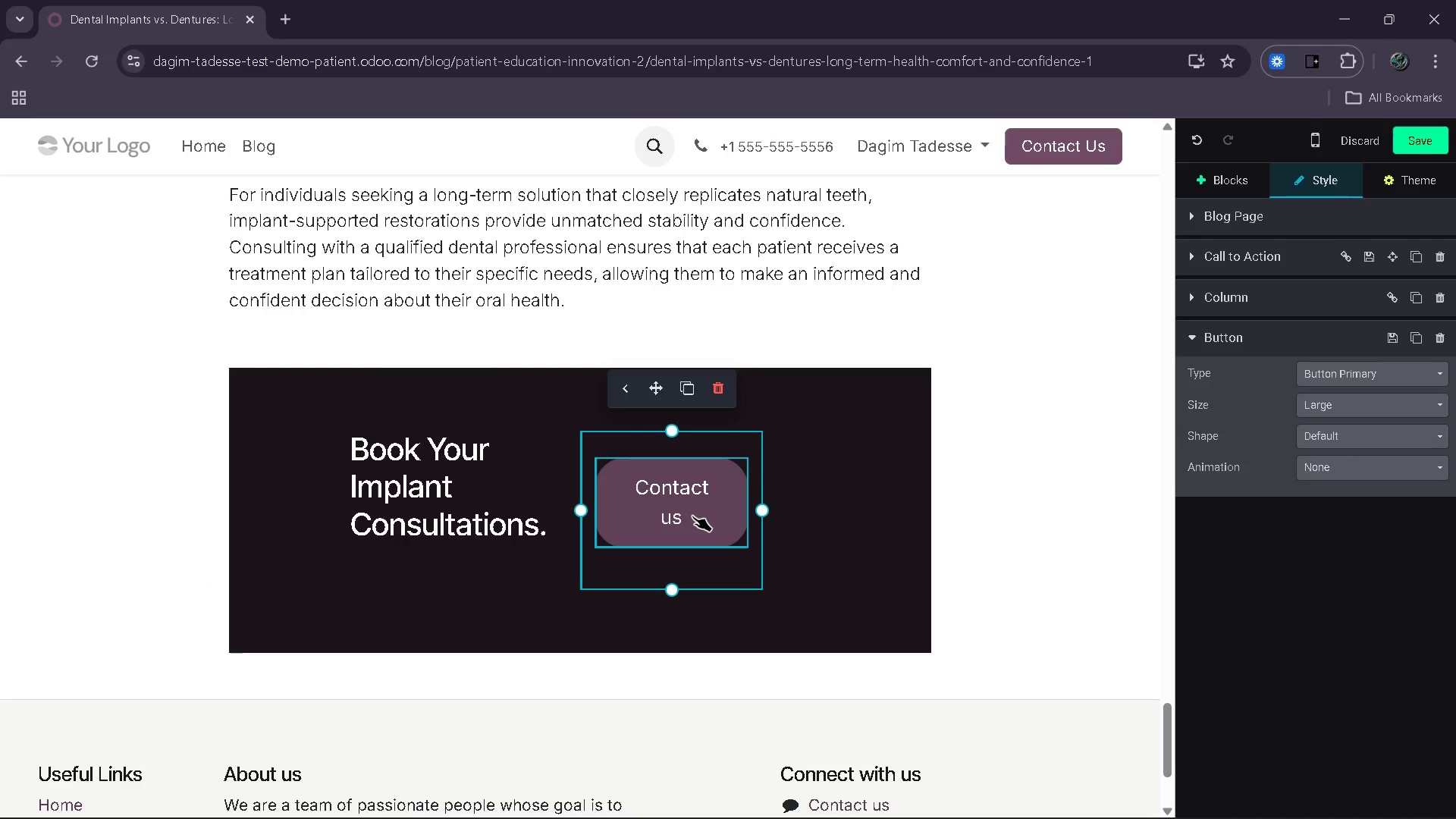 
key(Backspace)
 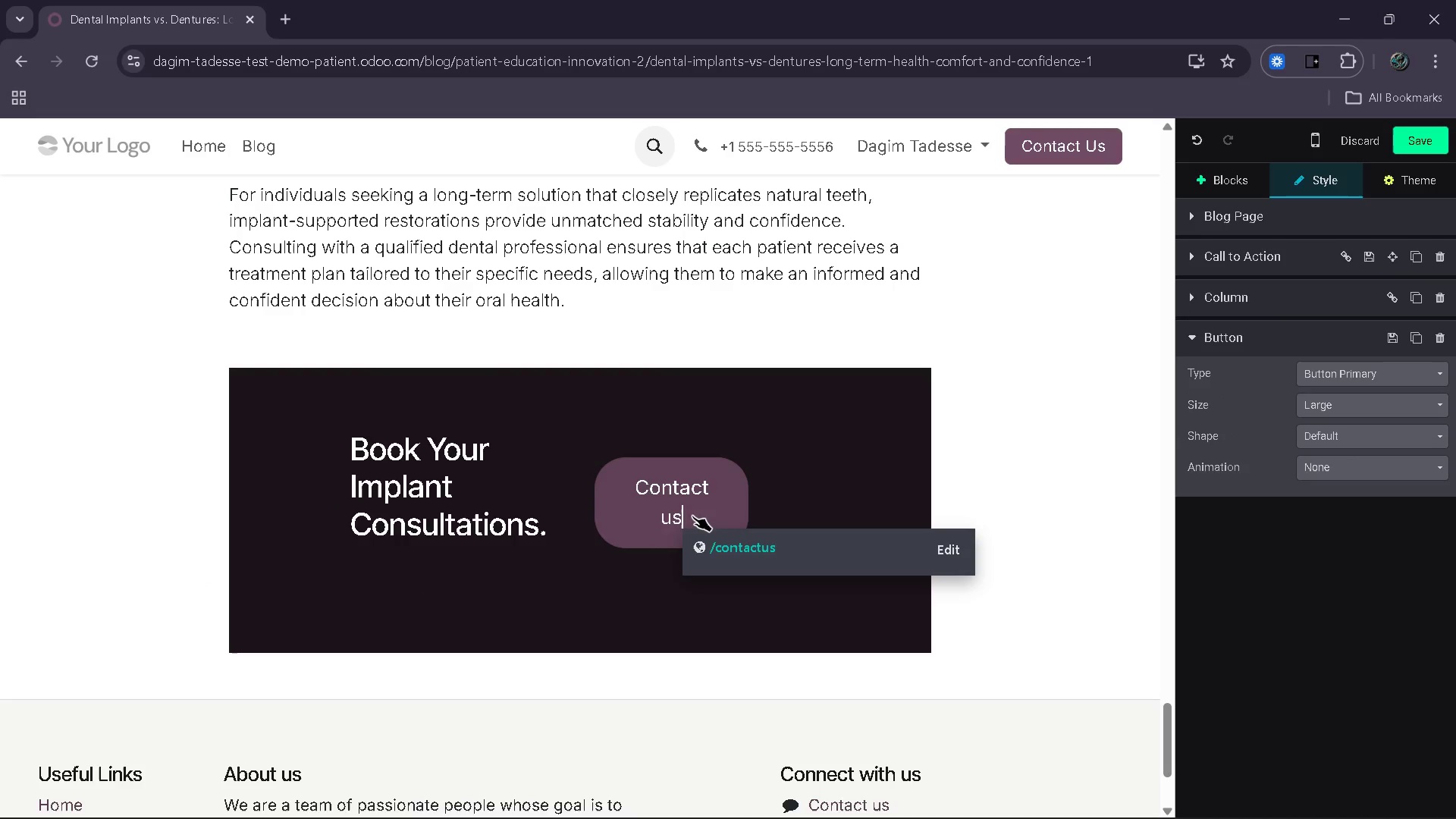 
key(Backspace)
 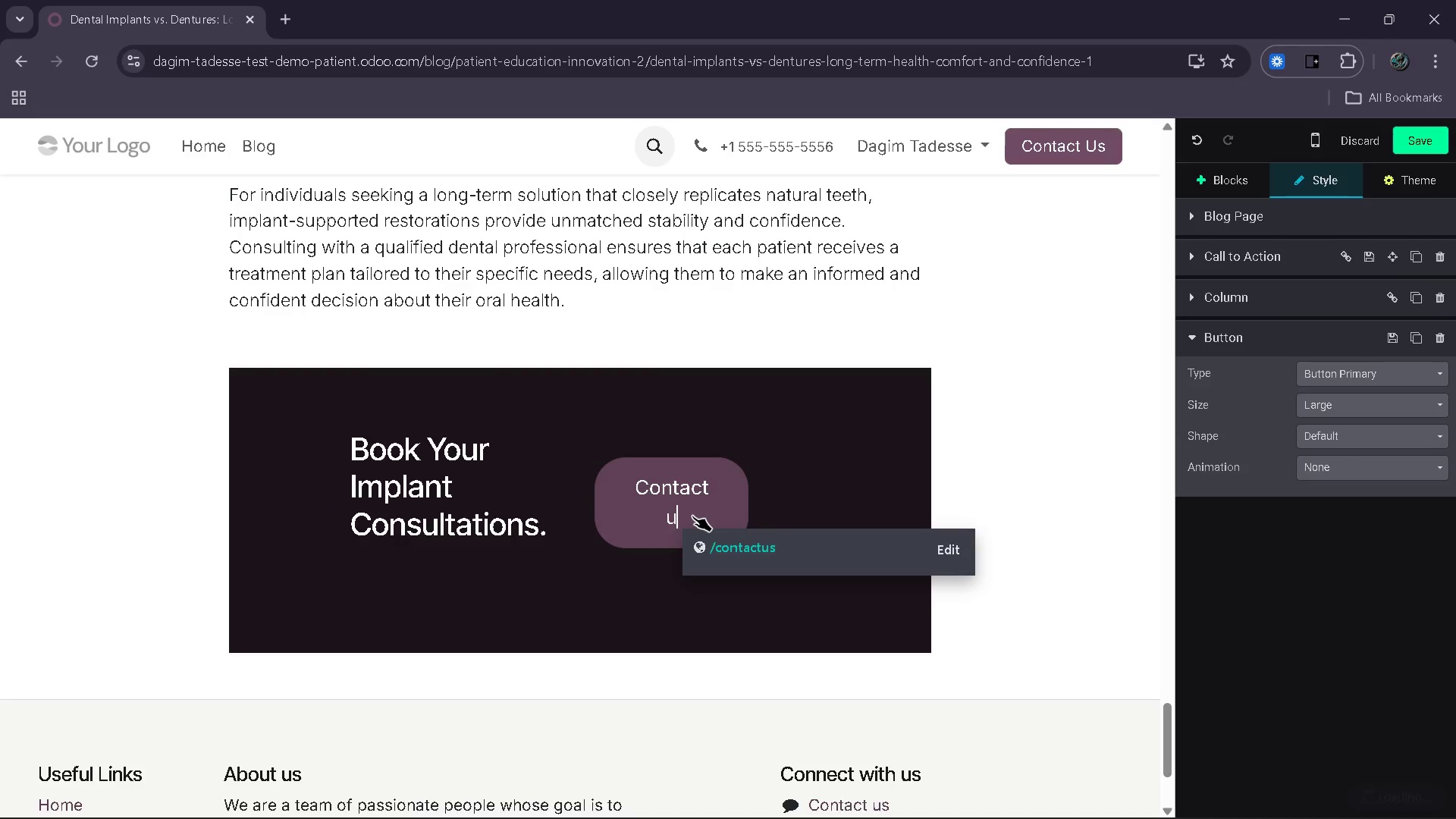 
key(Backspace)
 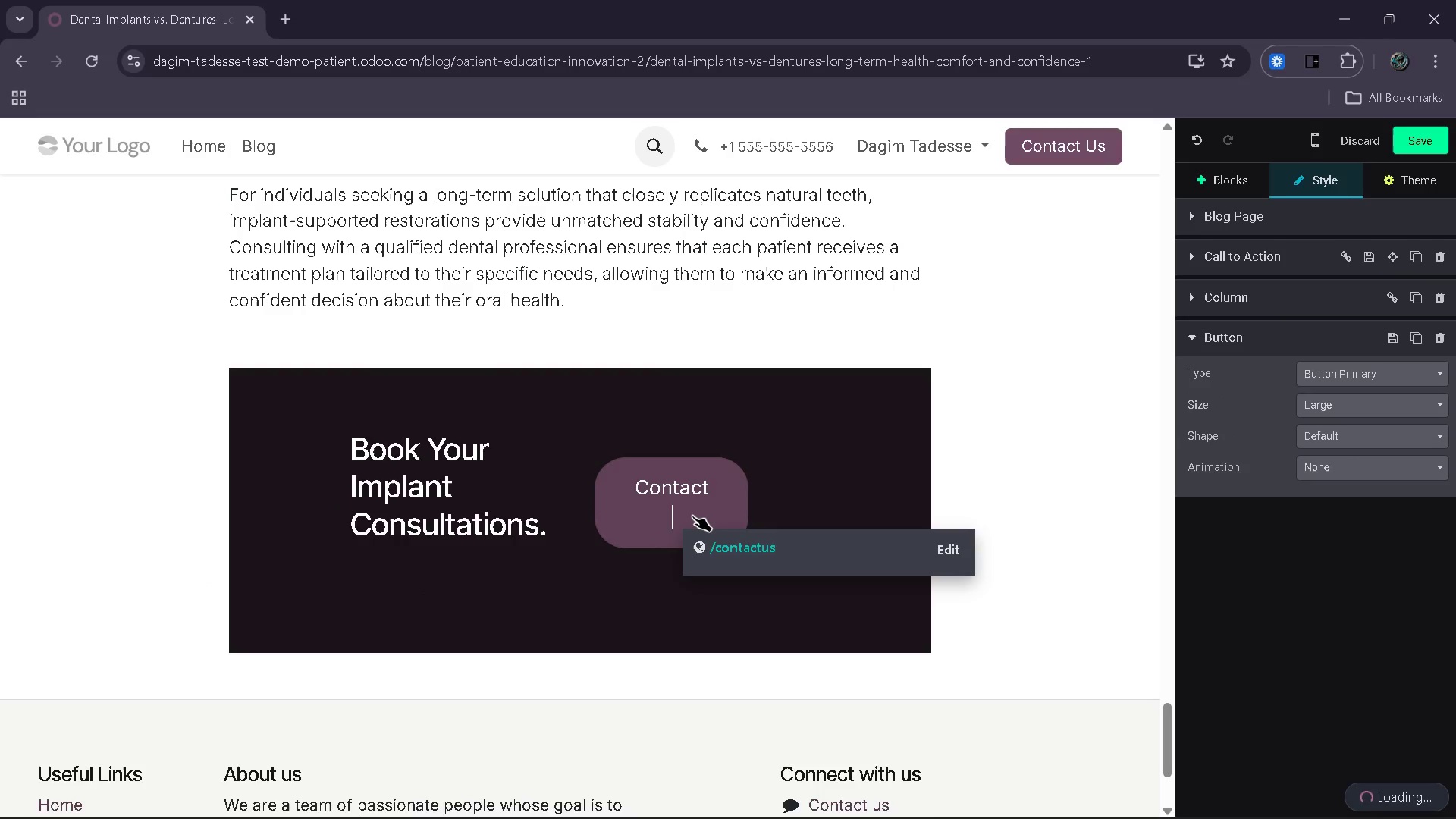 
key(Backspace)
 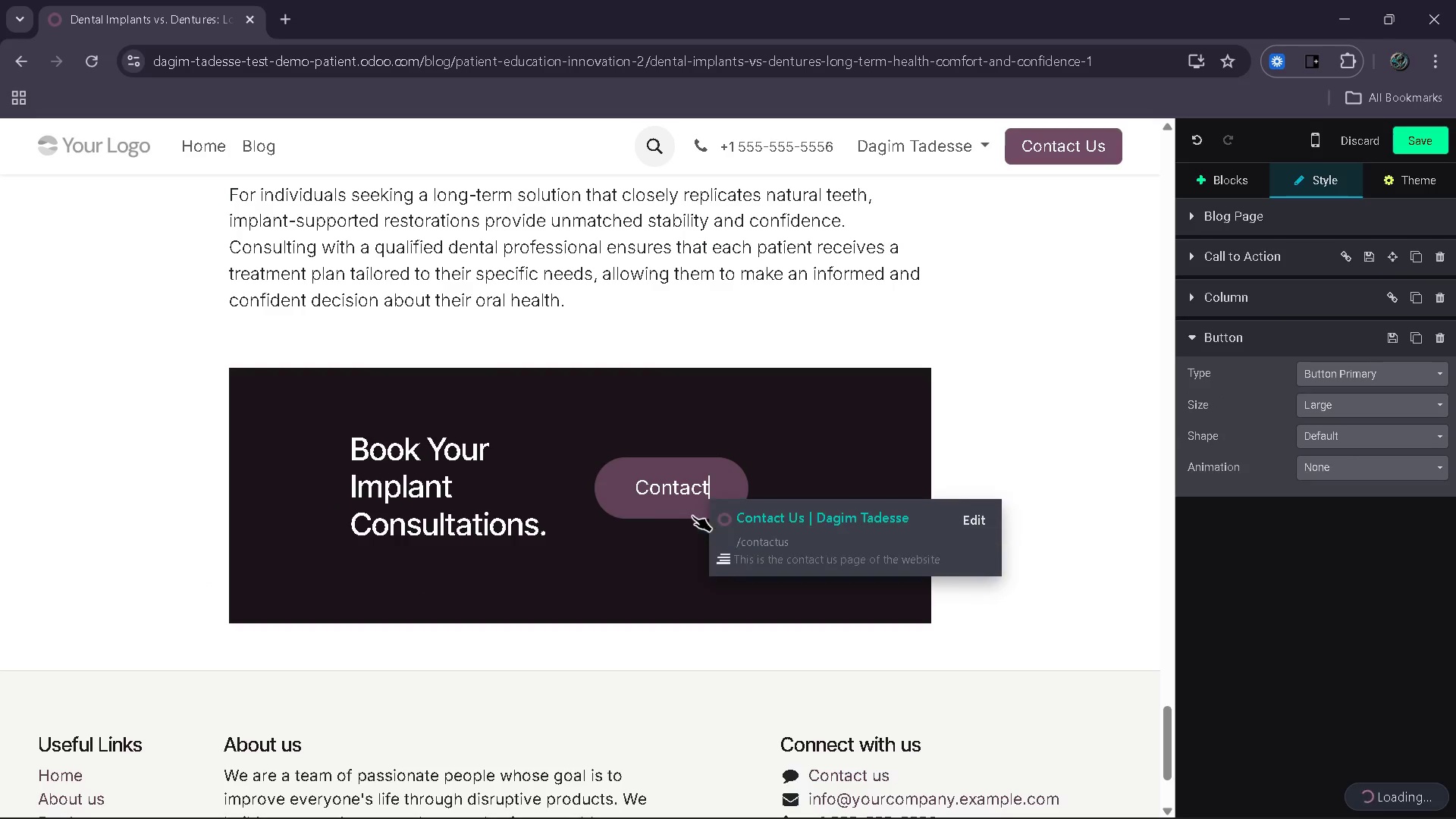 
key(Backspace)
 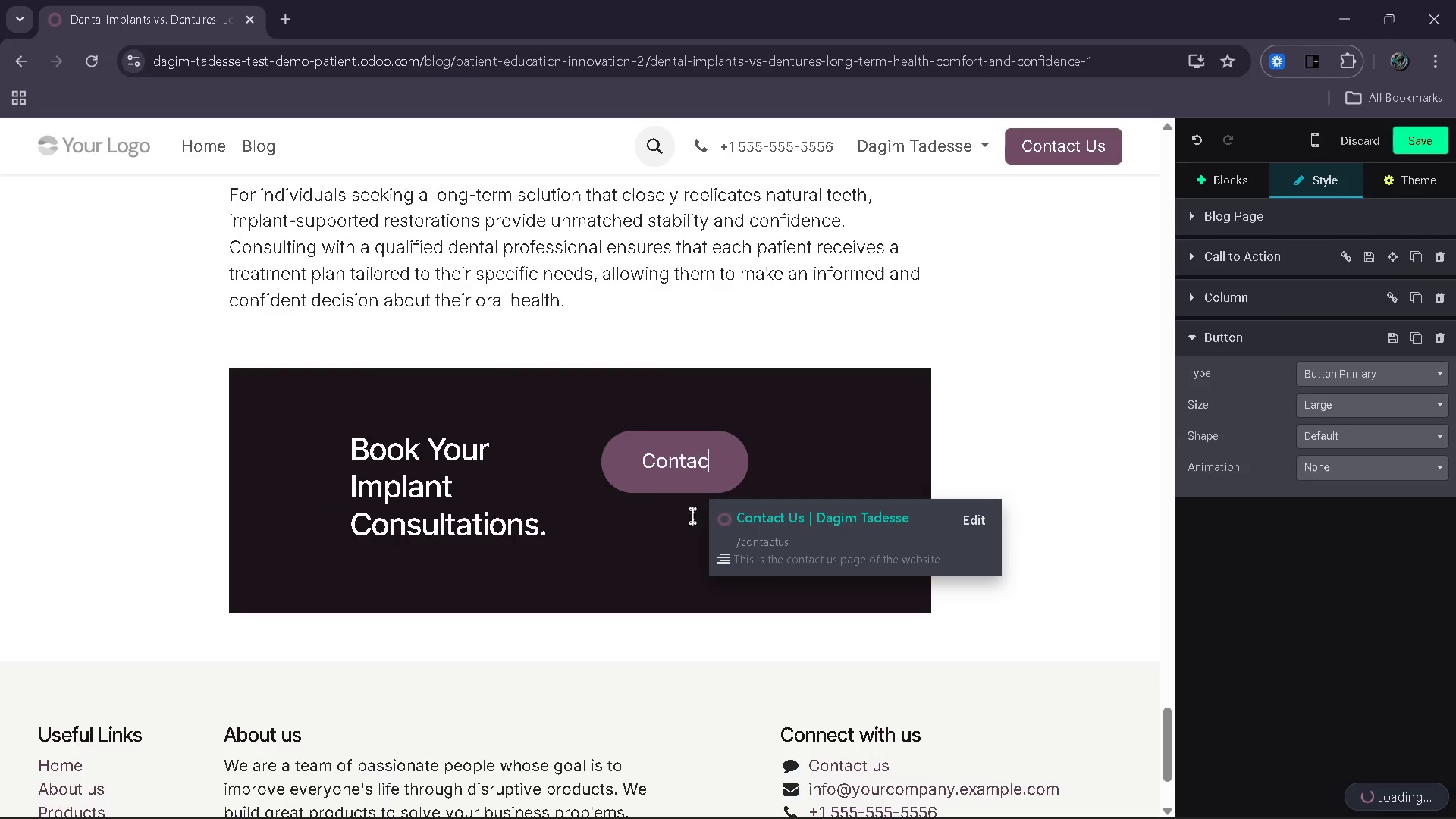 
key(Backspace)
 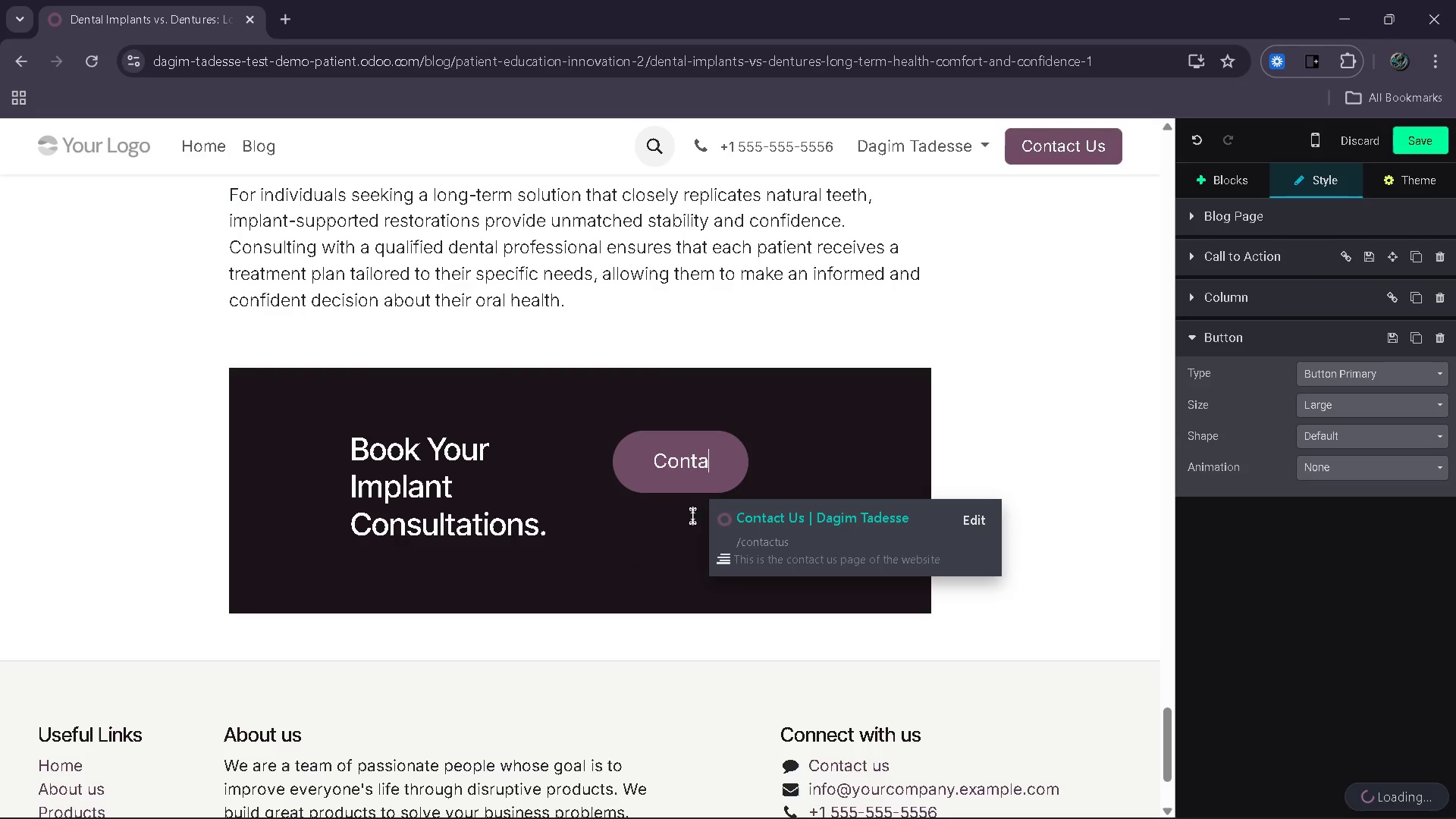 
key(Backspace)
 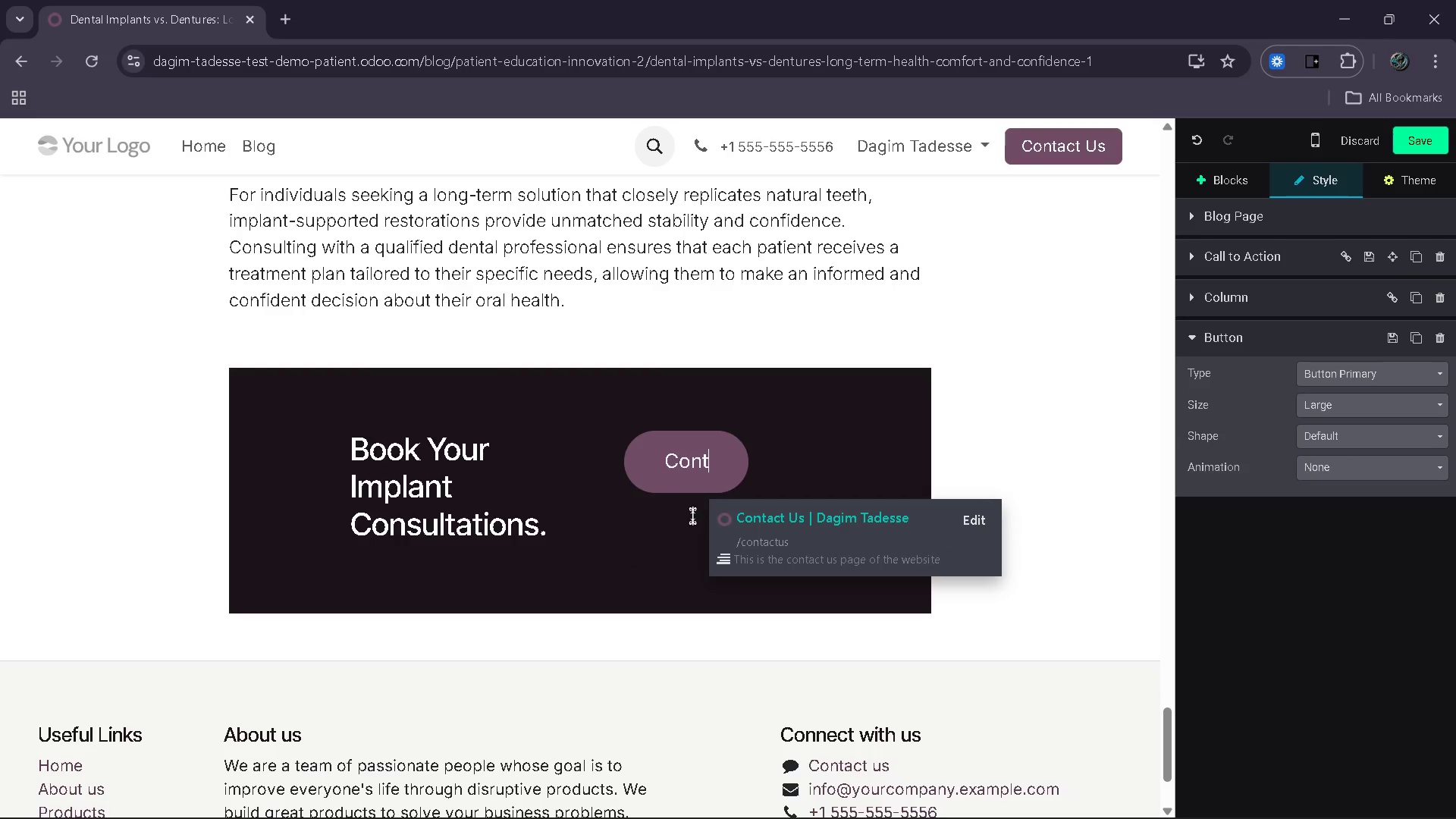 
key(Backspace)
 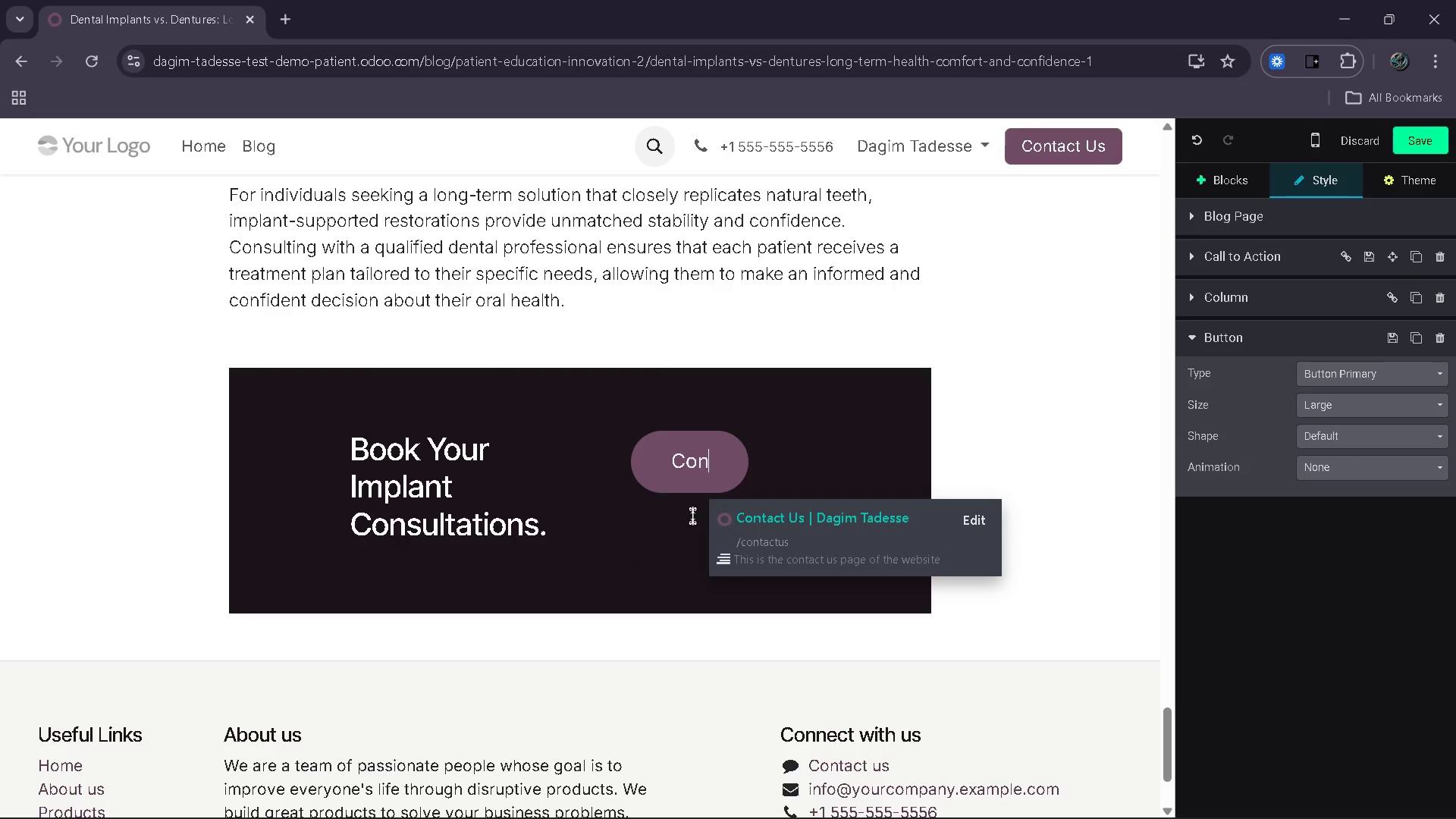 
key(Backspace)
 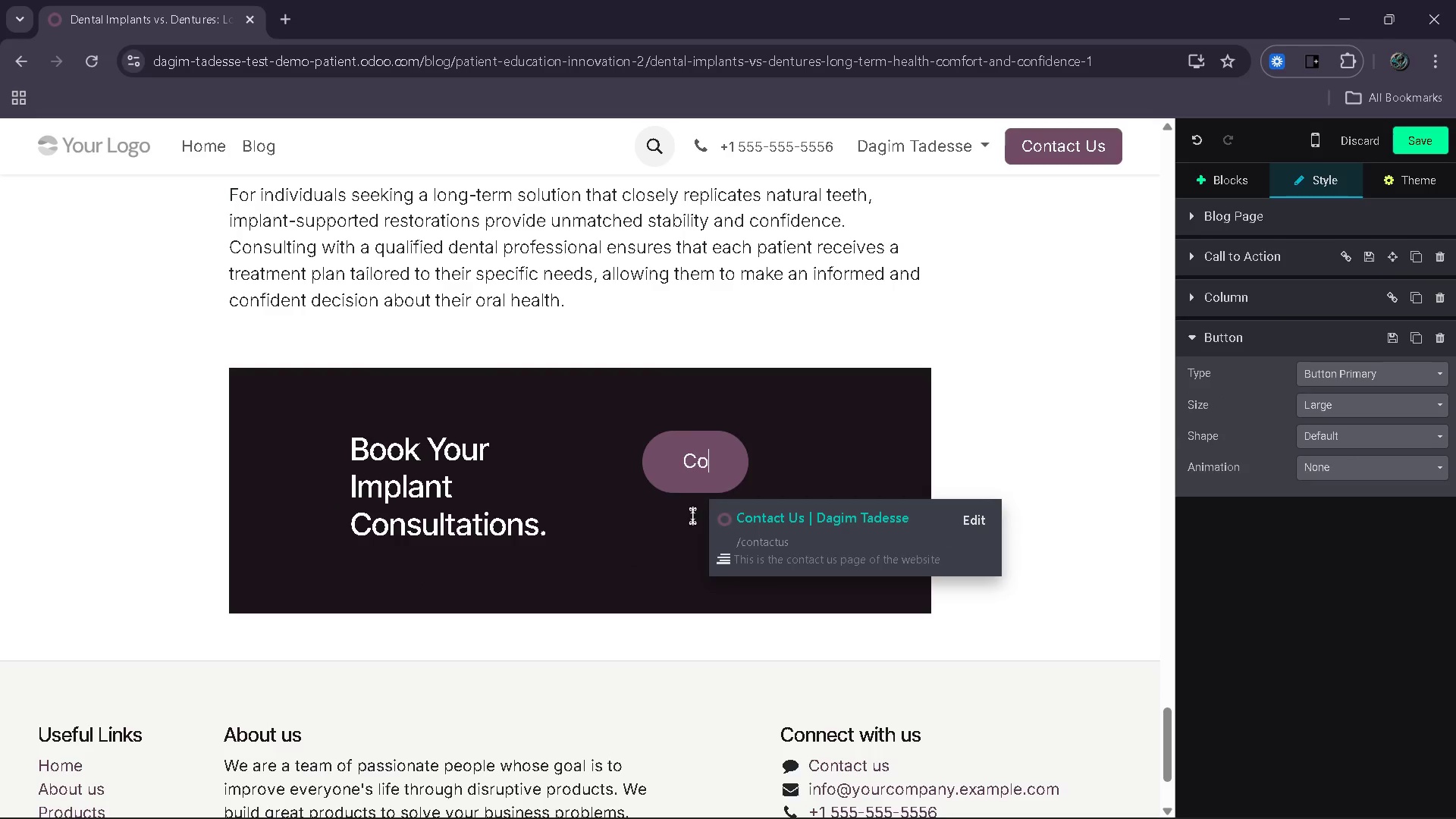 
key(Backspace)
 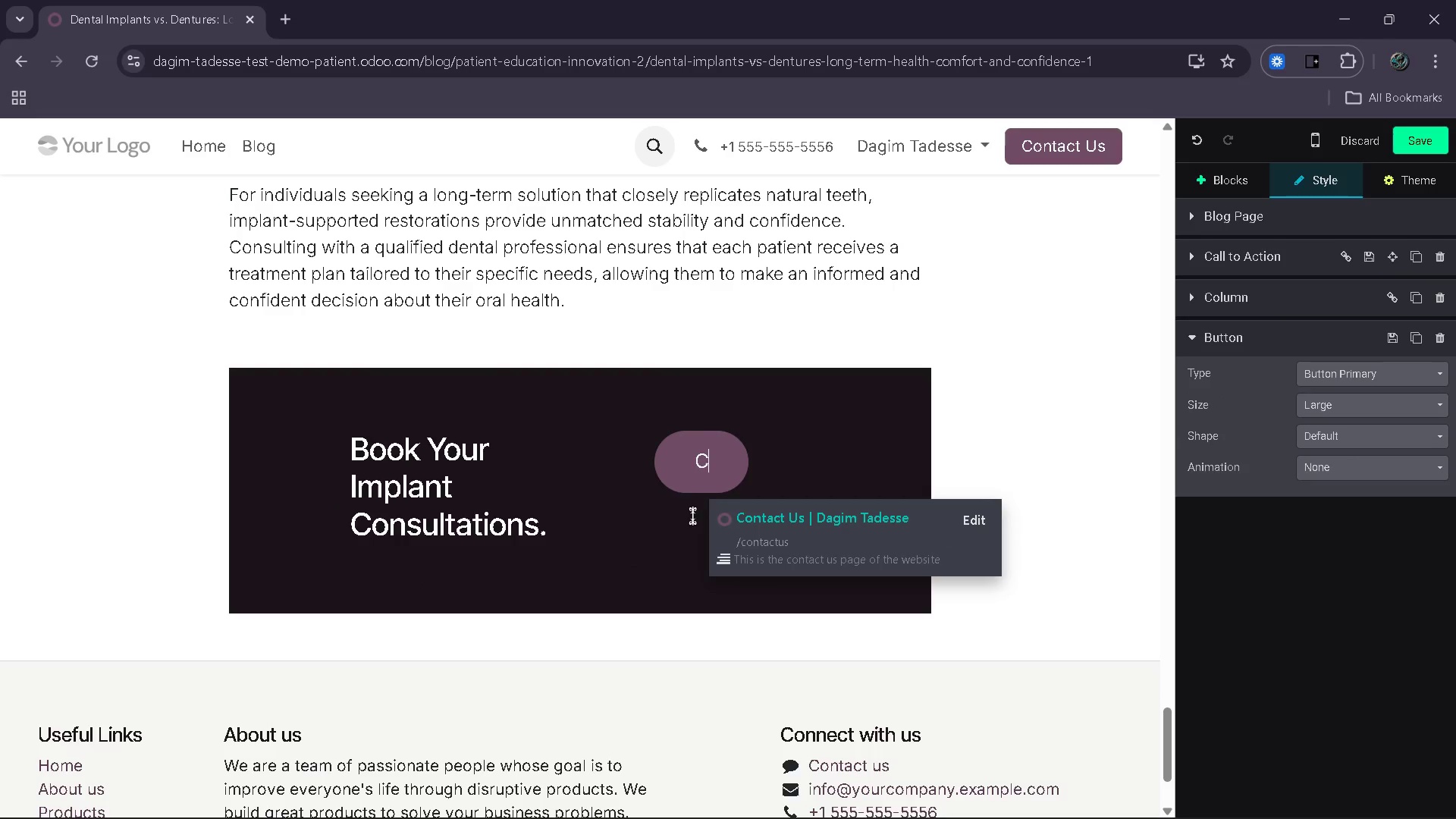 
key(Backspace)
 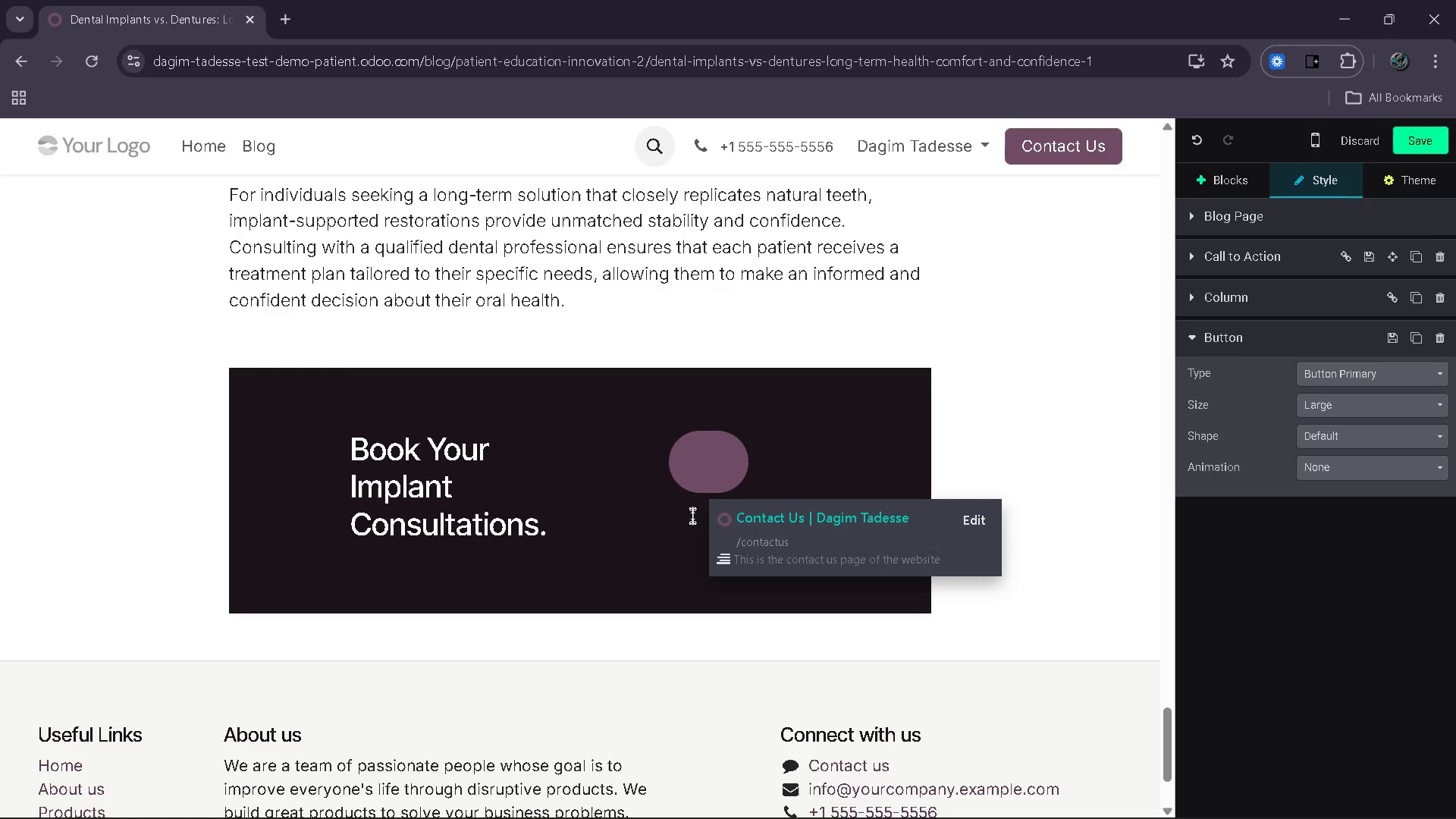 
wait(15.64)
 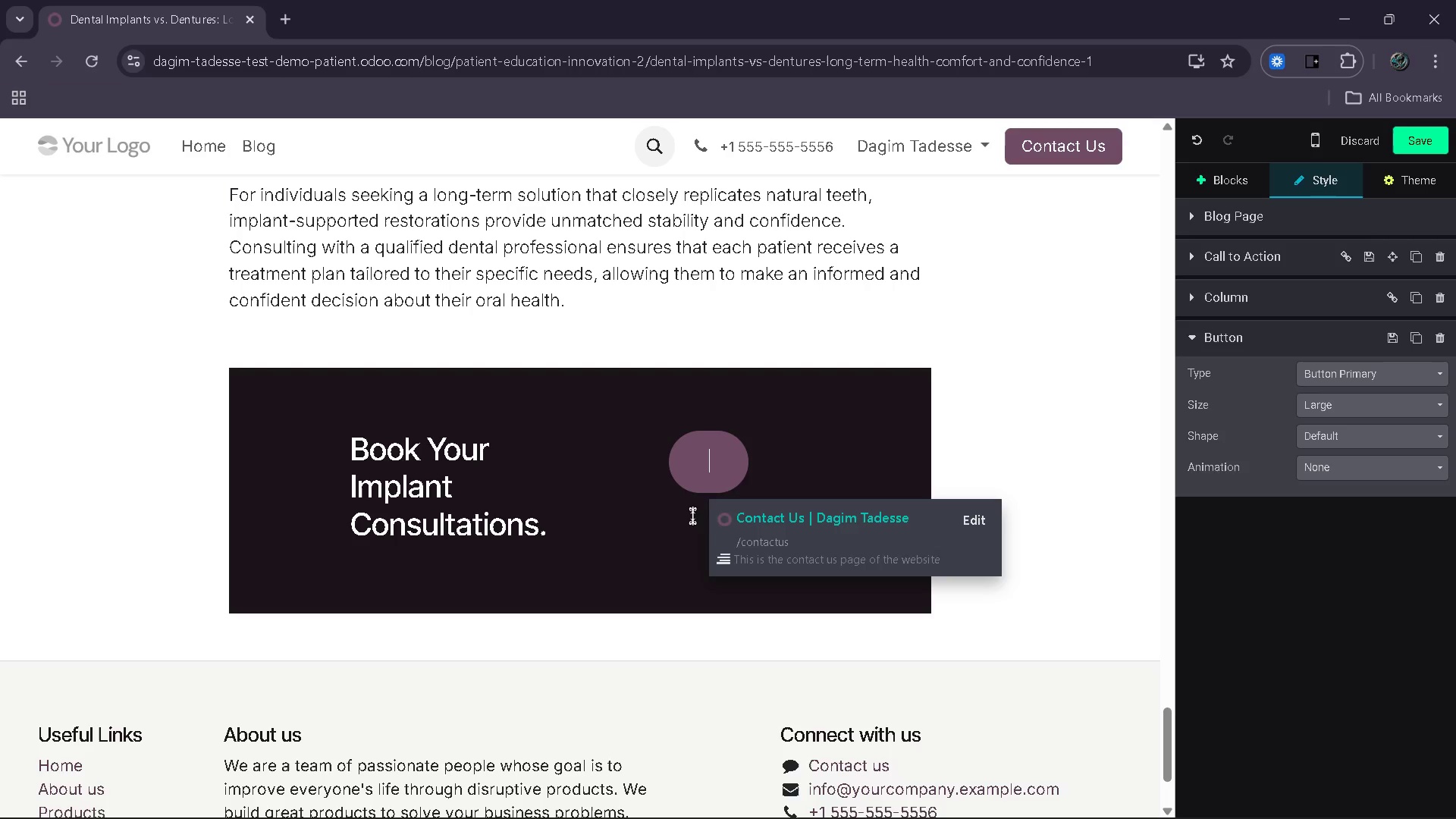 
type(Book-Now)
 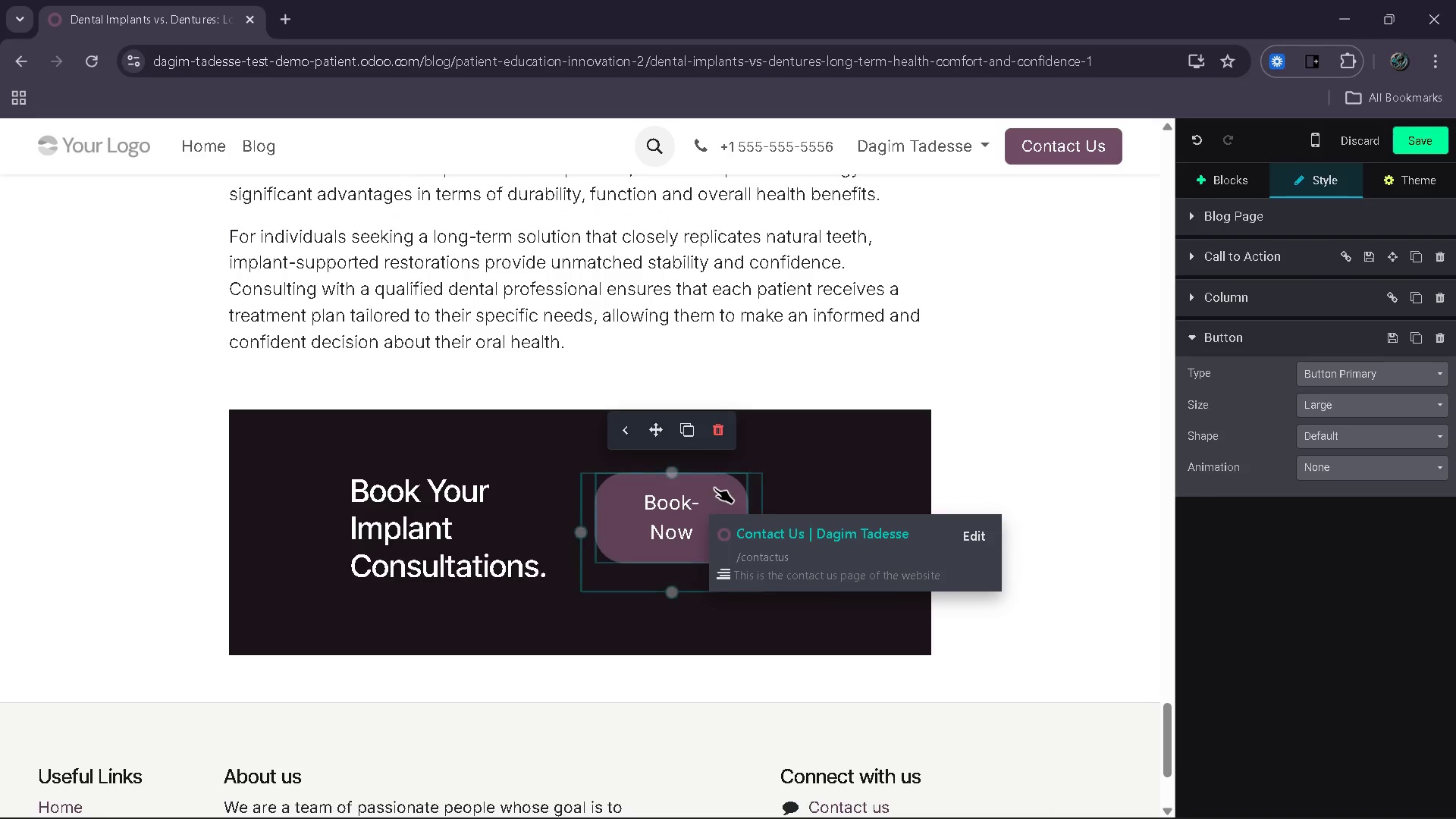 
key(Backspace)
 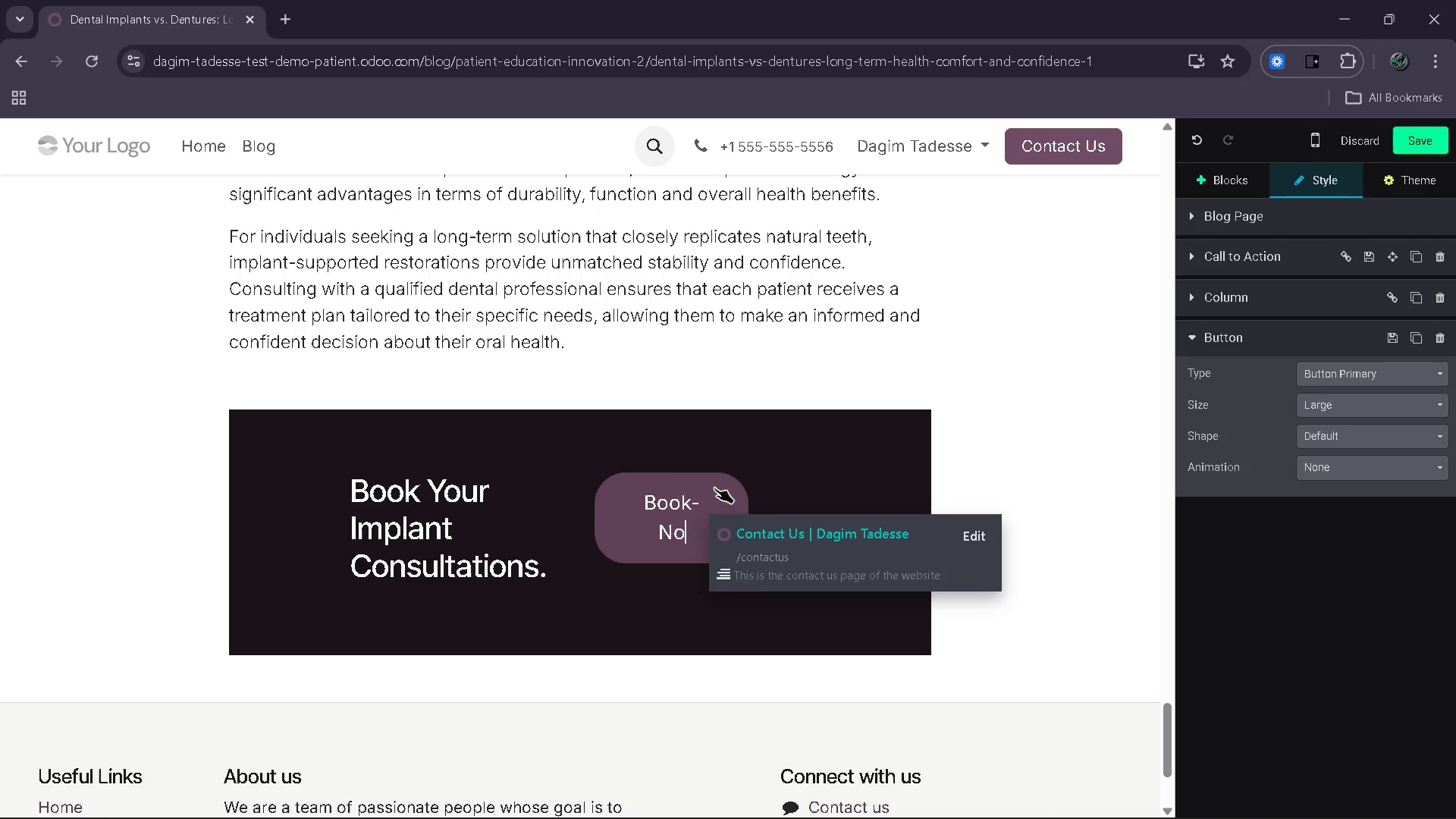 
key(Backspace)
 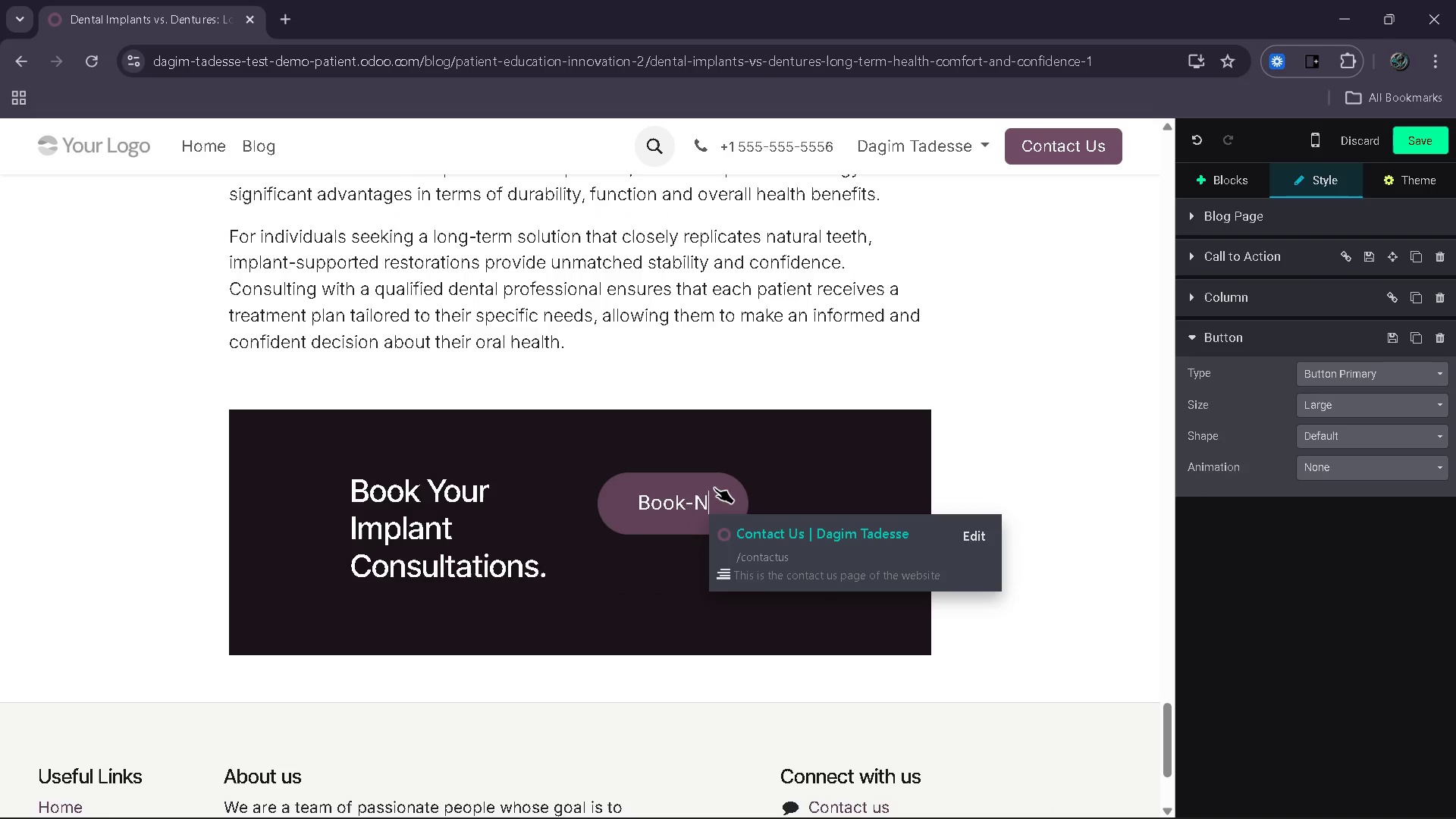 
key(Backspace)
 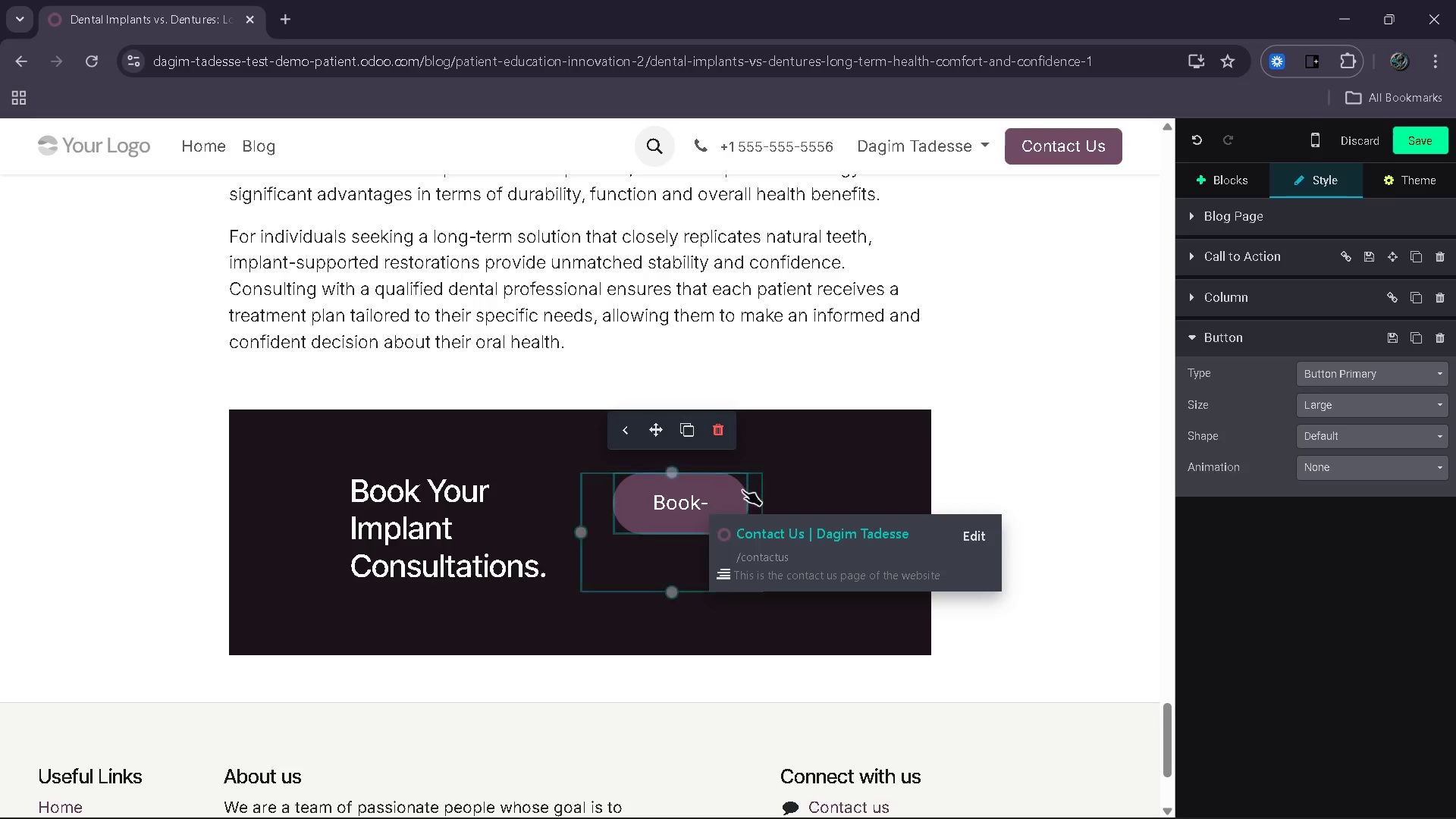 
left_click([745, 490])
 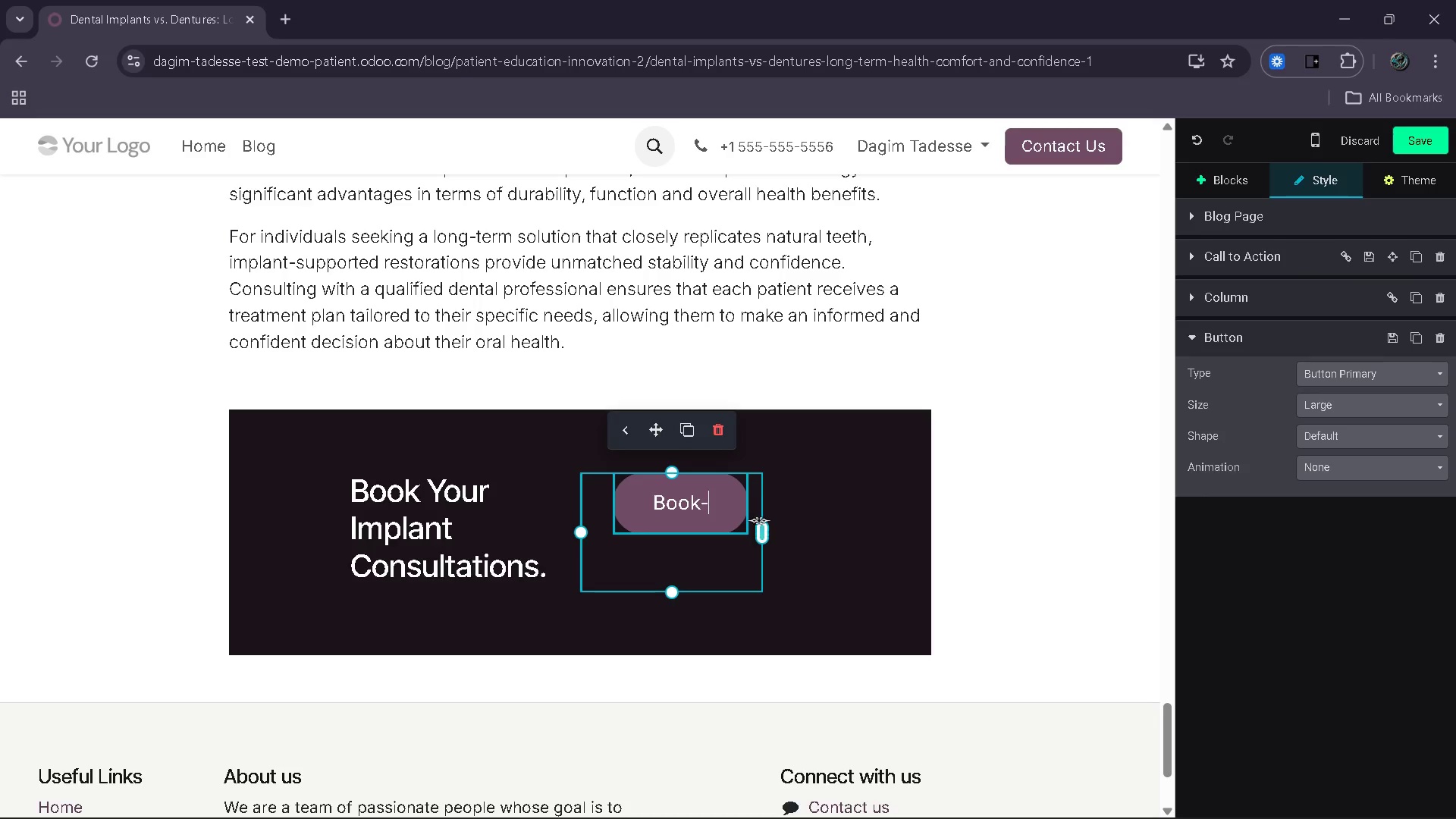 
left_click_drag(start_coordinate=[761, 529], to_coordinate=[870, 541])
 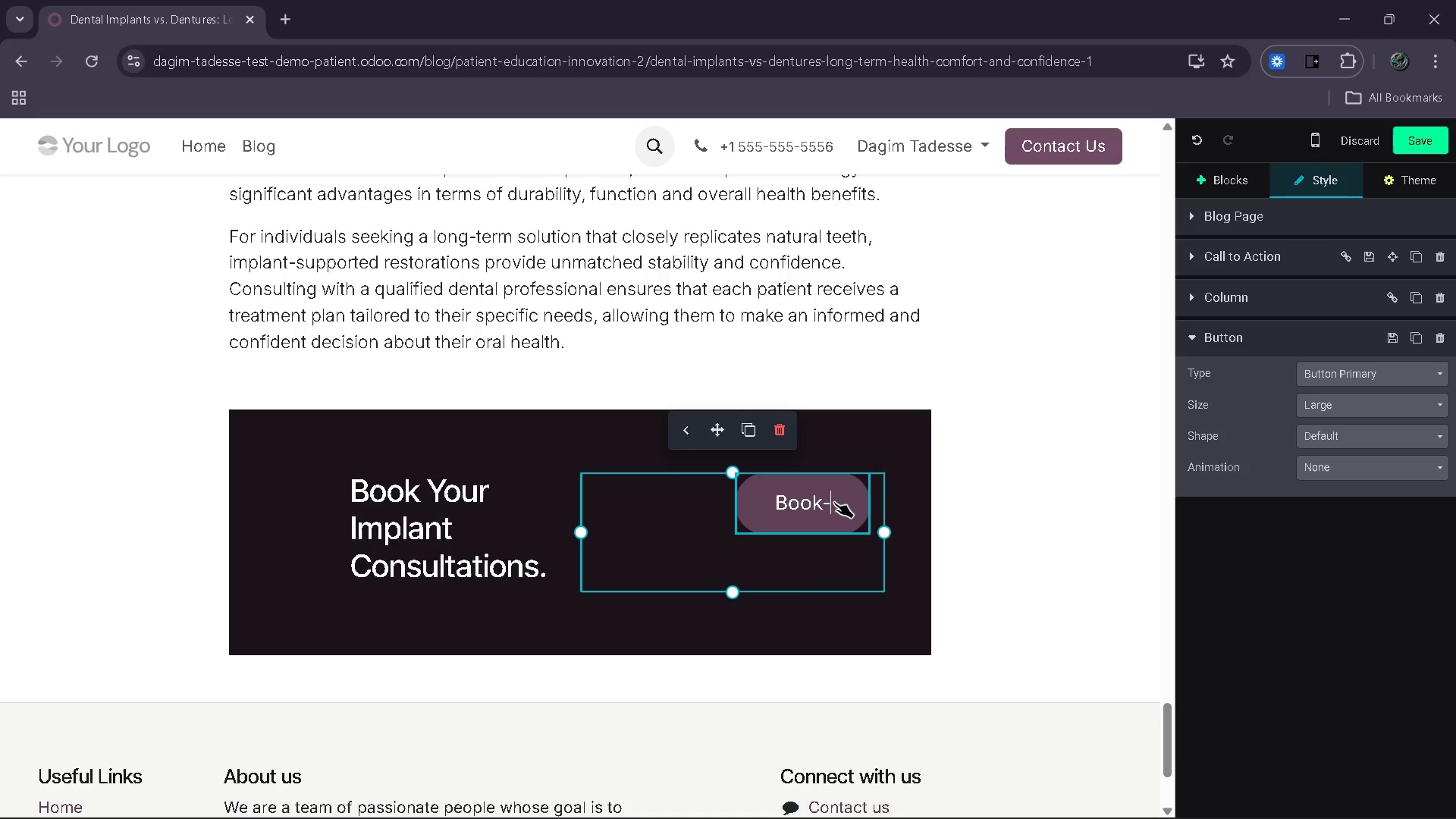 
type(now)
 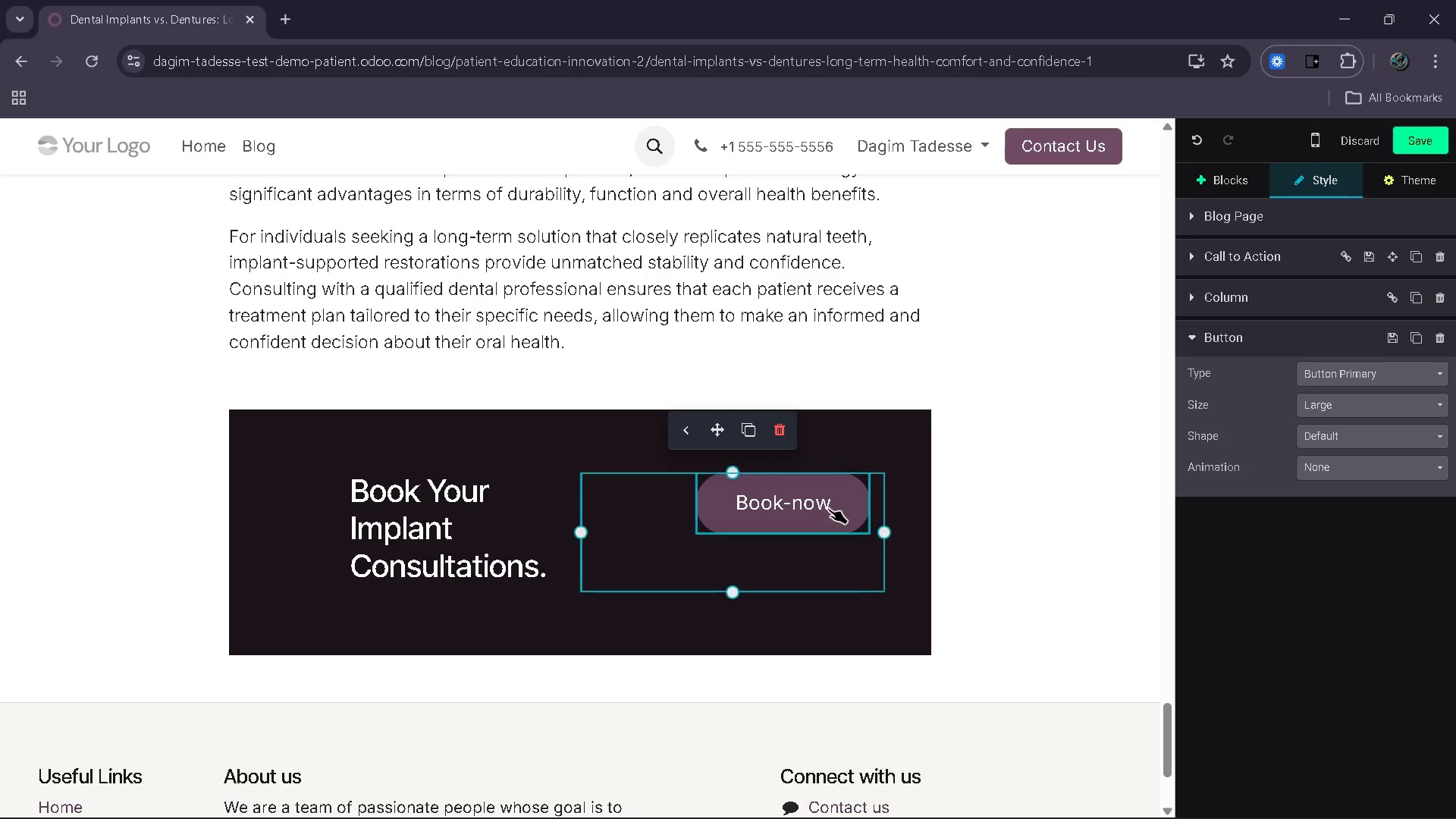 
key(ArrowLeft)
 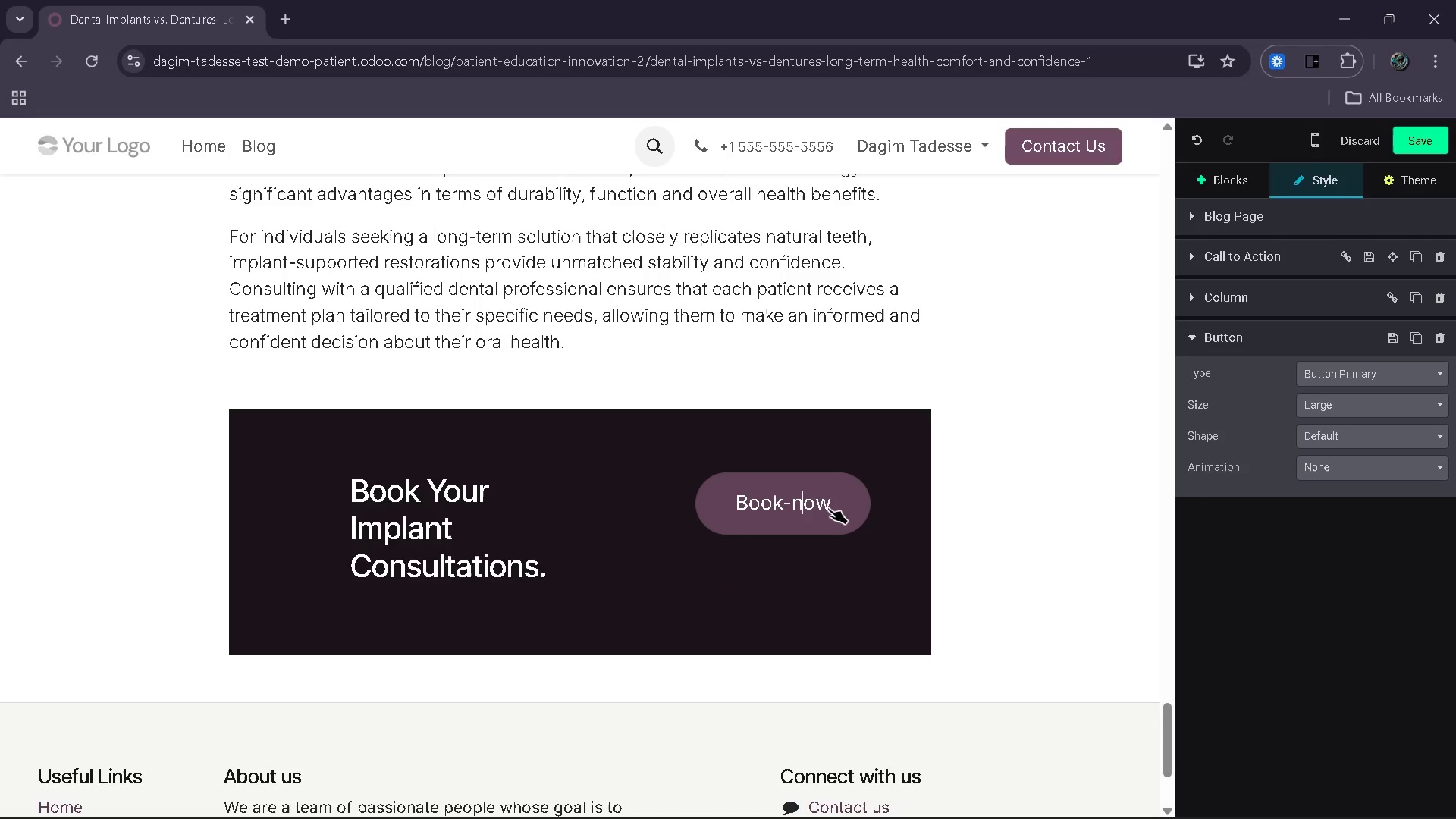 
key(ArrowLeft)
 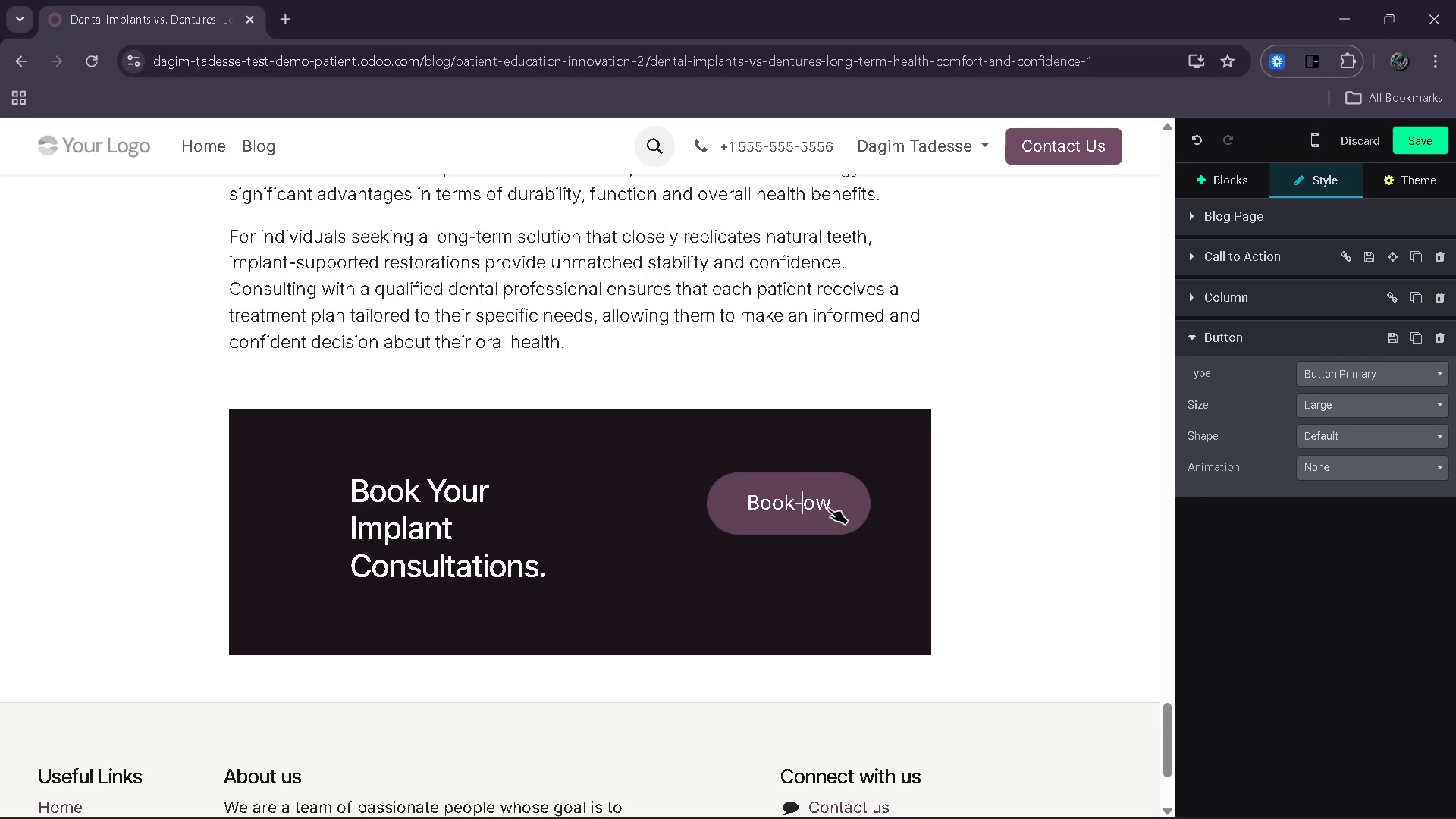 
key(Backspace)
 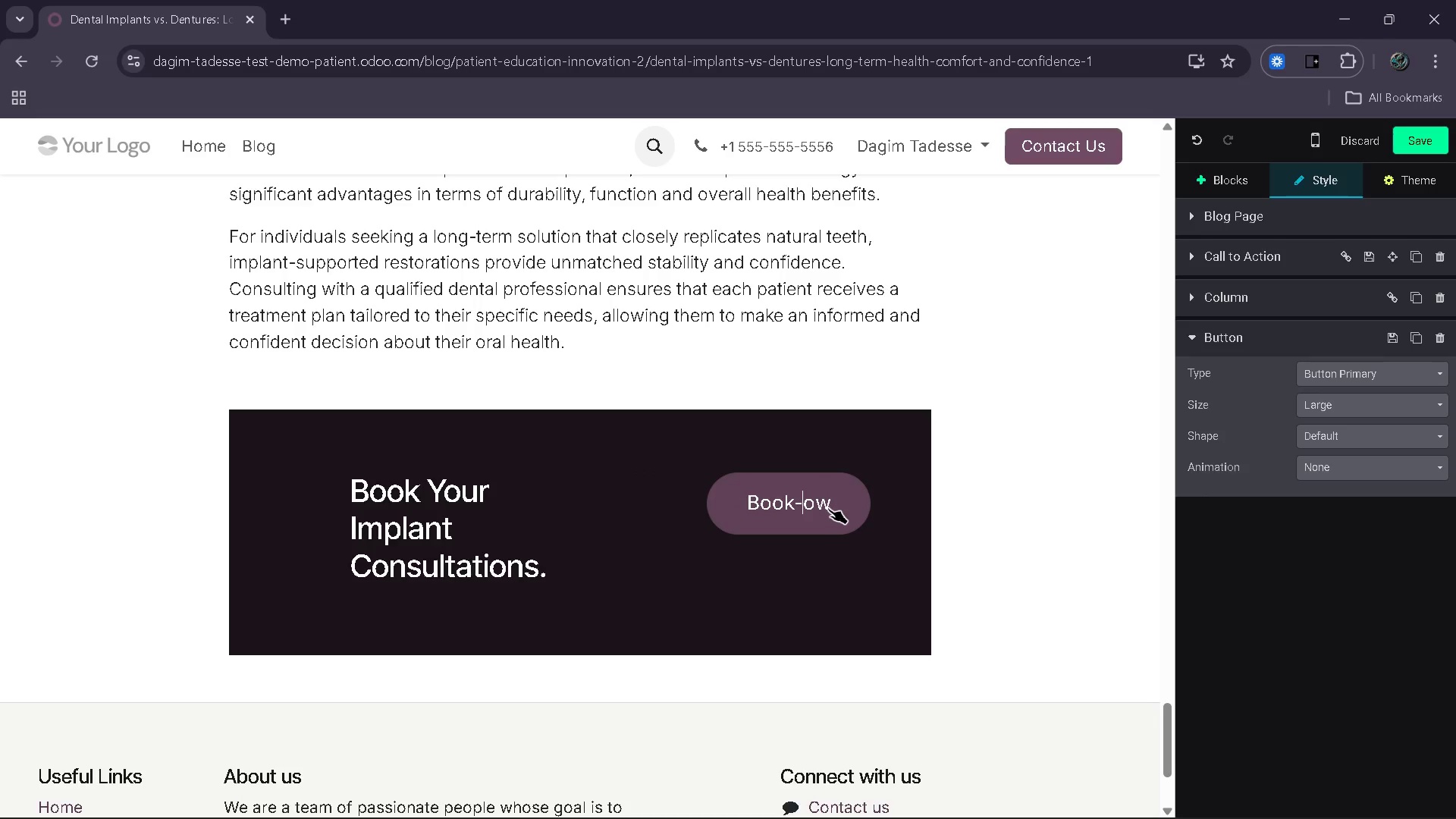 
key(Shift+N)
 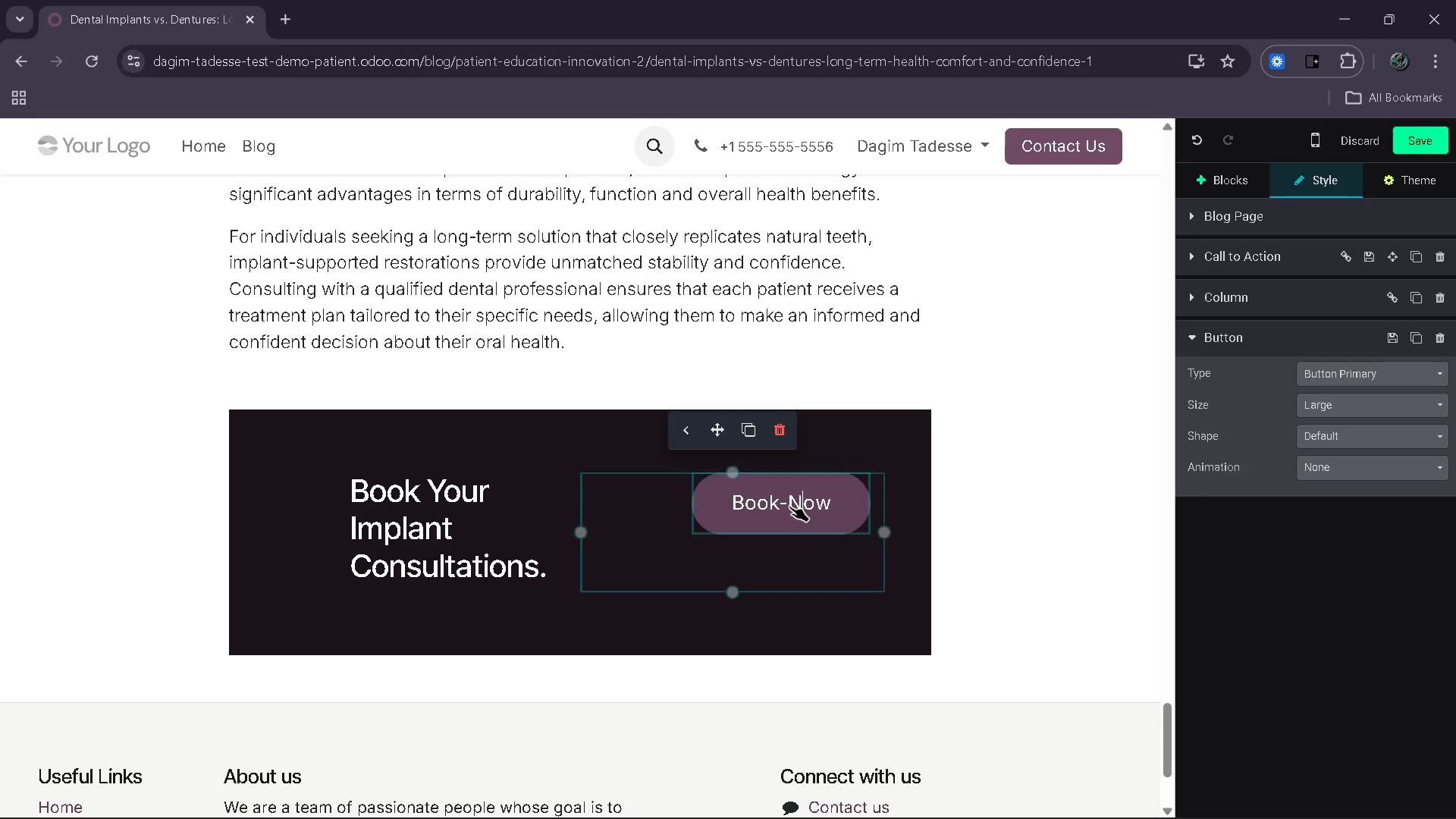 
left_click([789, 506])
 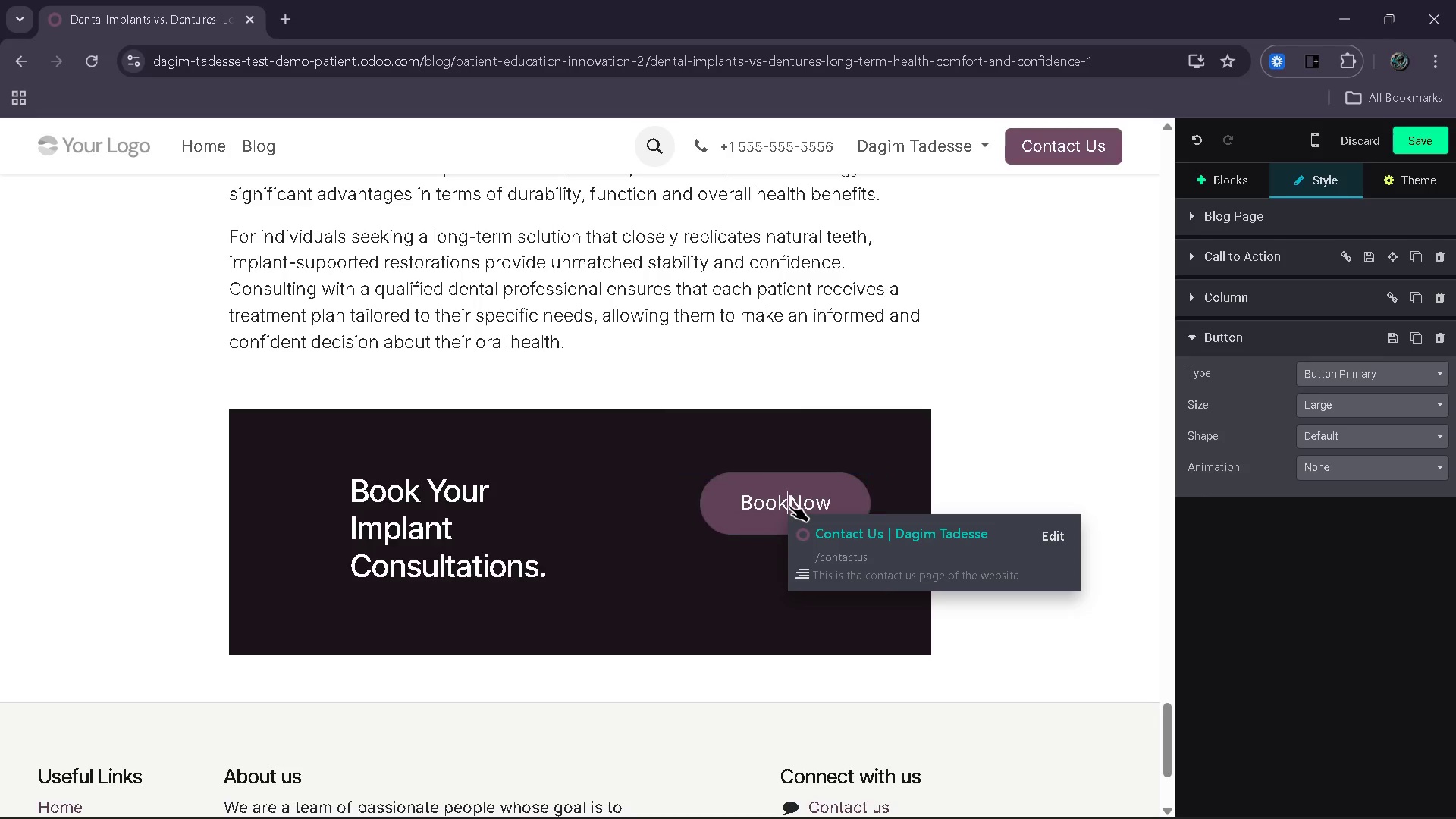 
key(Backspace)
 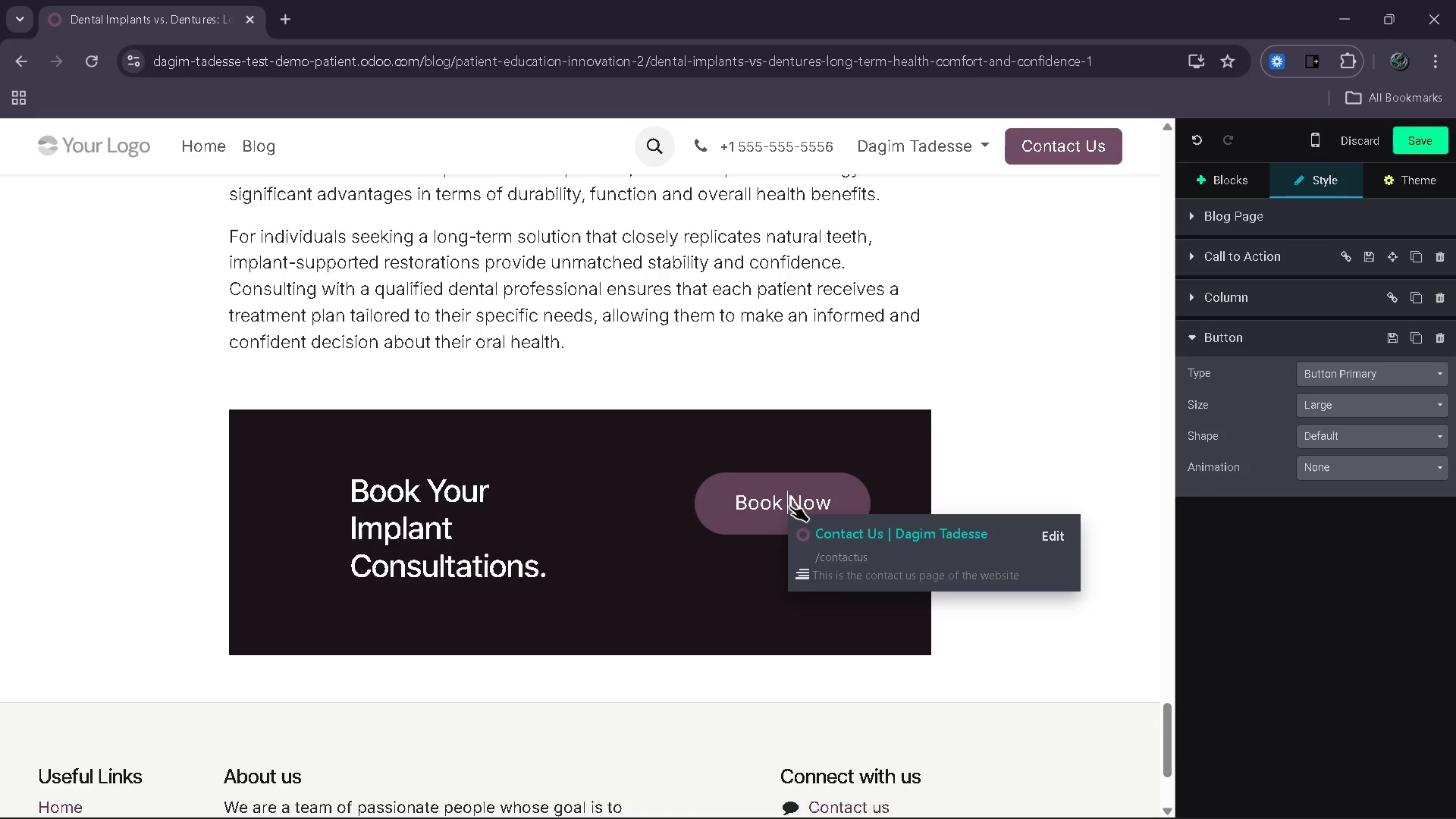 
key(Space)
 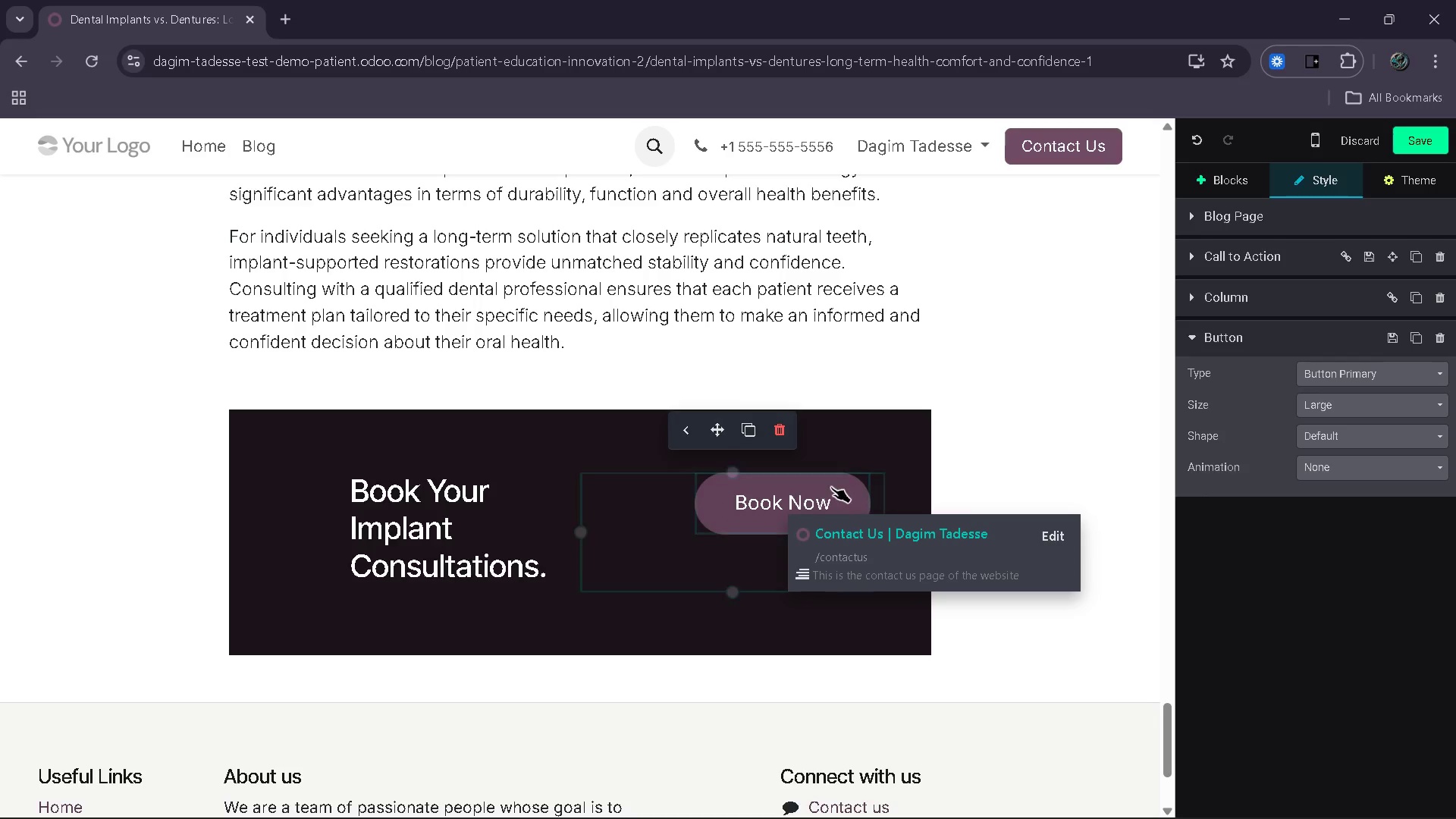 
left_click([843, 487])
 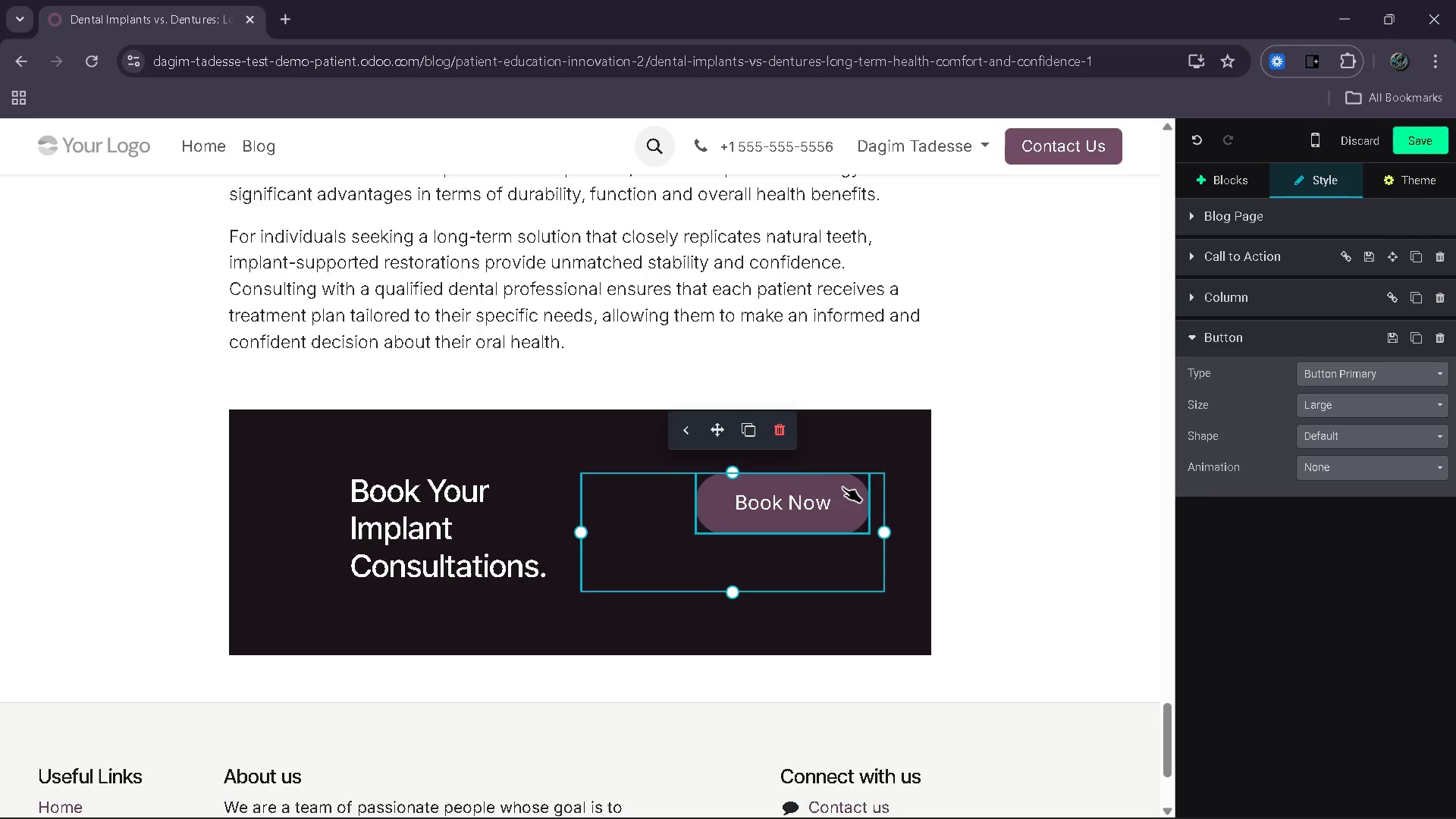 
key(BracketRight)
 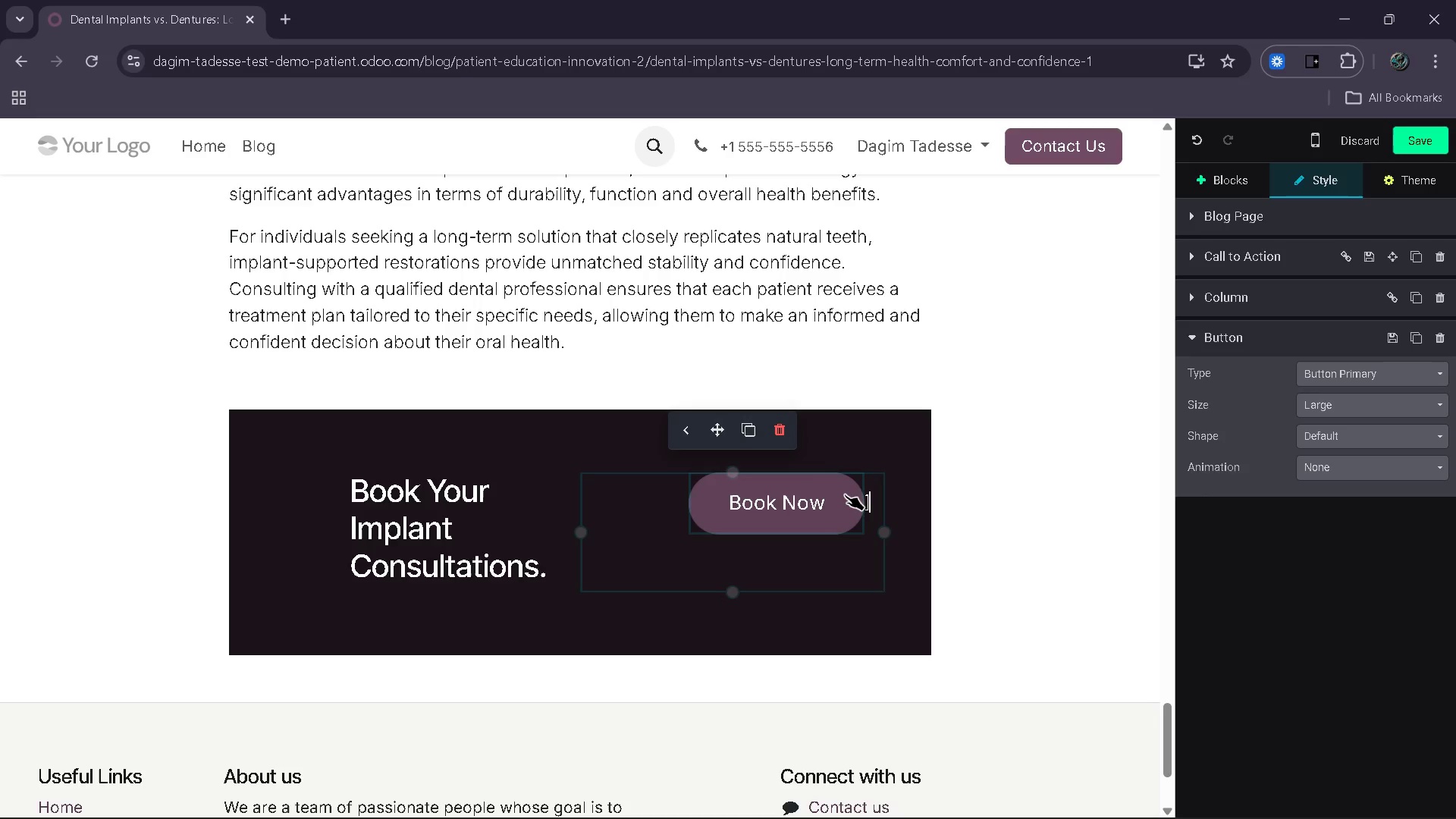 
key(Backspace)
 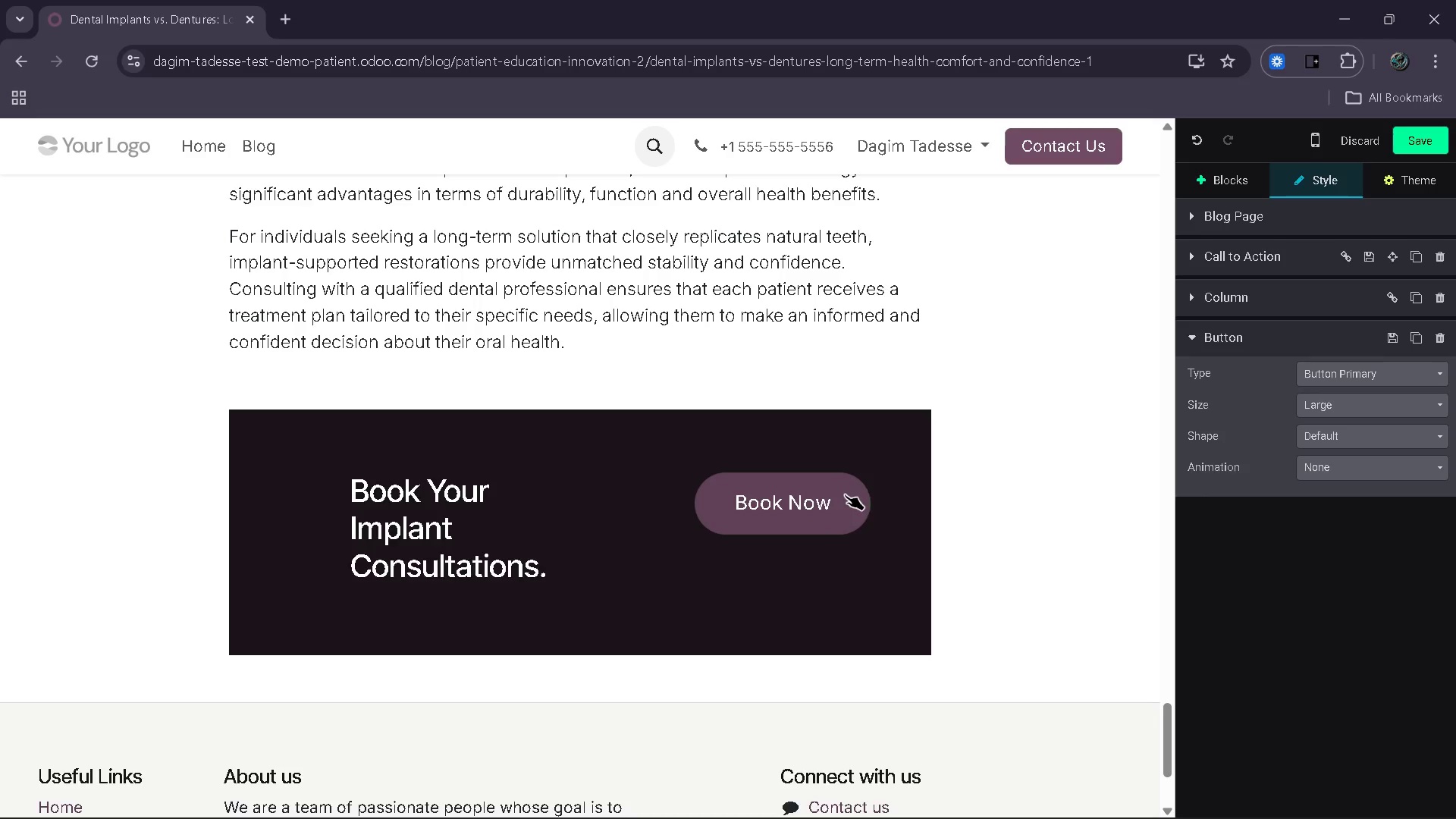 
key(Backspace)
 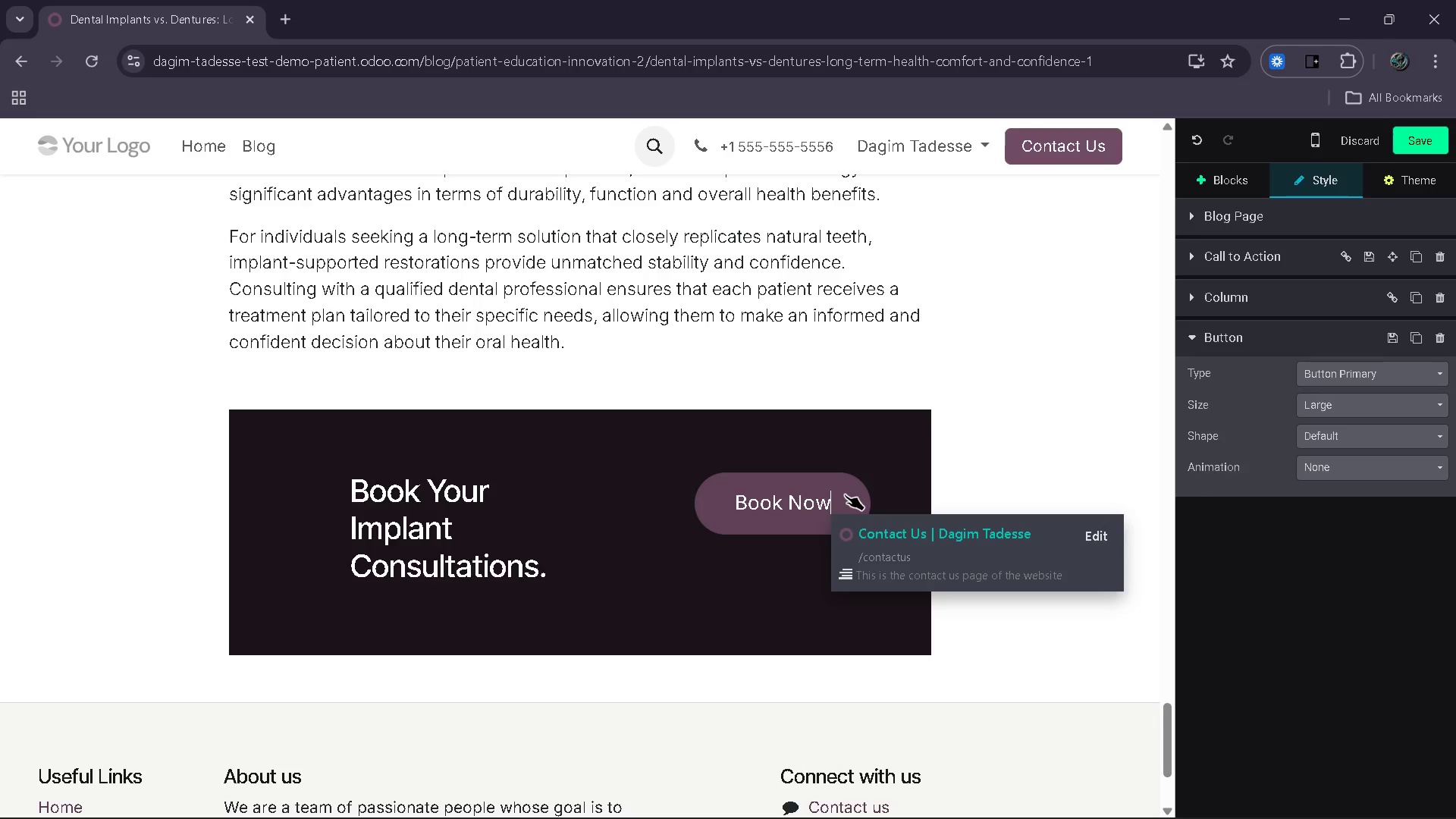 
key(Backspace)
 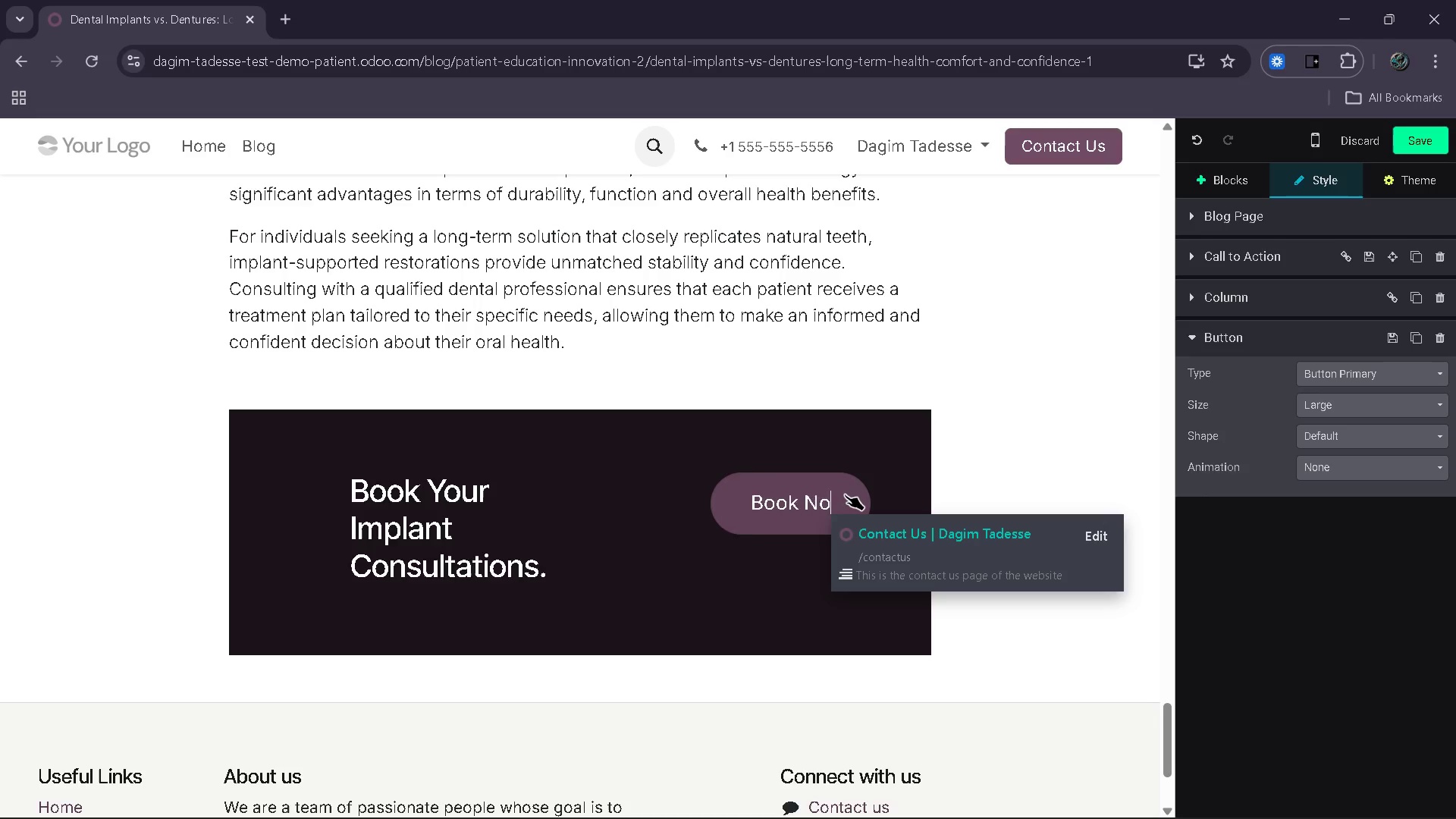 
key(Backspace)
 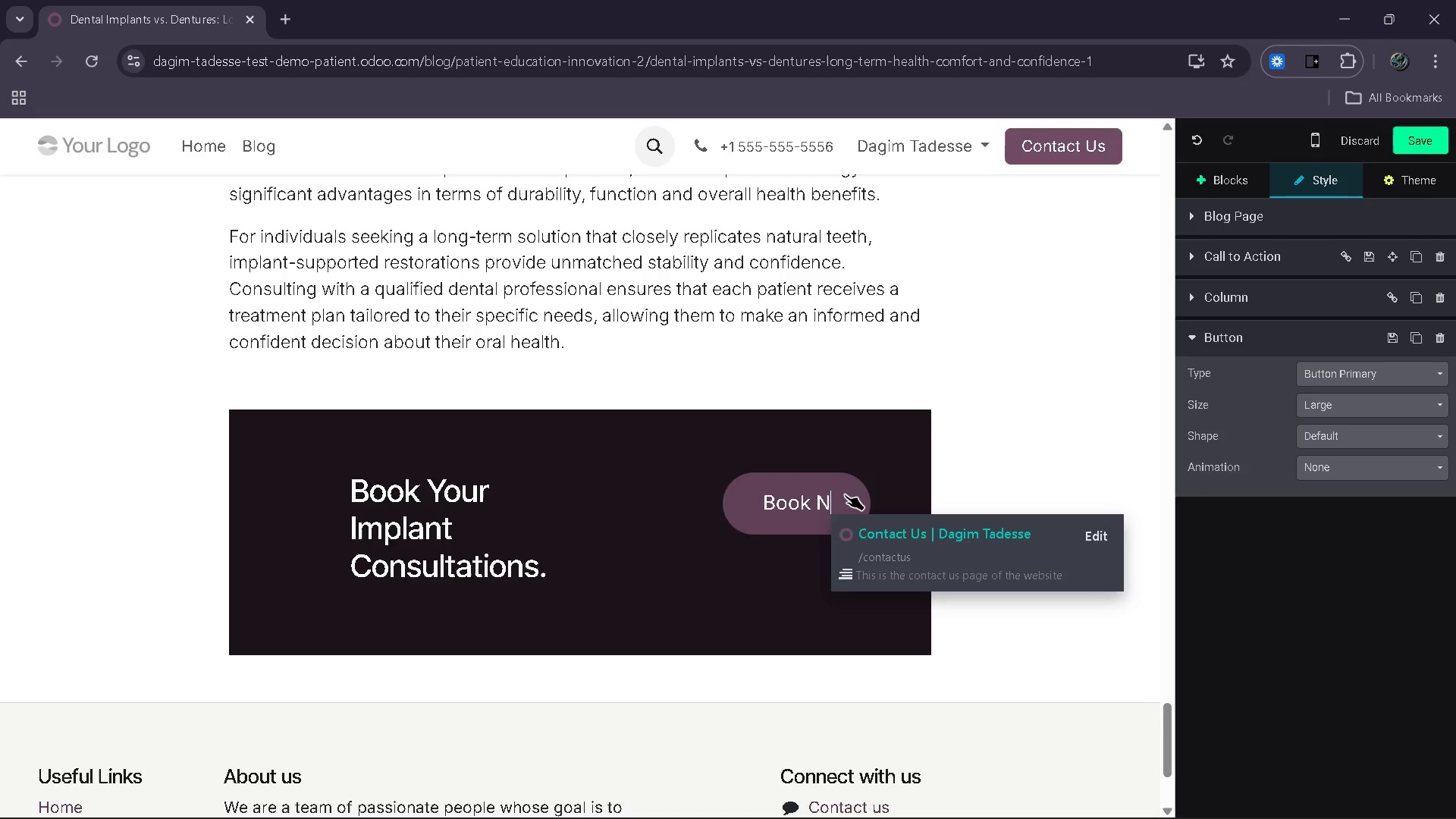 
key(Backspace)
 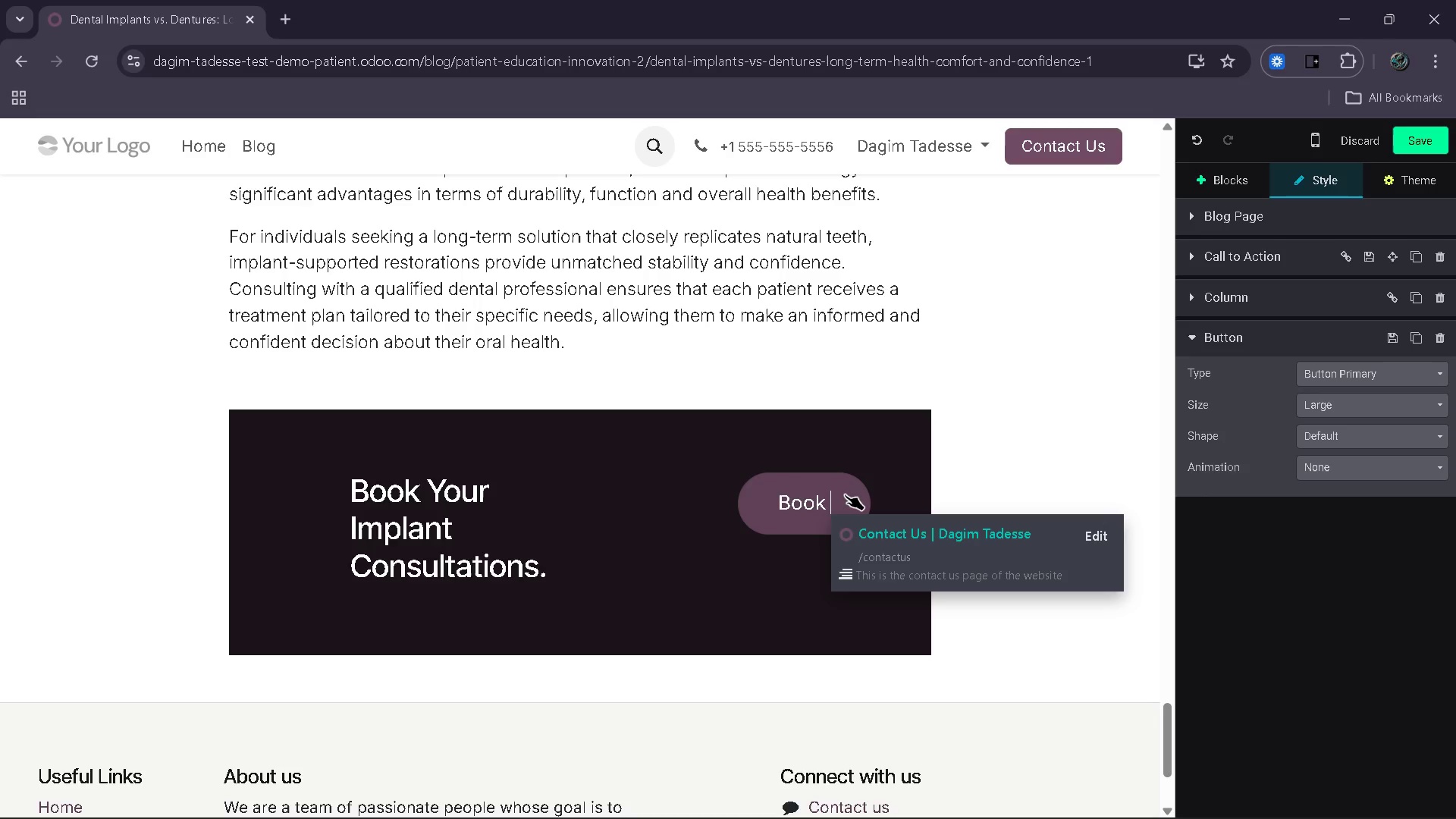 
key(Backspace)
 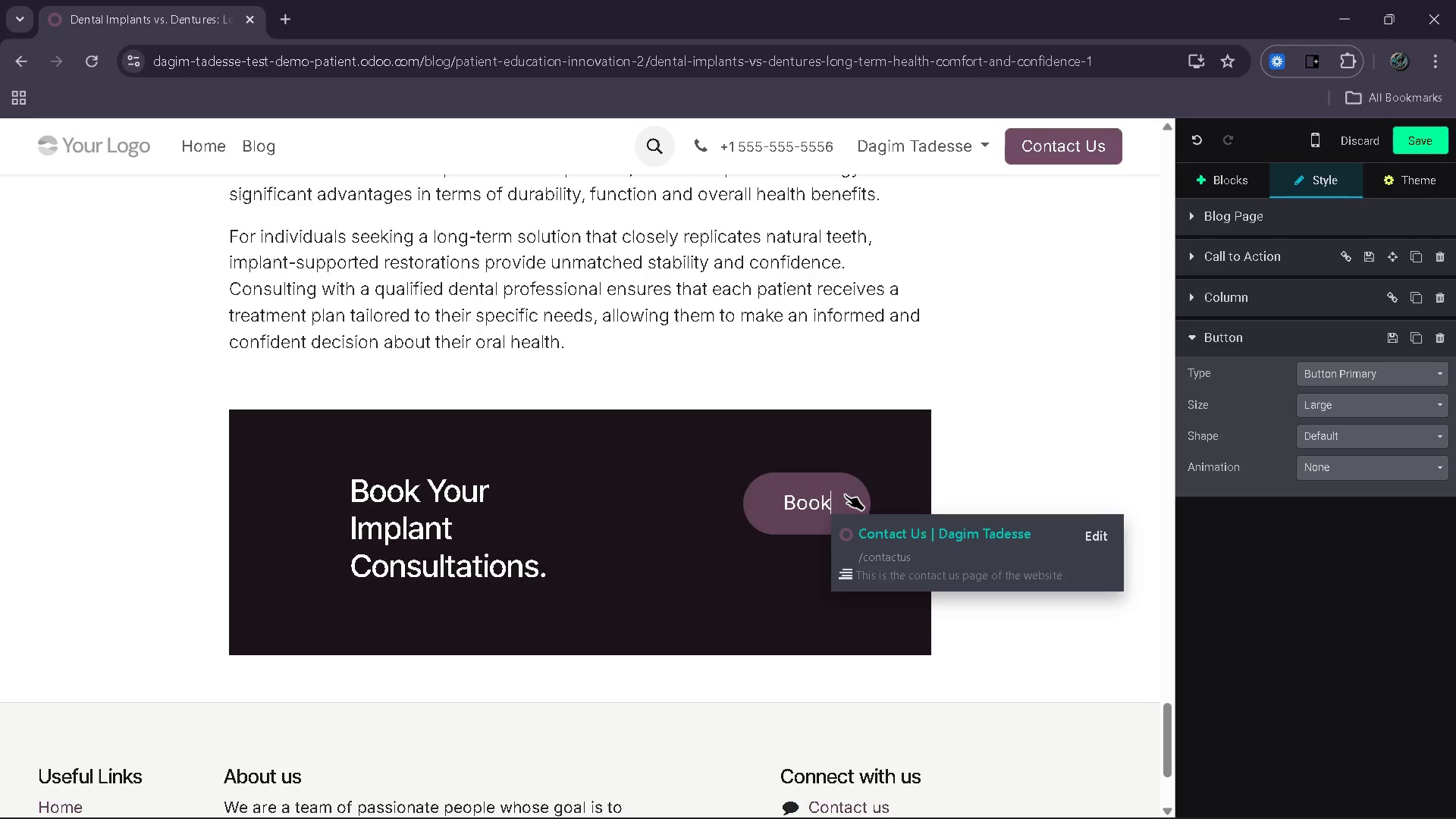 
key(Backspace)
 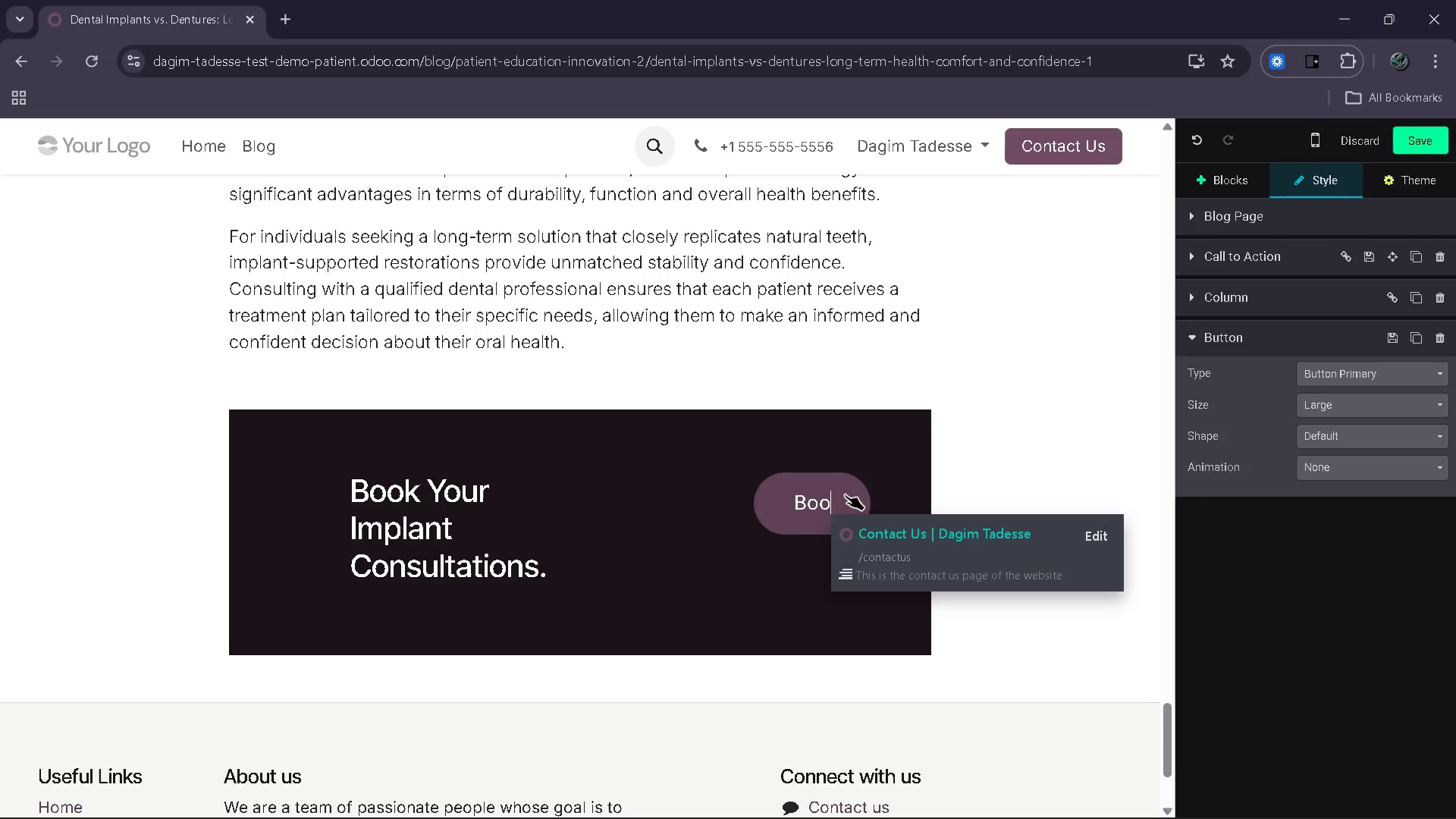 
key(Backspace)
 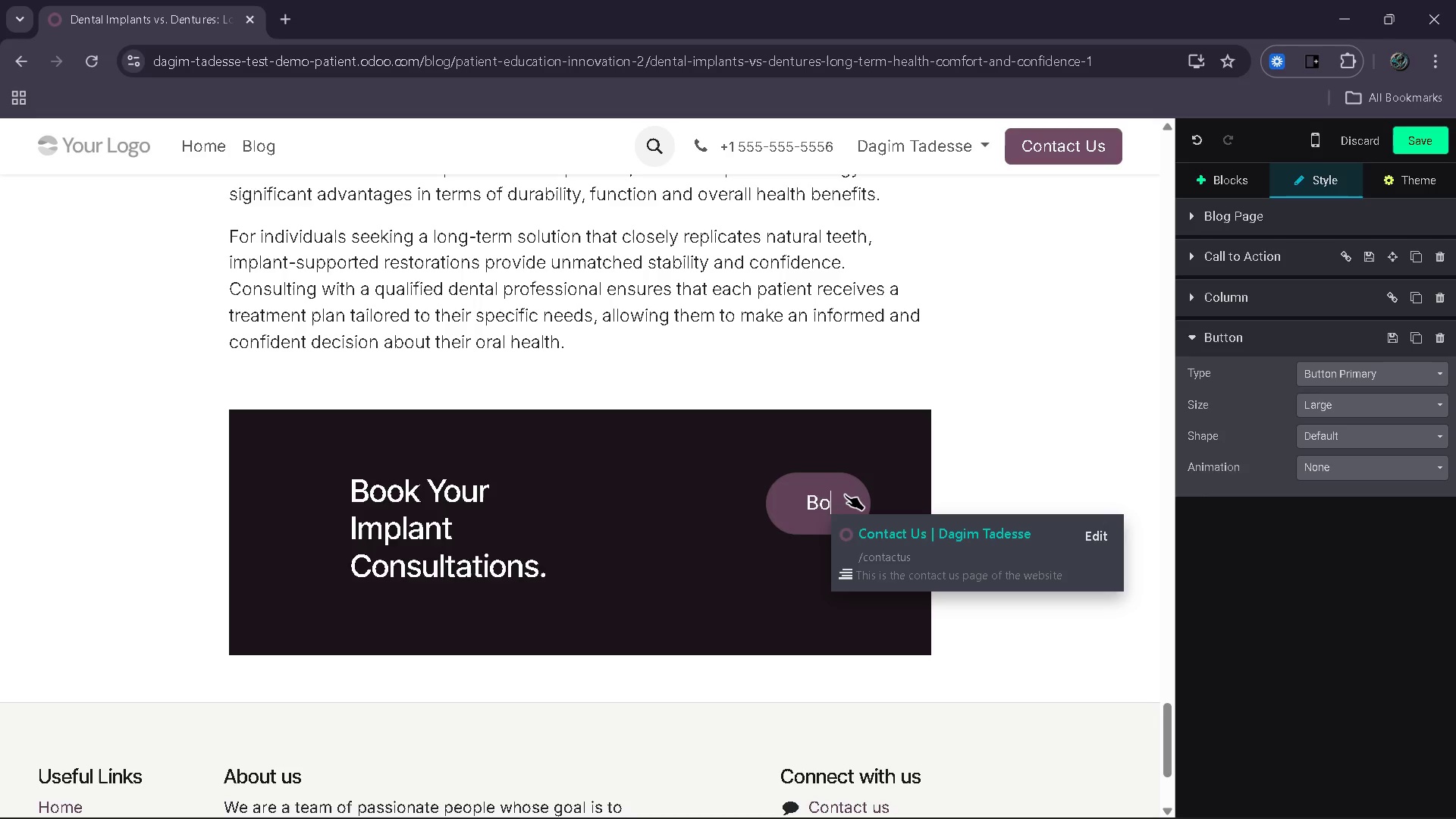 
key(Backspace)
 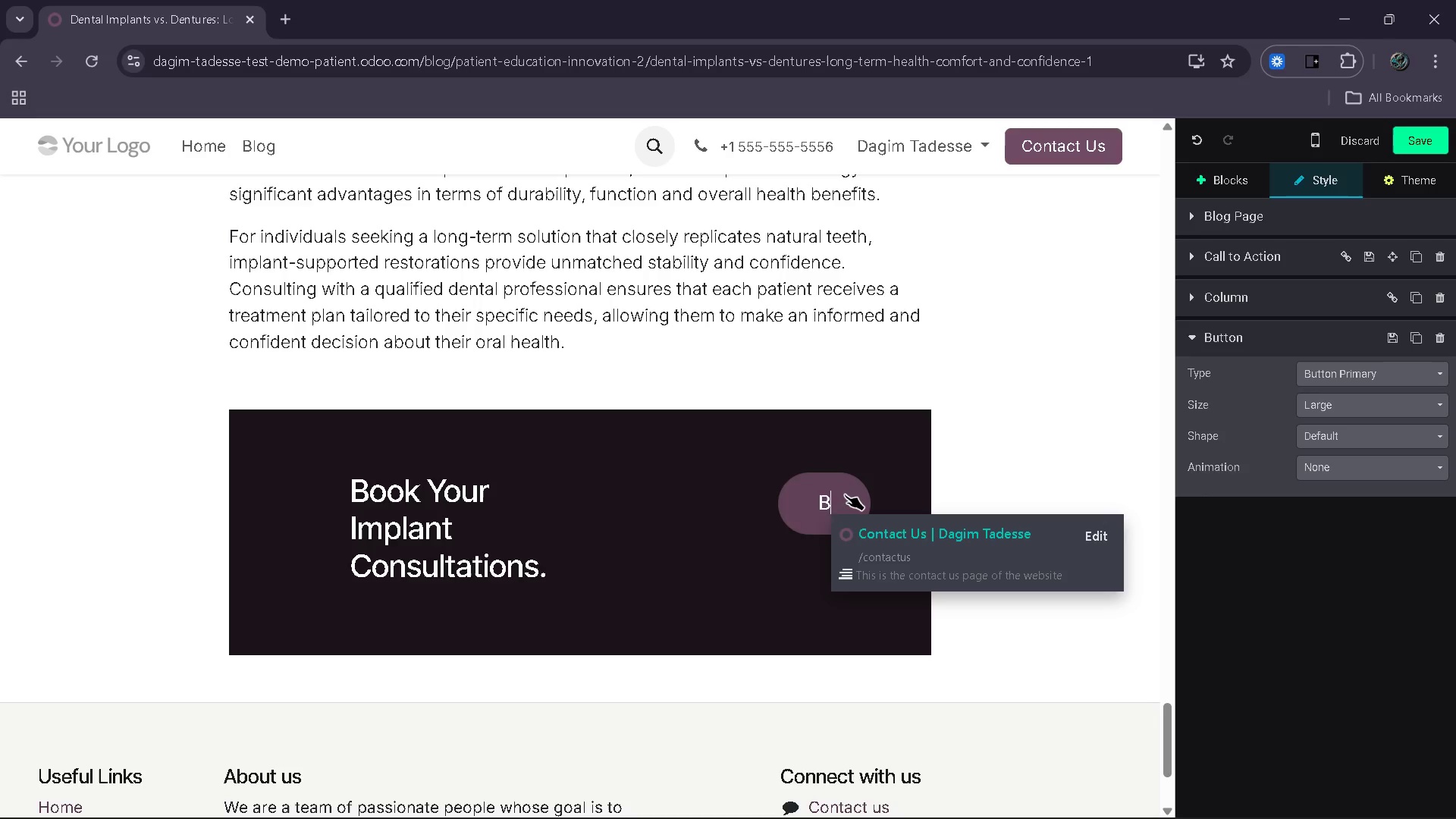 
key(Backspace)
 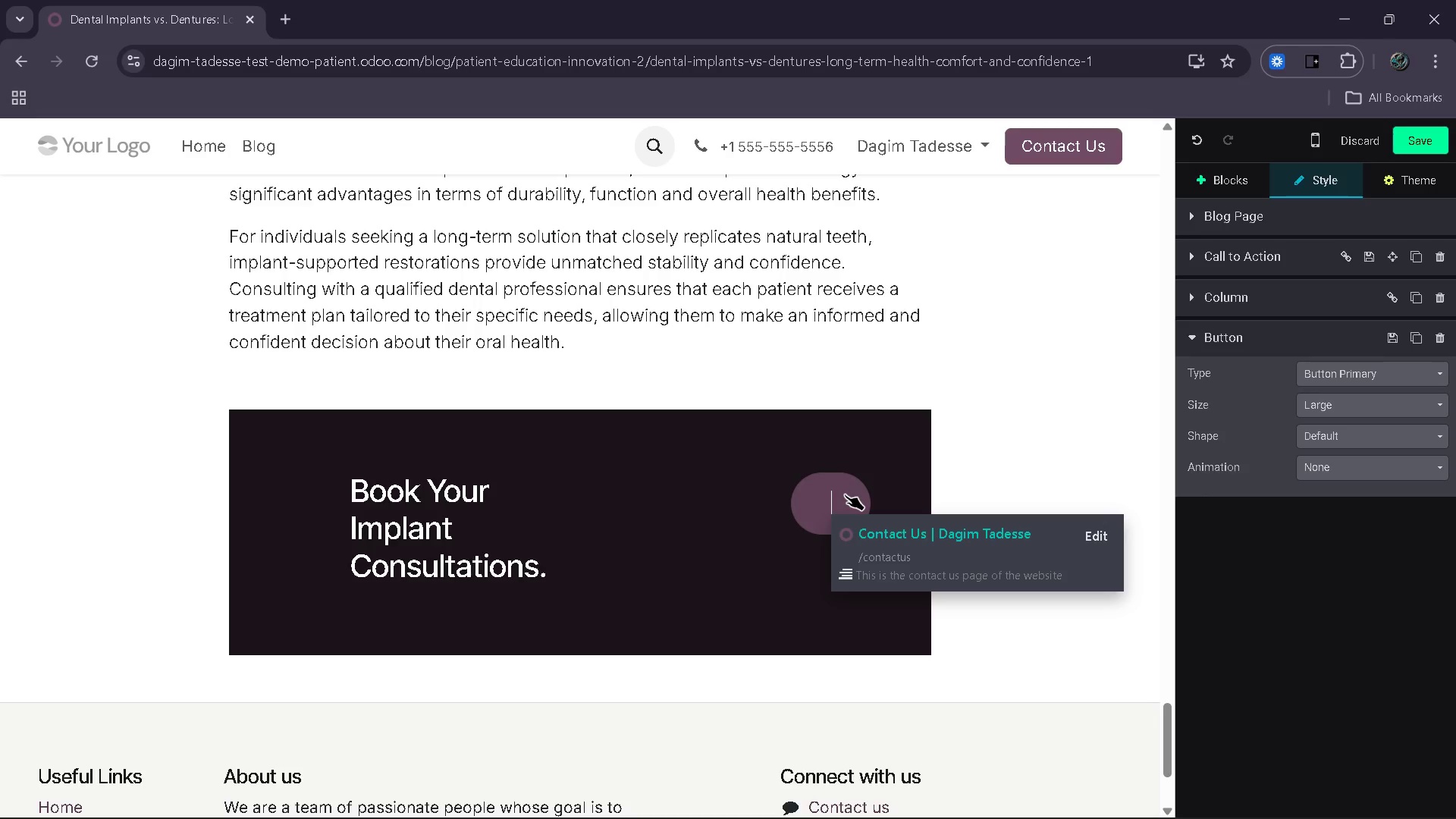 
wait(8.22)
 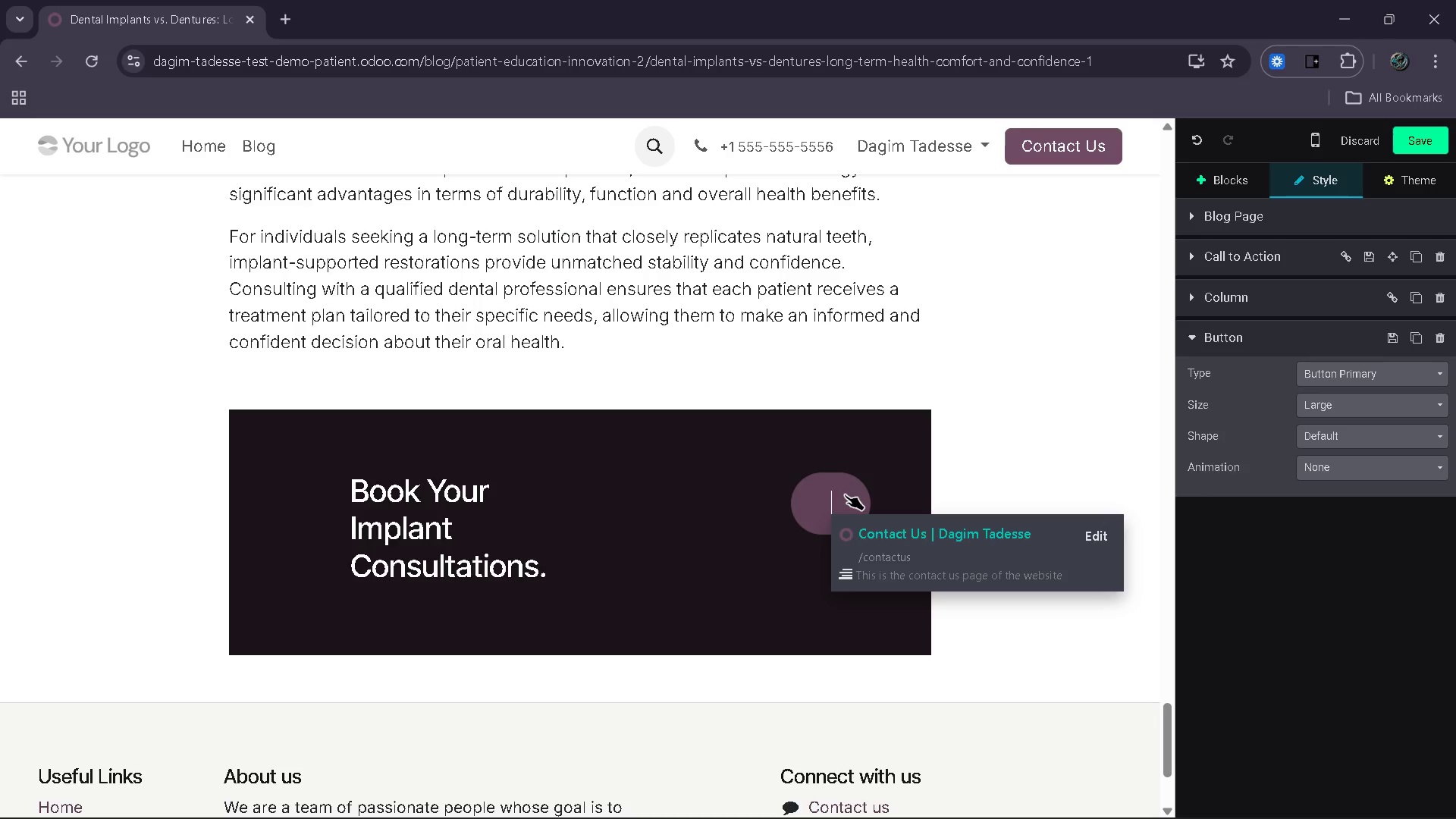 
type(Contact Us)
 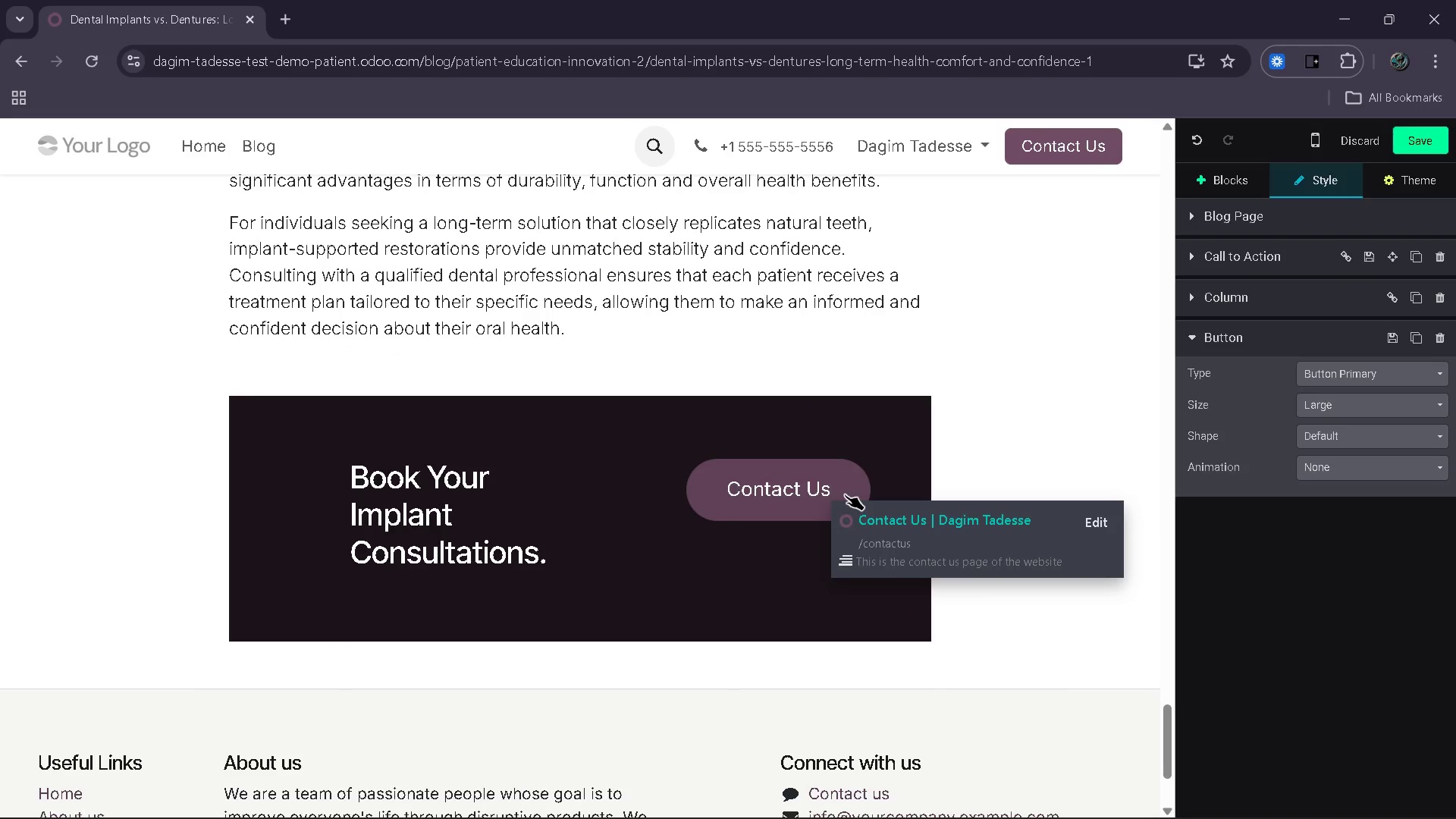 
left_click([789, 484])
 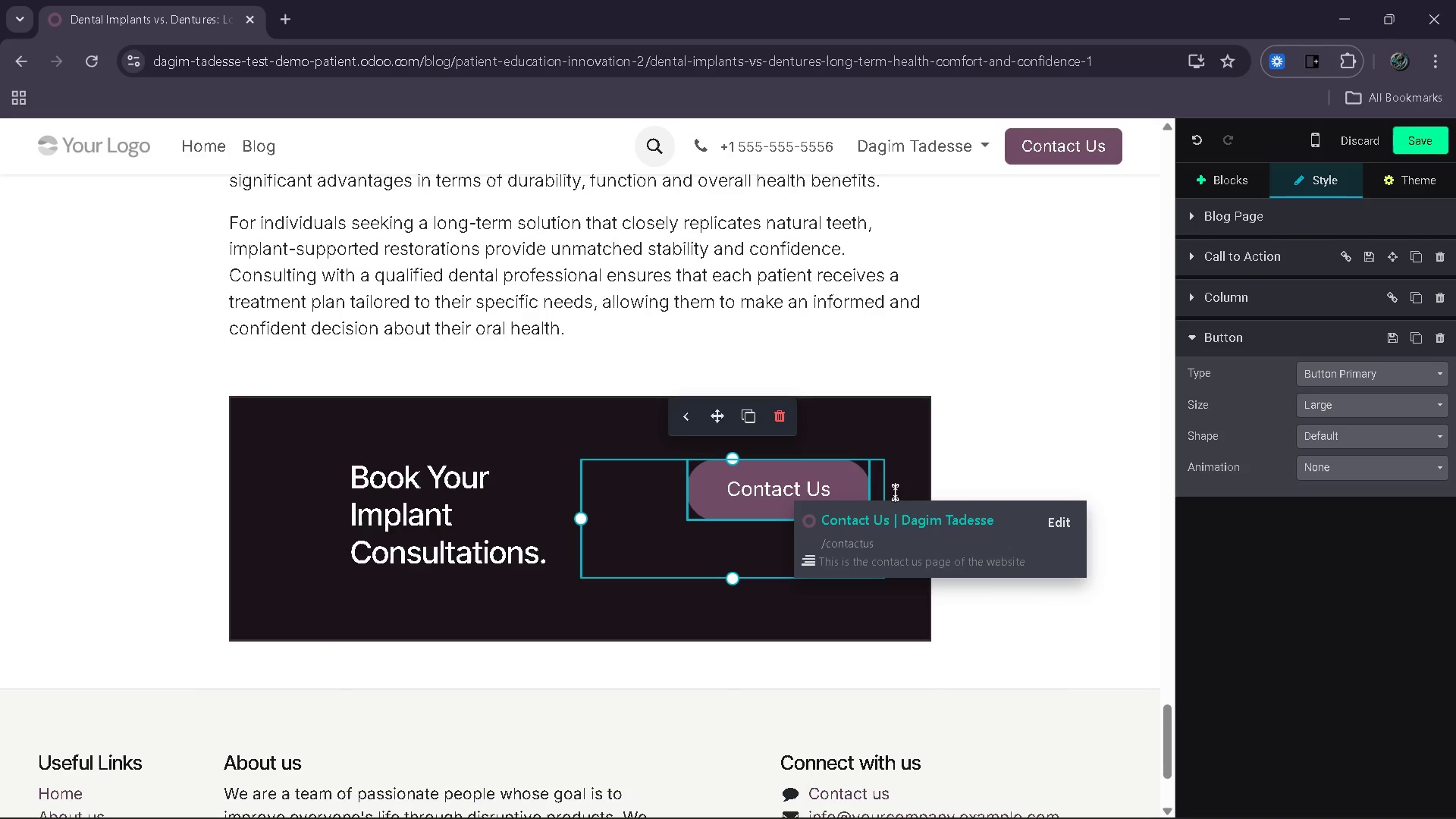 
left_click_drag(start_coordinate=[887, 493], to_coordinate=[814, 493])
 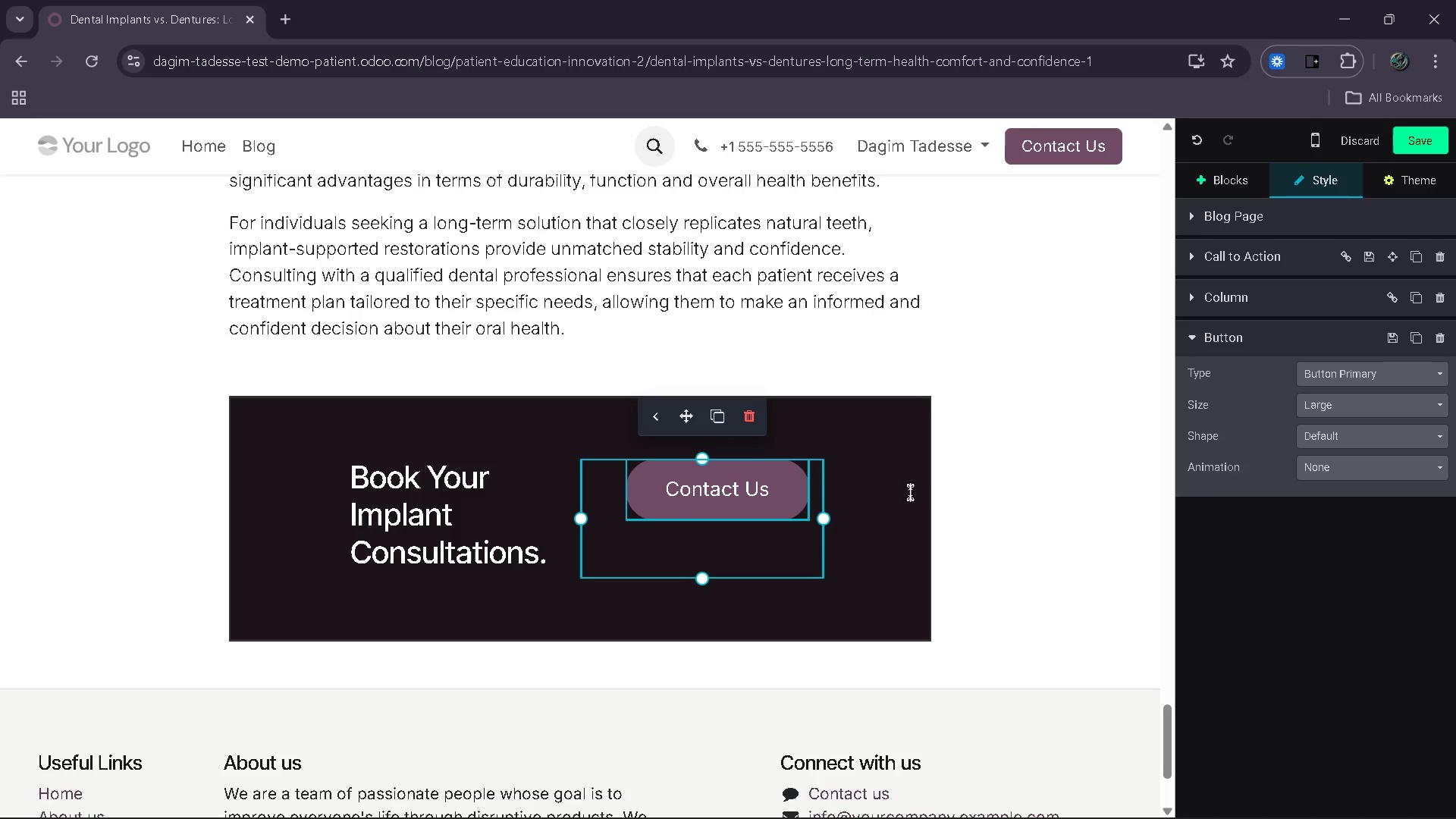 
left_click([910, 492])
 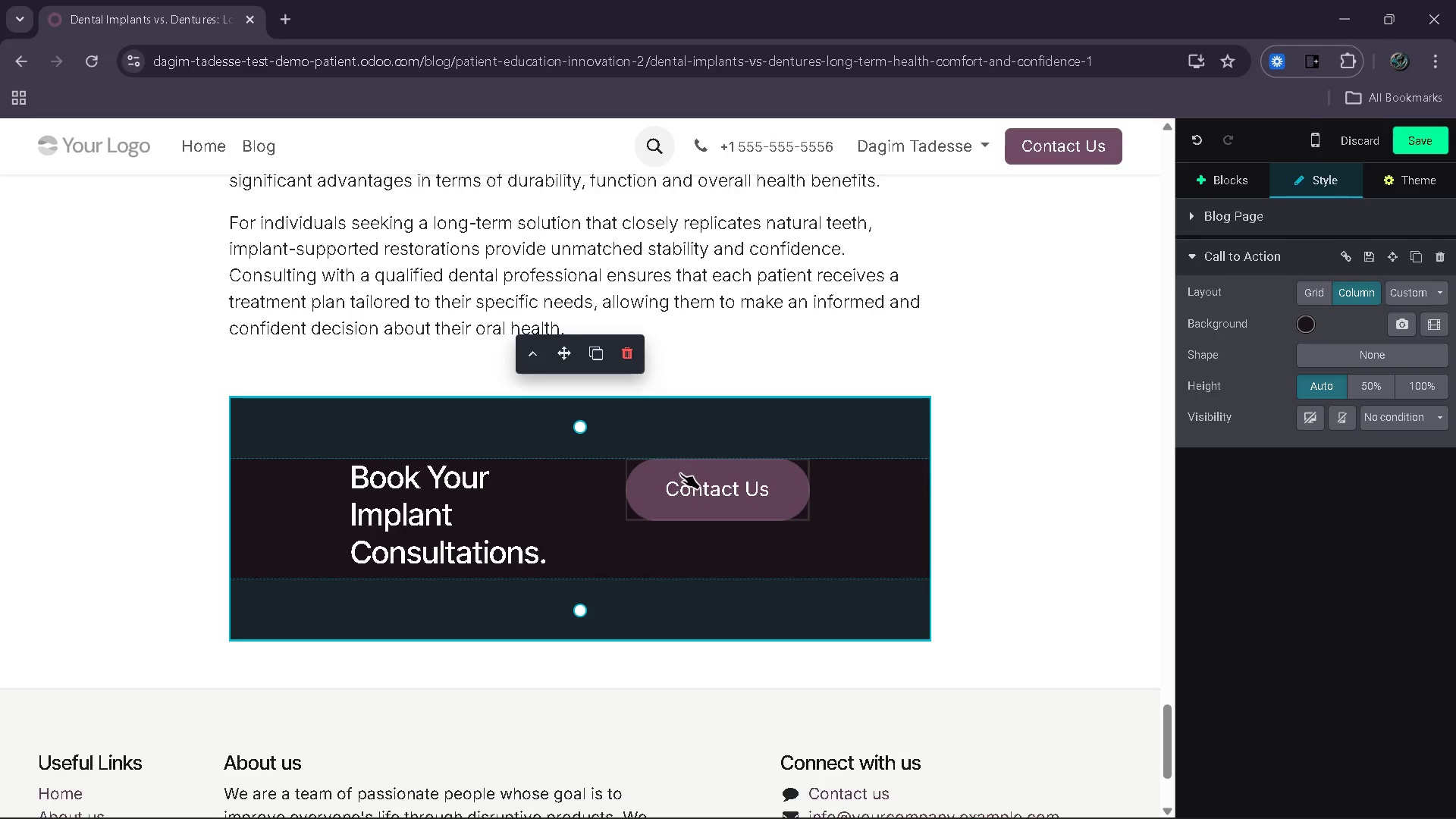 
left_click([682, 479])
 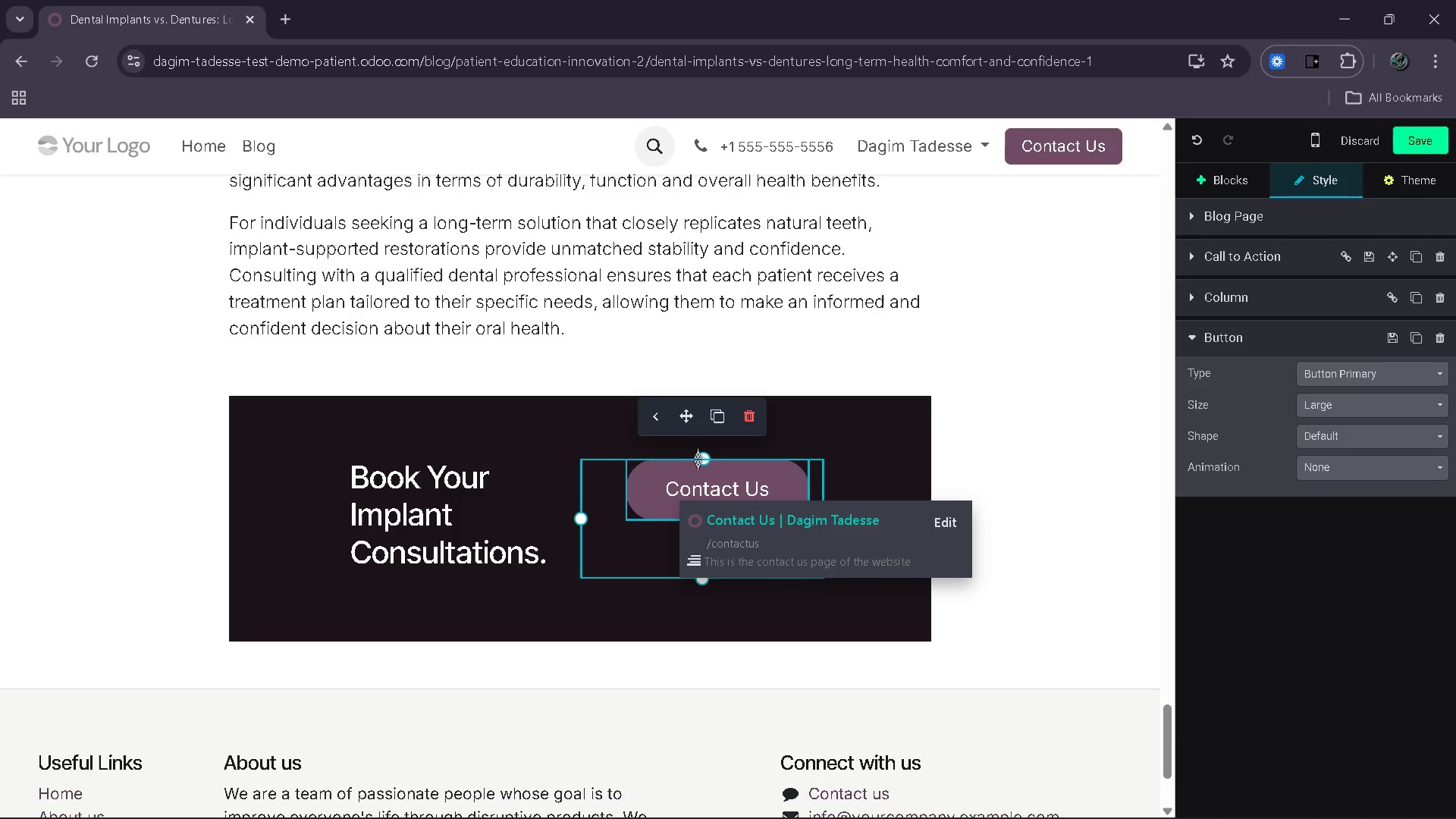 
left_click_drag(start_coordinate=[701, 454], to_coordinate=[701, 491])
 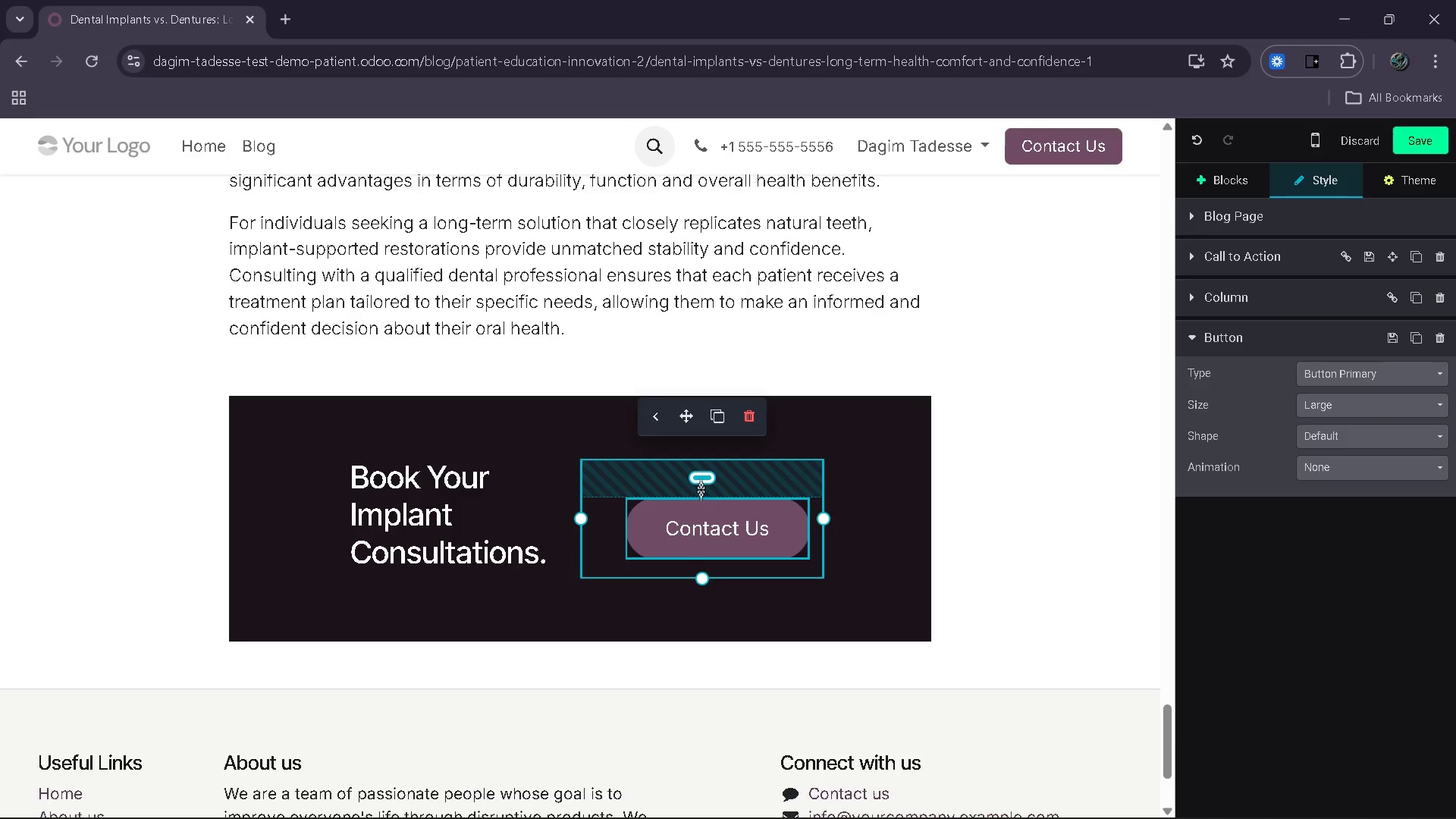 
left_click_drag(start_coordinate=[701, 489], to_coordinate=[701, 480])
 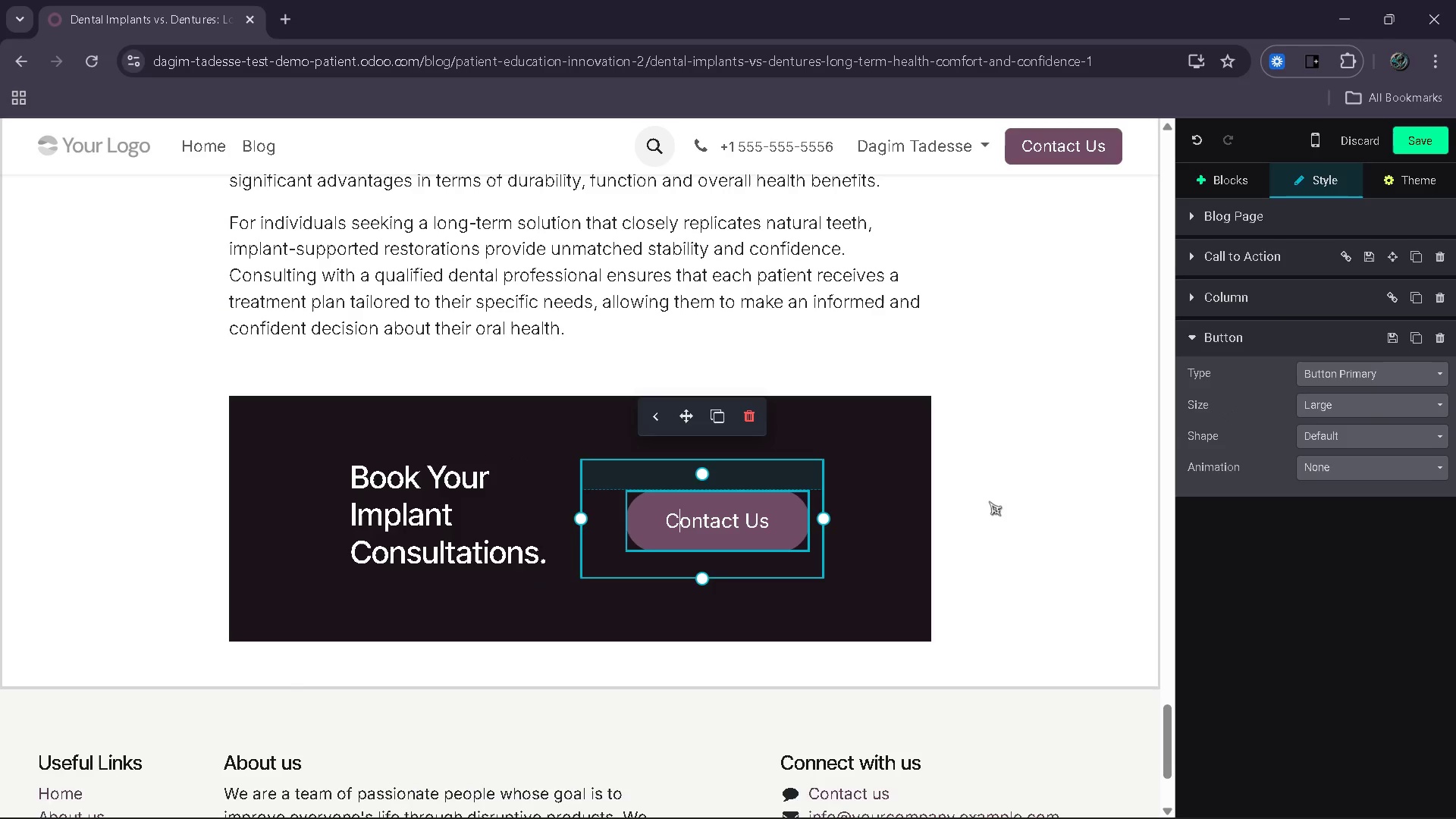 
left_click([989, 501])
 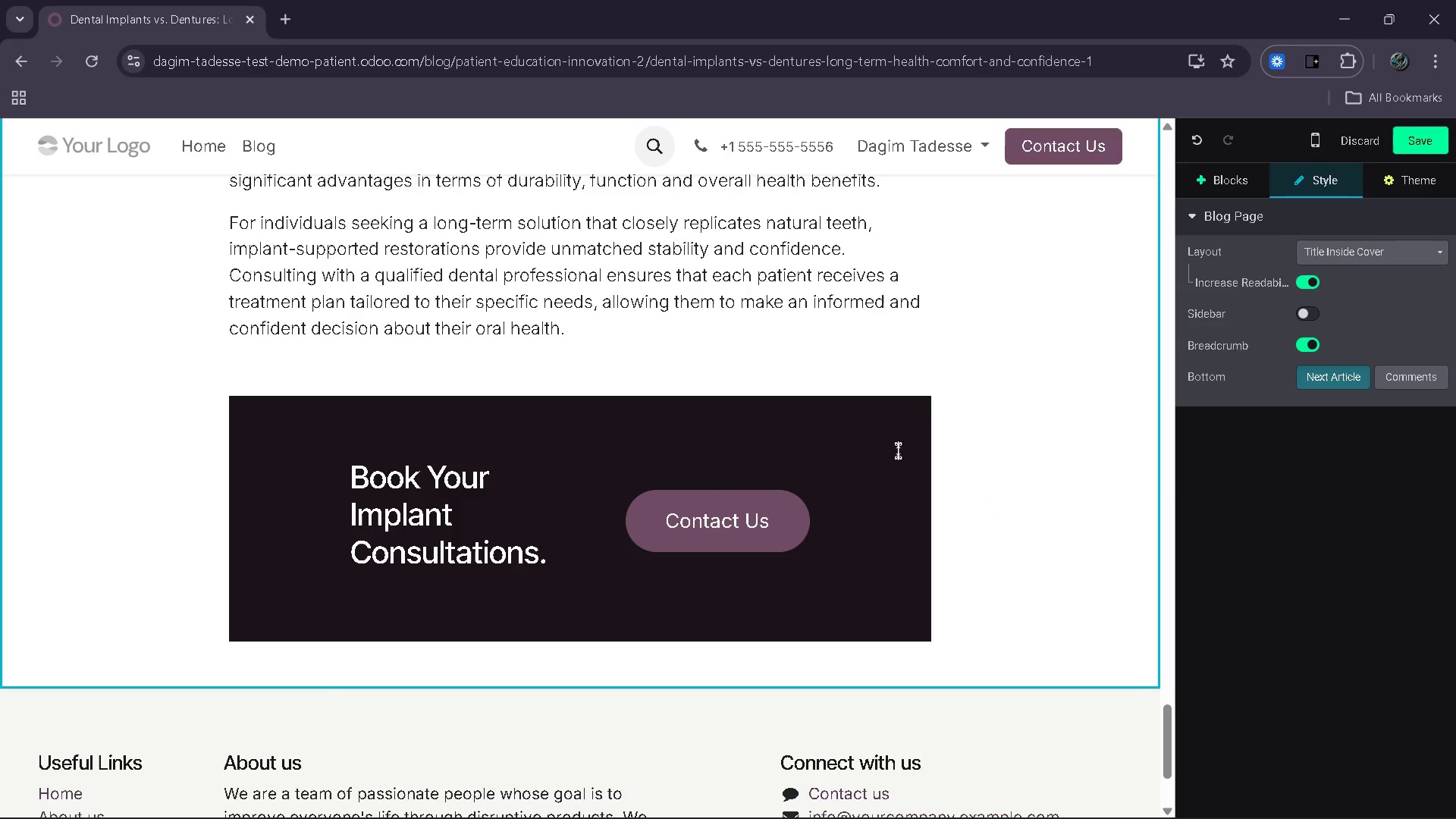 
left_click([886, 441])
 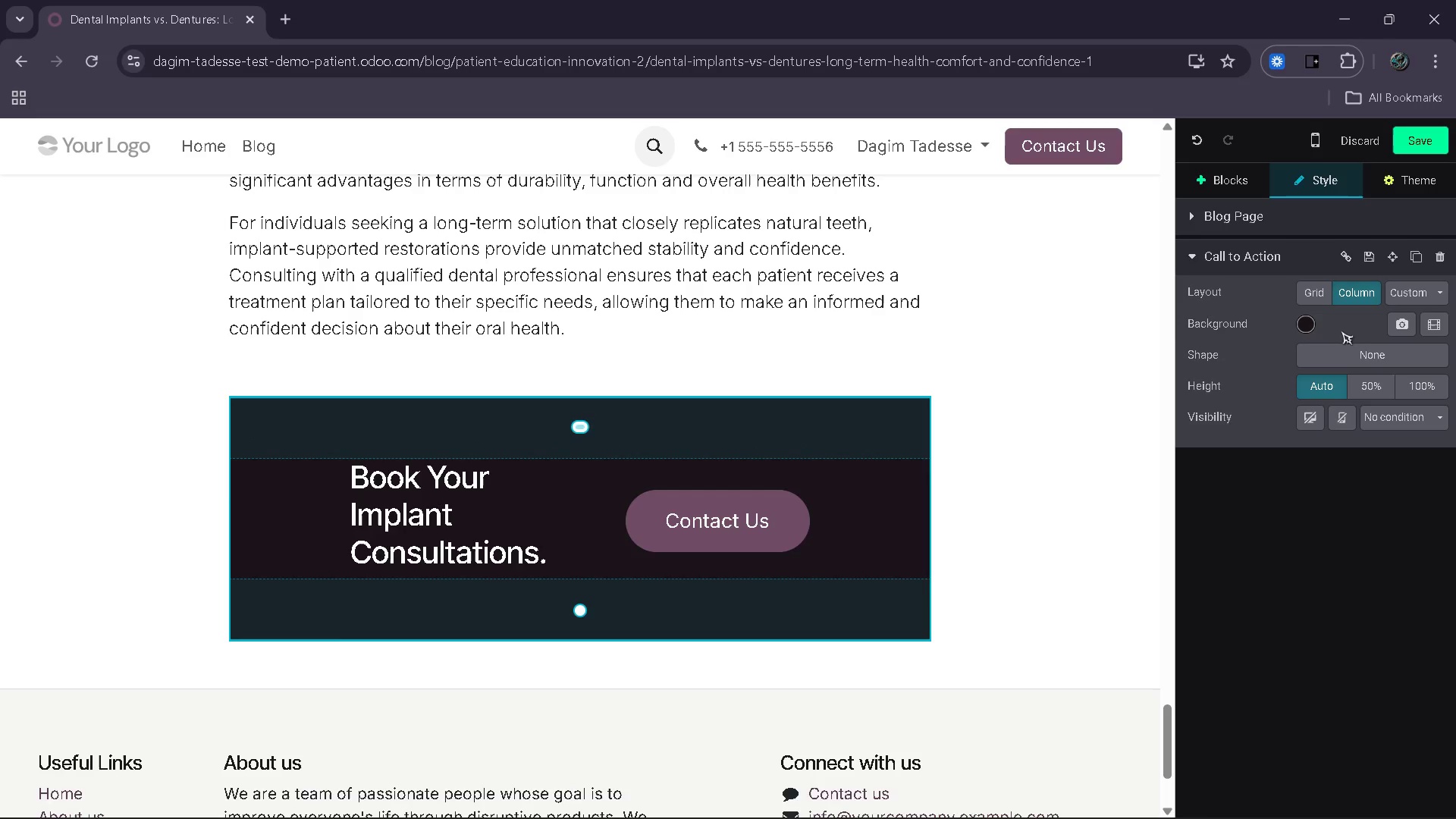 
left_click([1323, 287])
 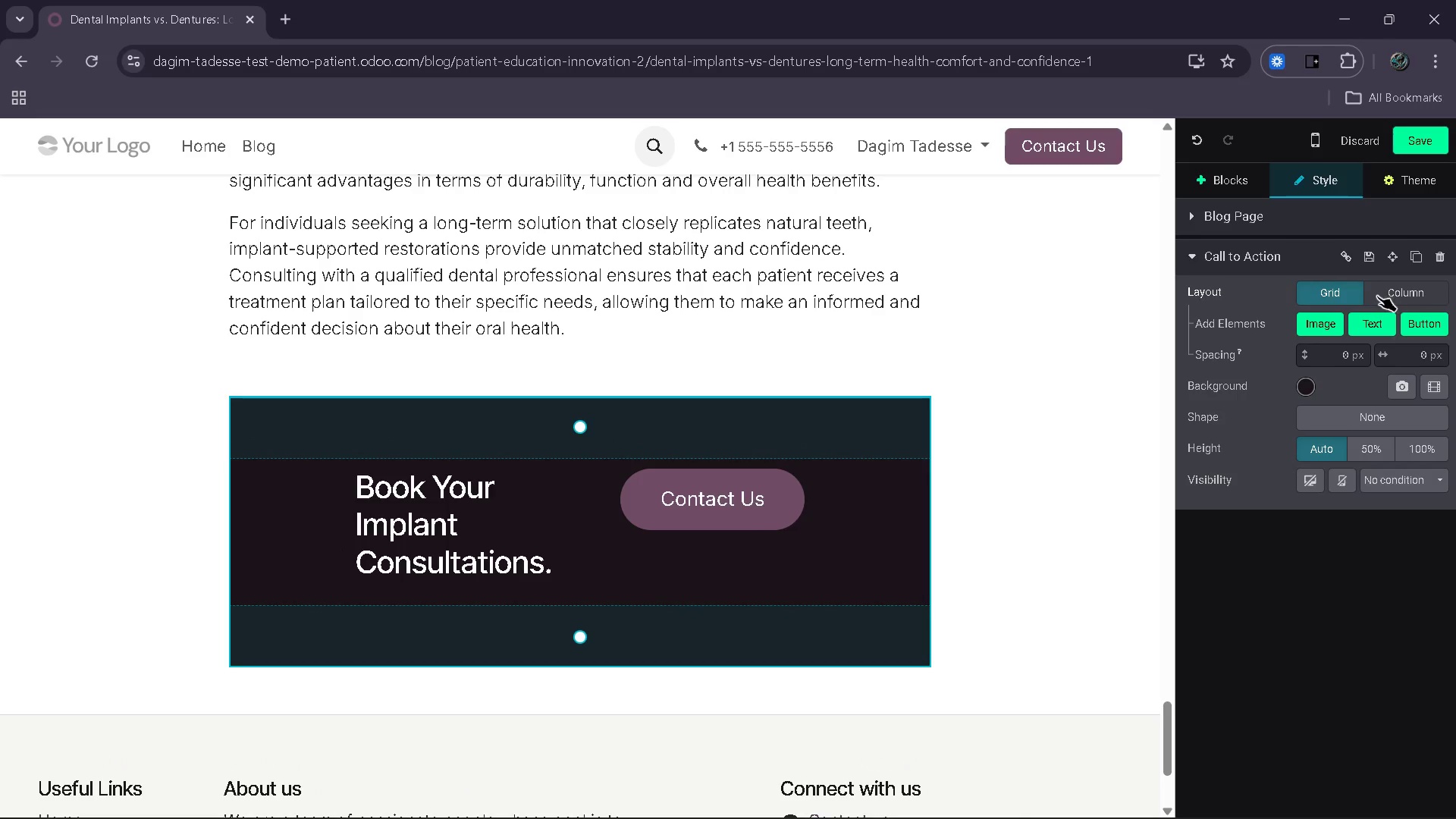 
left_click([1377, 297])
 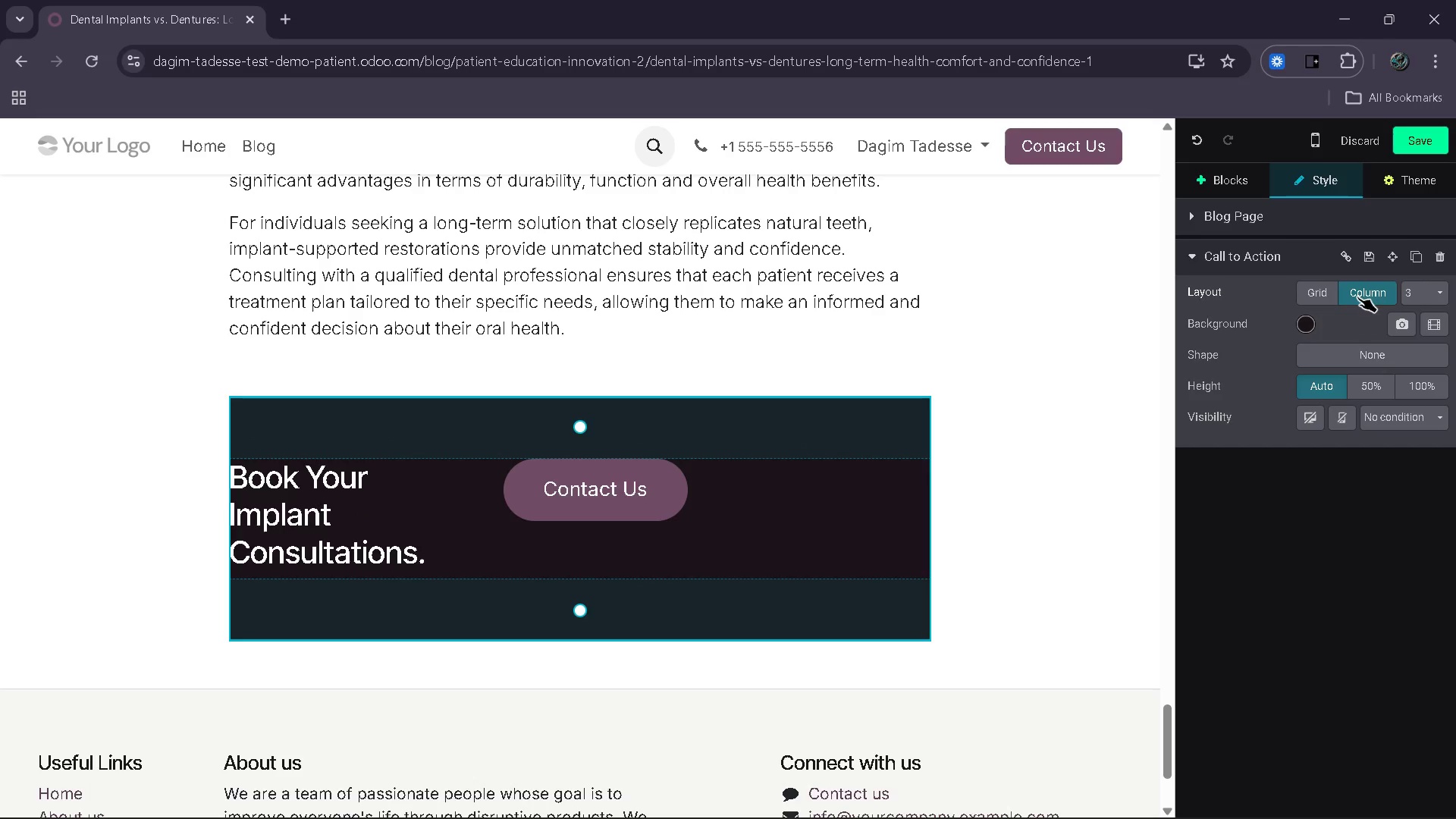 
left_click([1335, 297])
 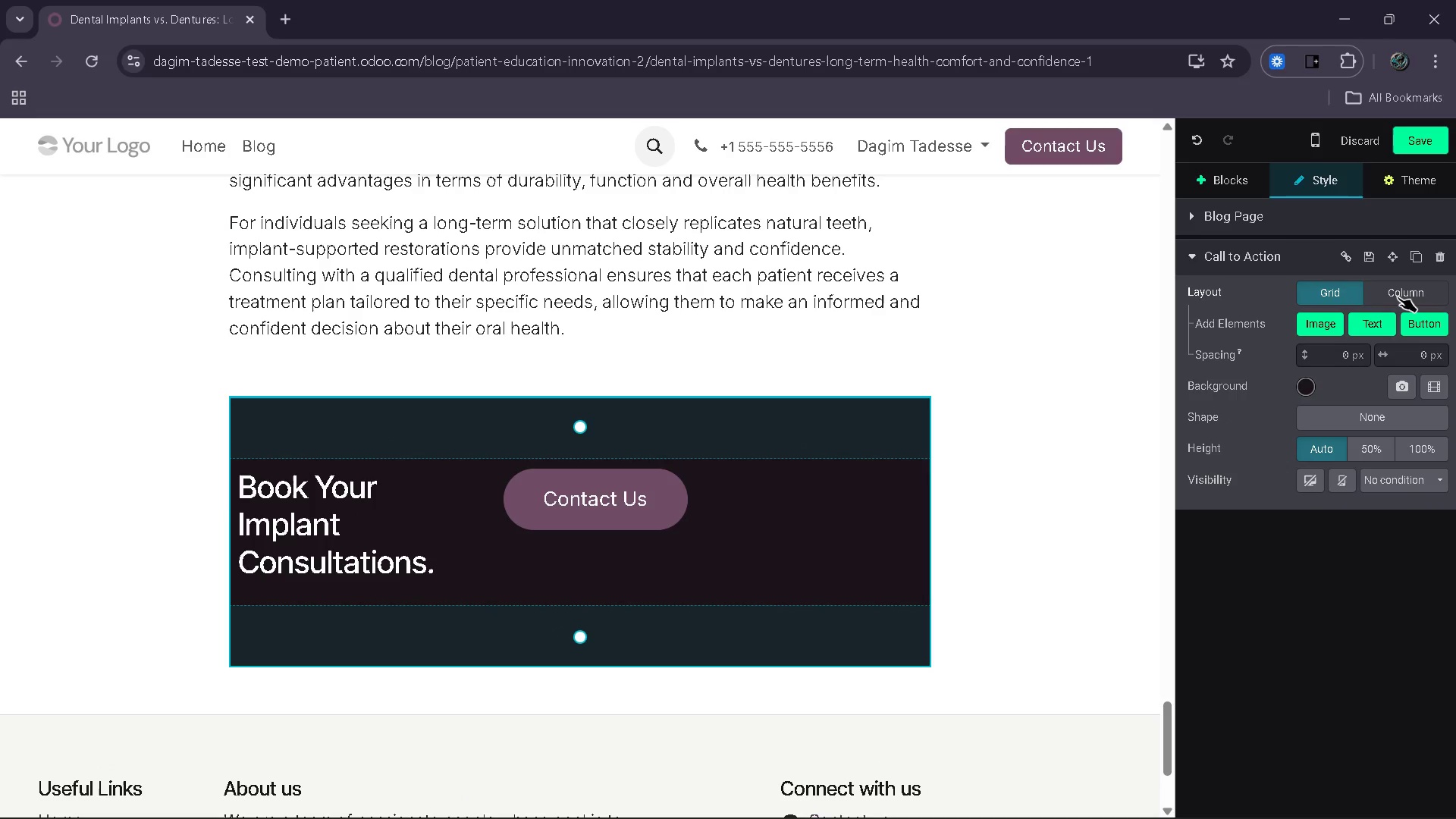 
left_click([1398, 297])
 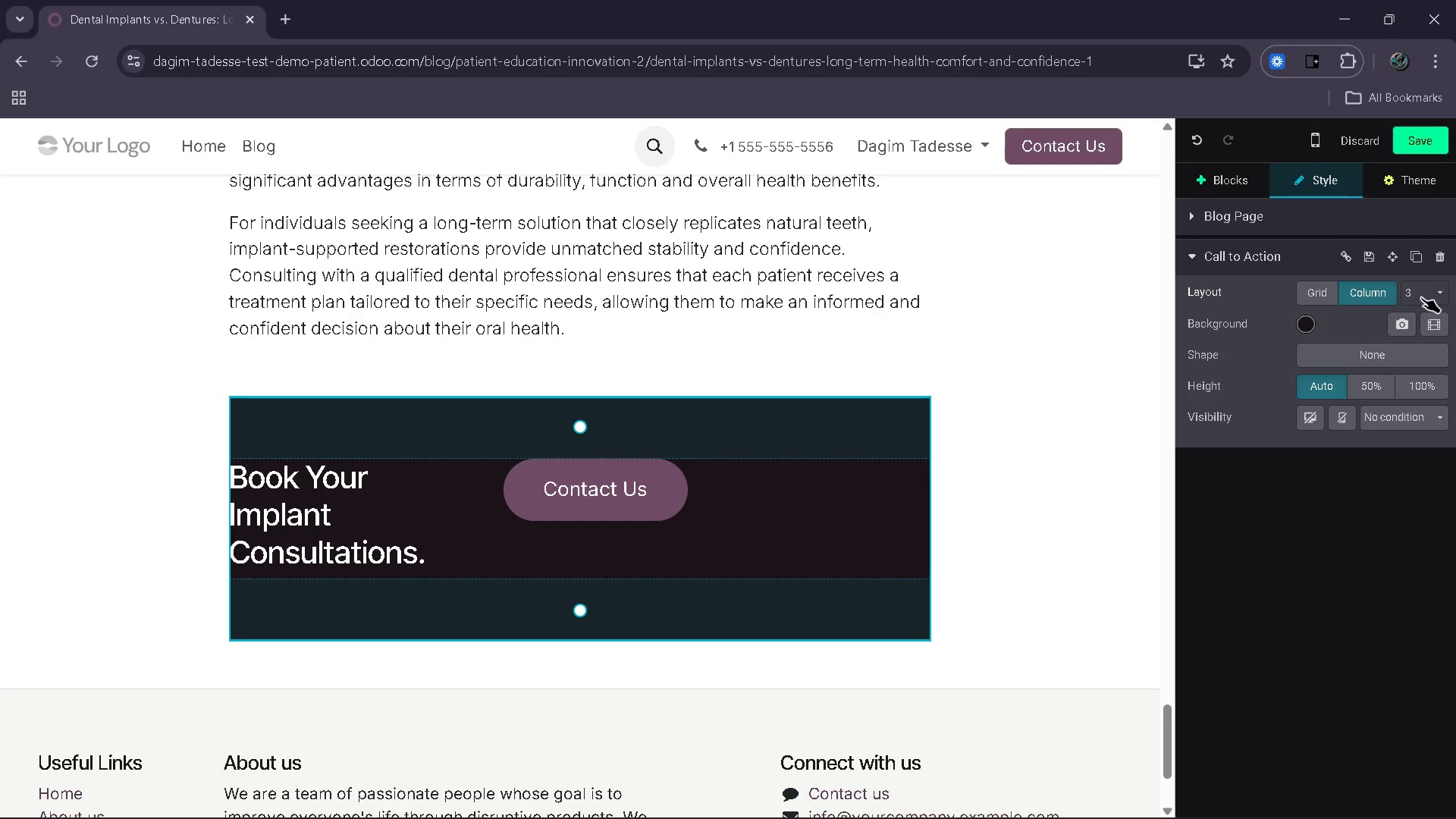 
left_click([1421, 297])
 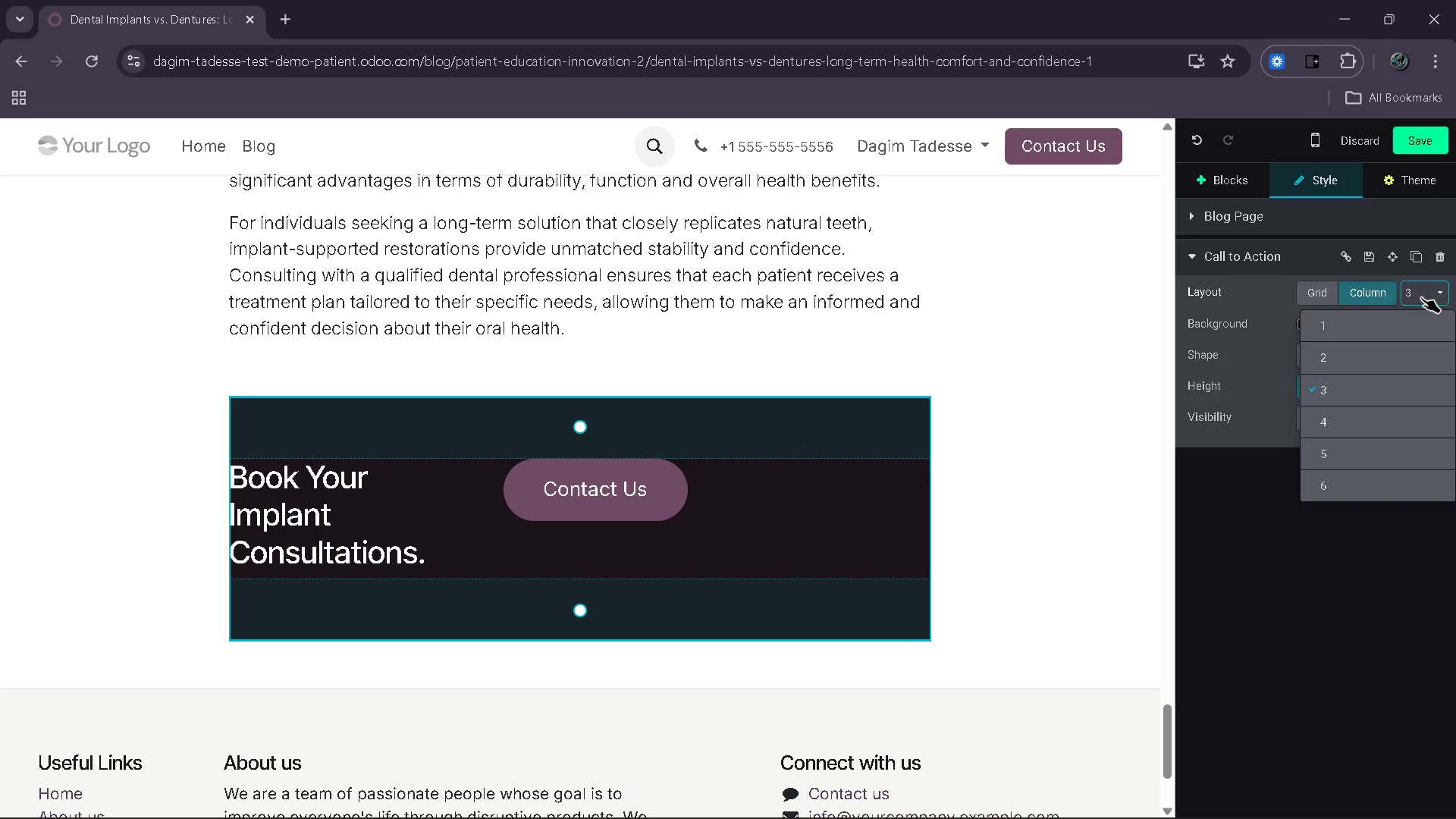 
mouse_move([1354, 339])
 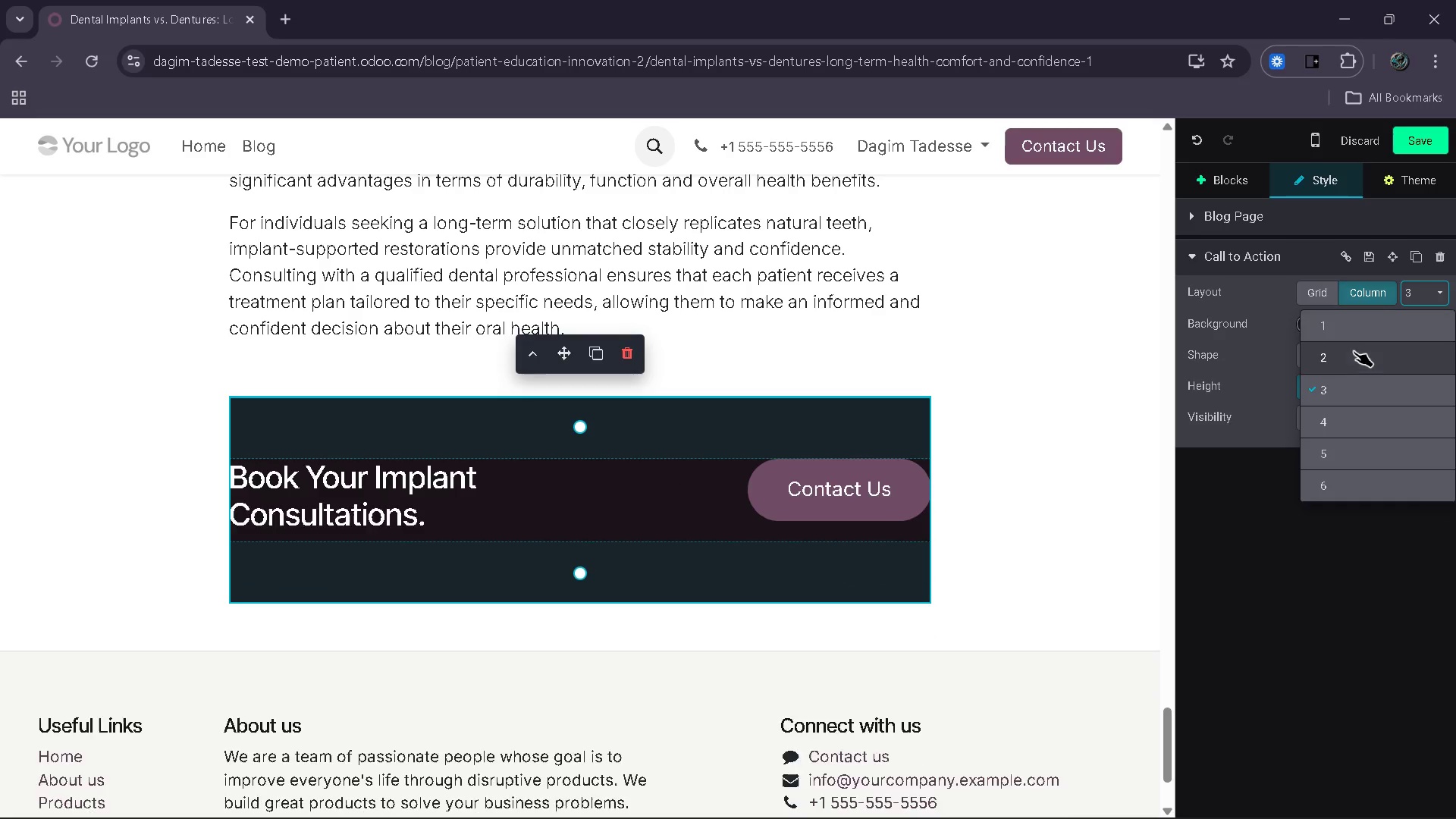 
left_click([1351, 361])
 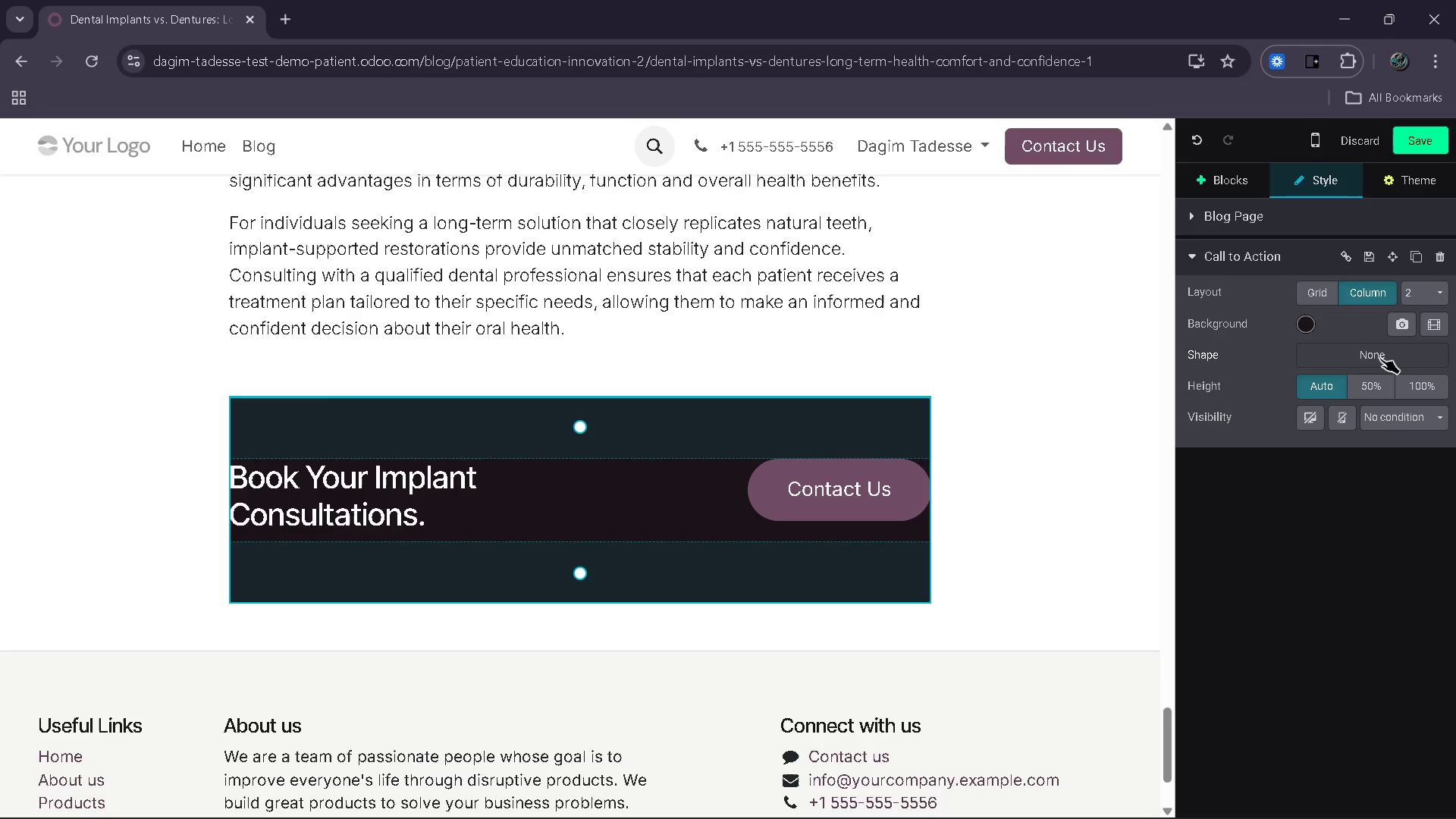 
left_click([735, 516])
 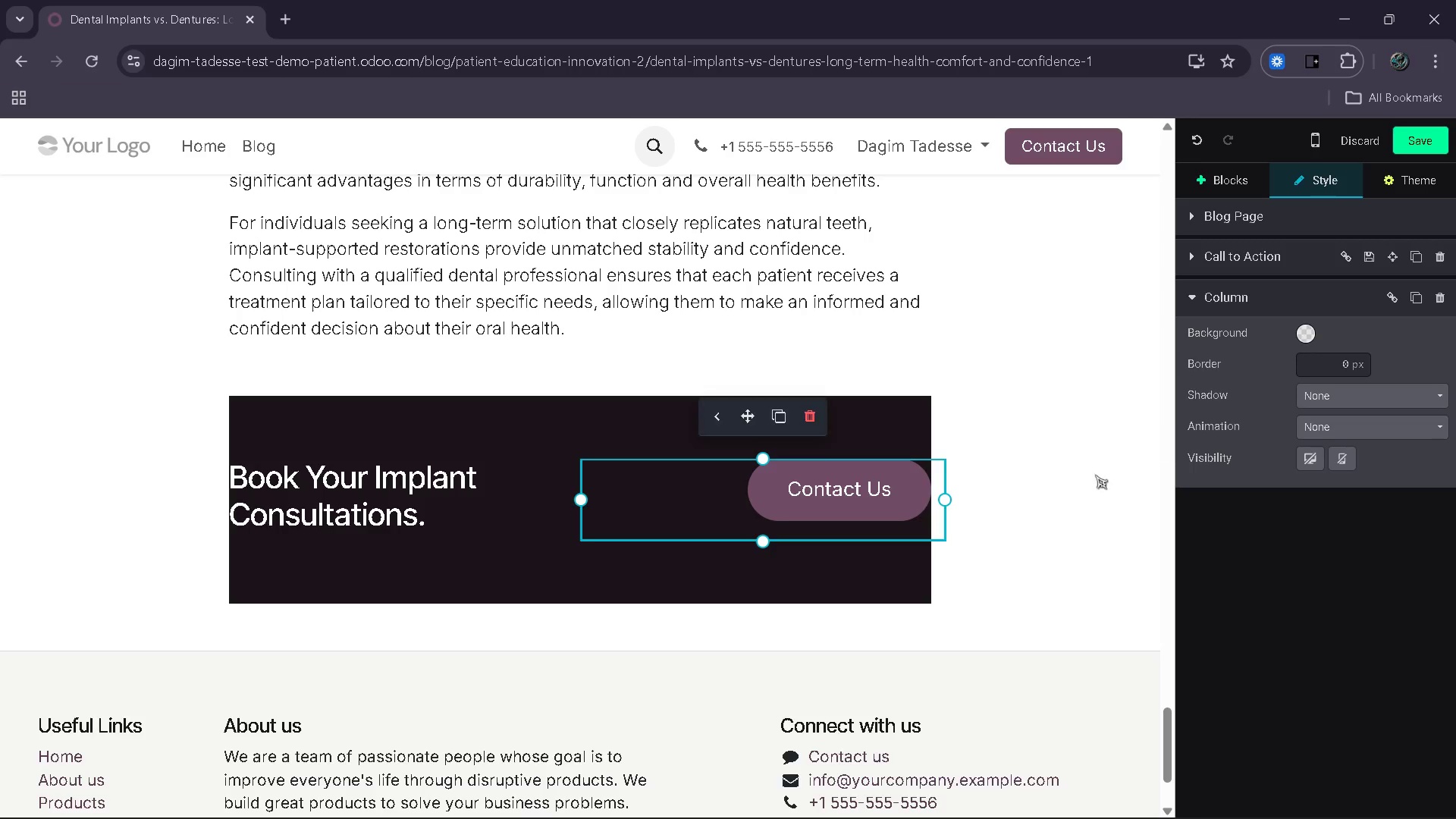 
wait(6.44)
 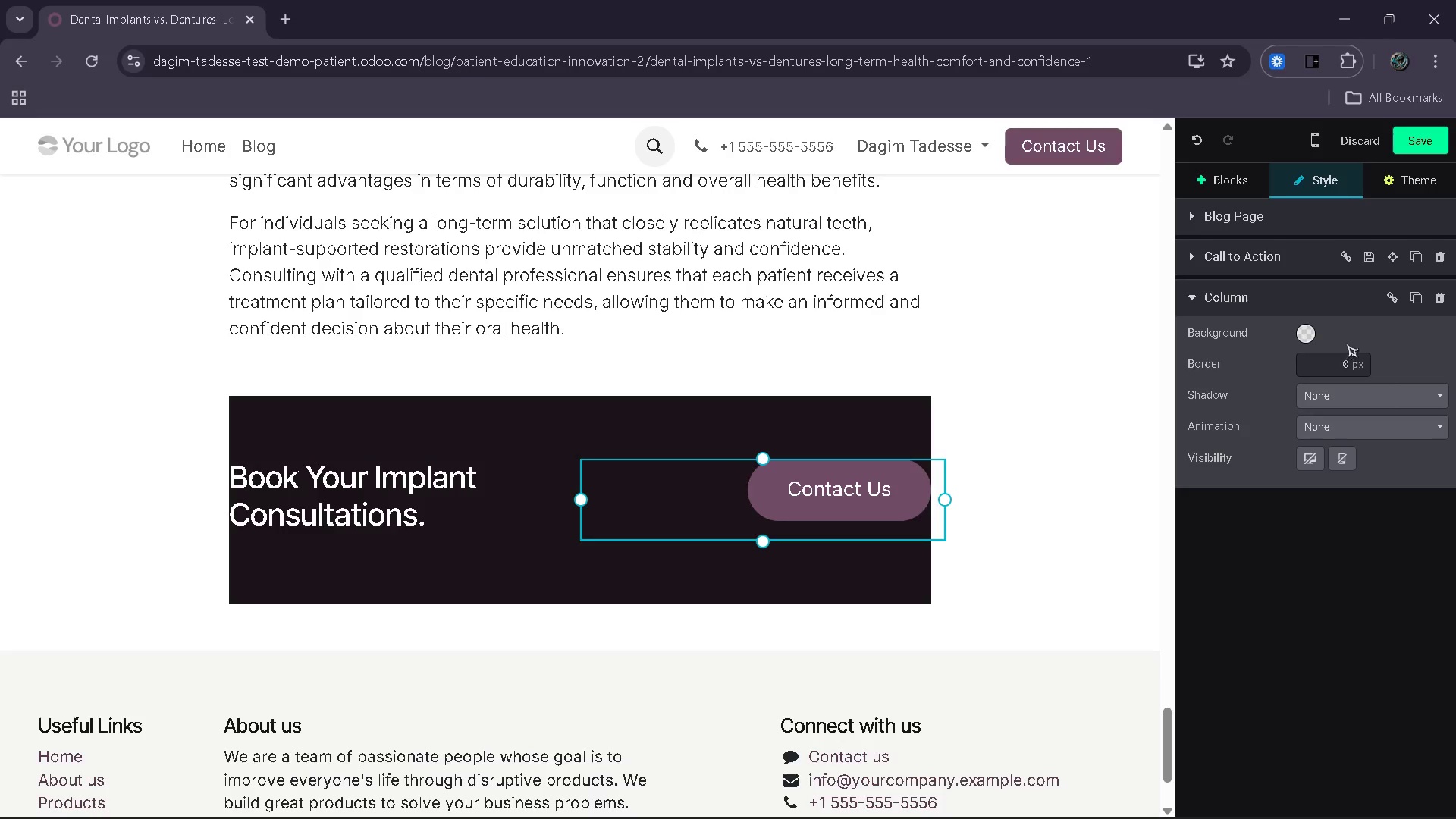 
left_click([1282, 253])
 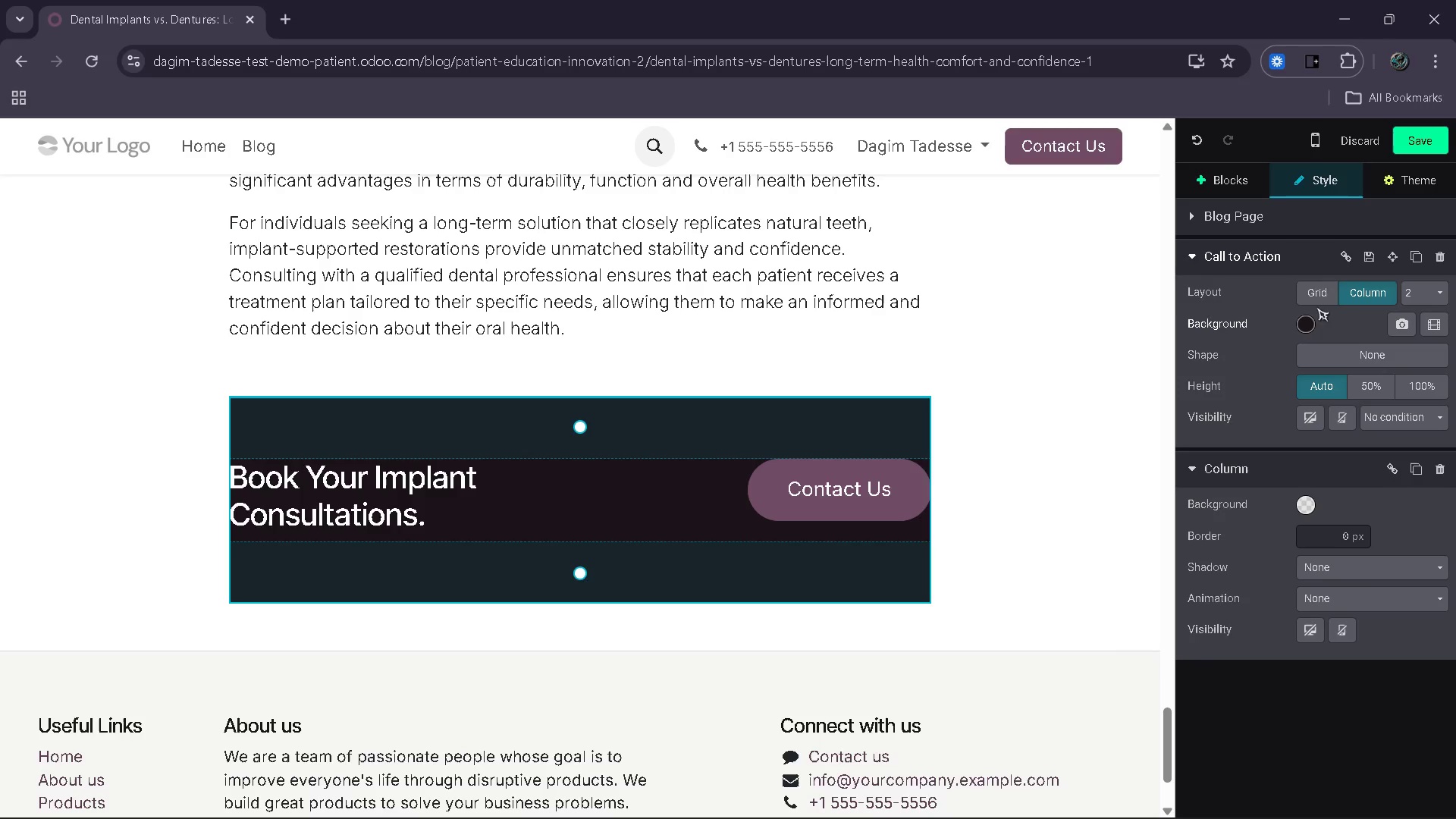 
left_click([1320, 295])
 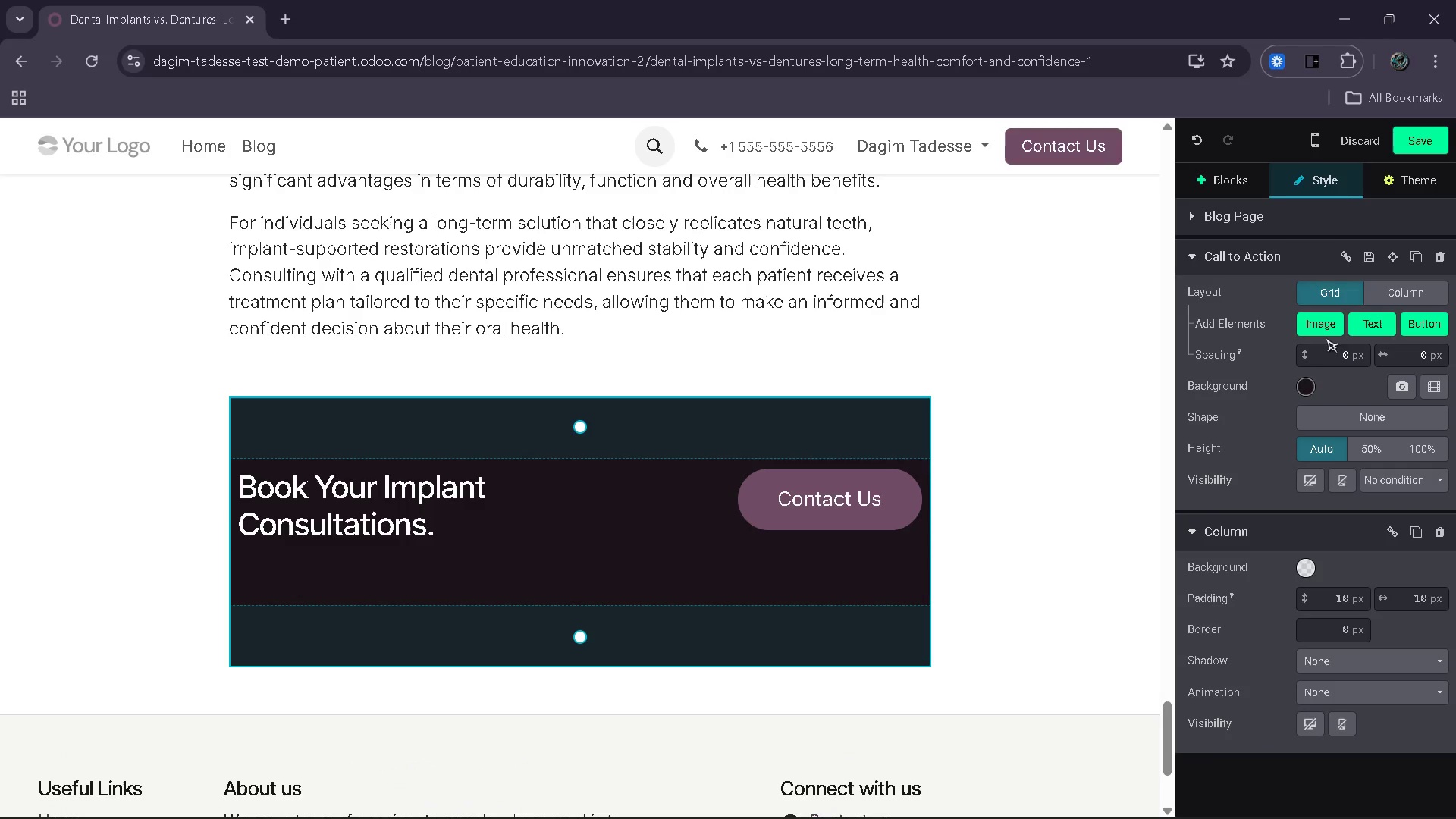 
left_click([839, 535])
 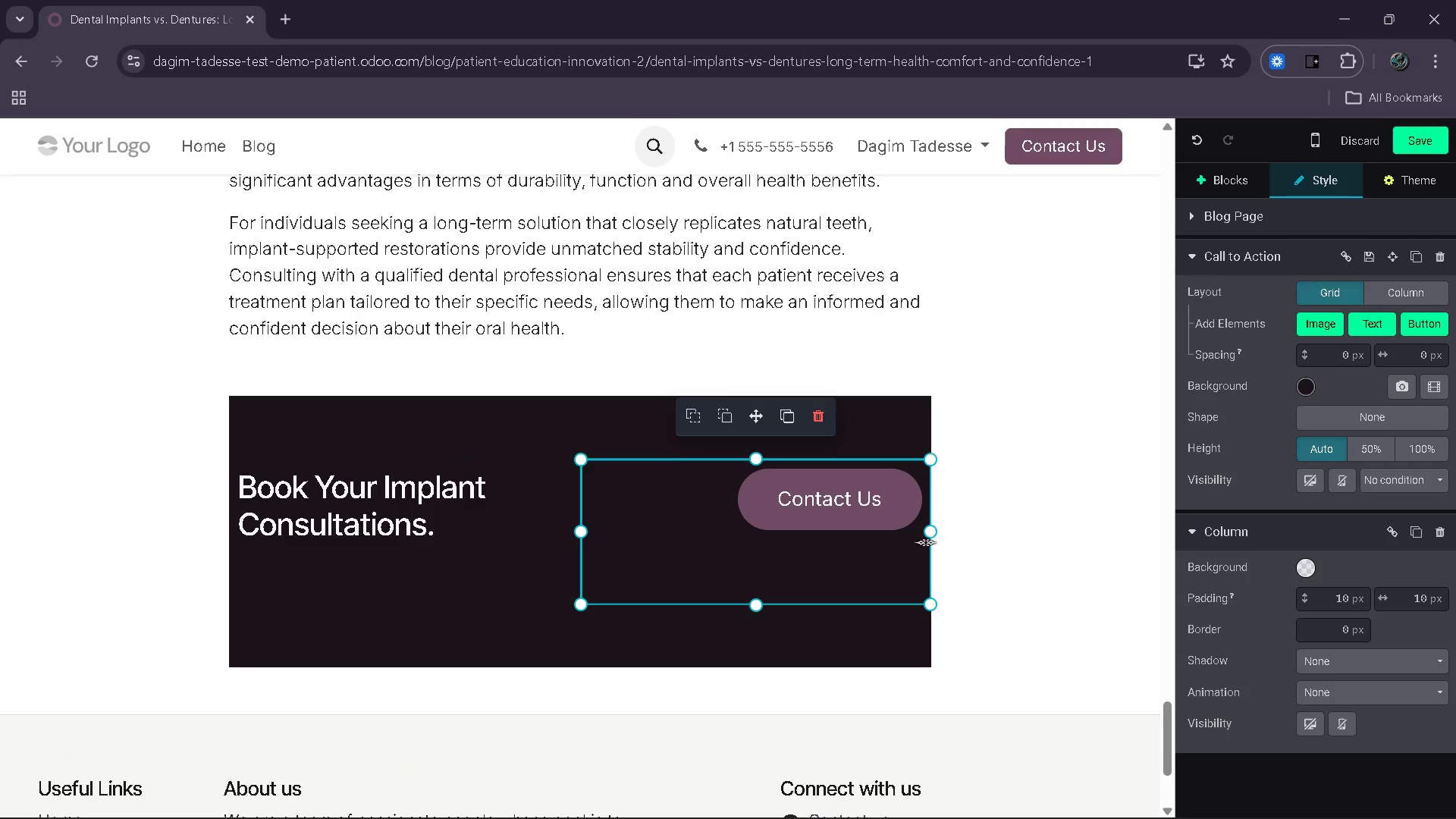 
left_click_drag(start_coordinate=[928, 542], to_coordinate=[829, 542])
 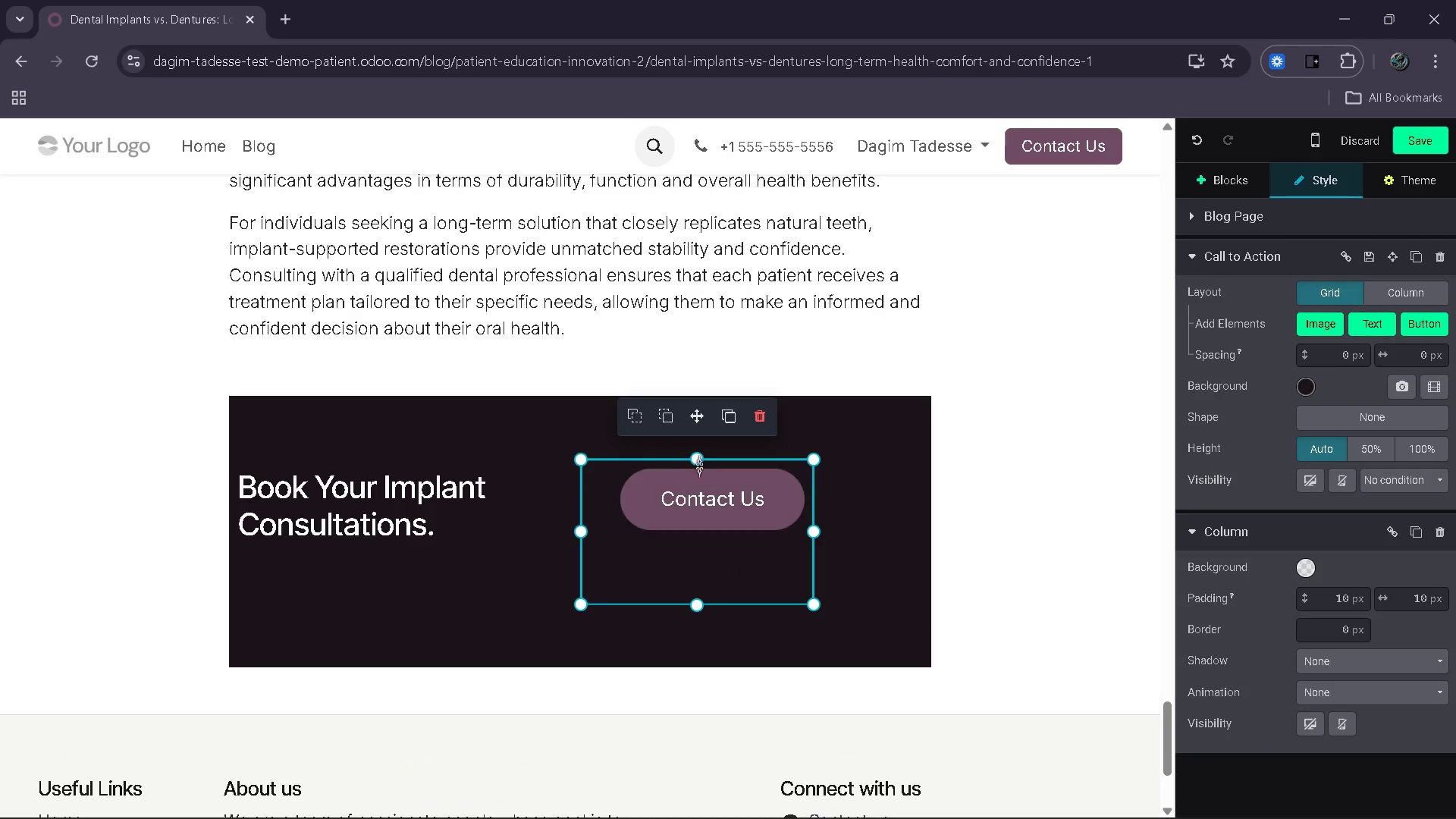 
left_click_drag(start_coordinate=[699, 465], to_coordinate=[697, 522])
 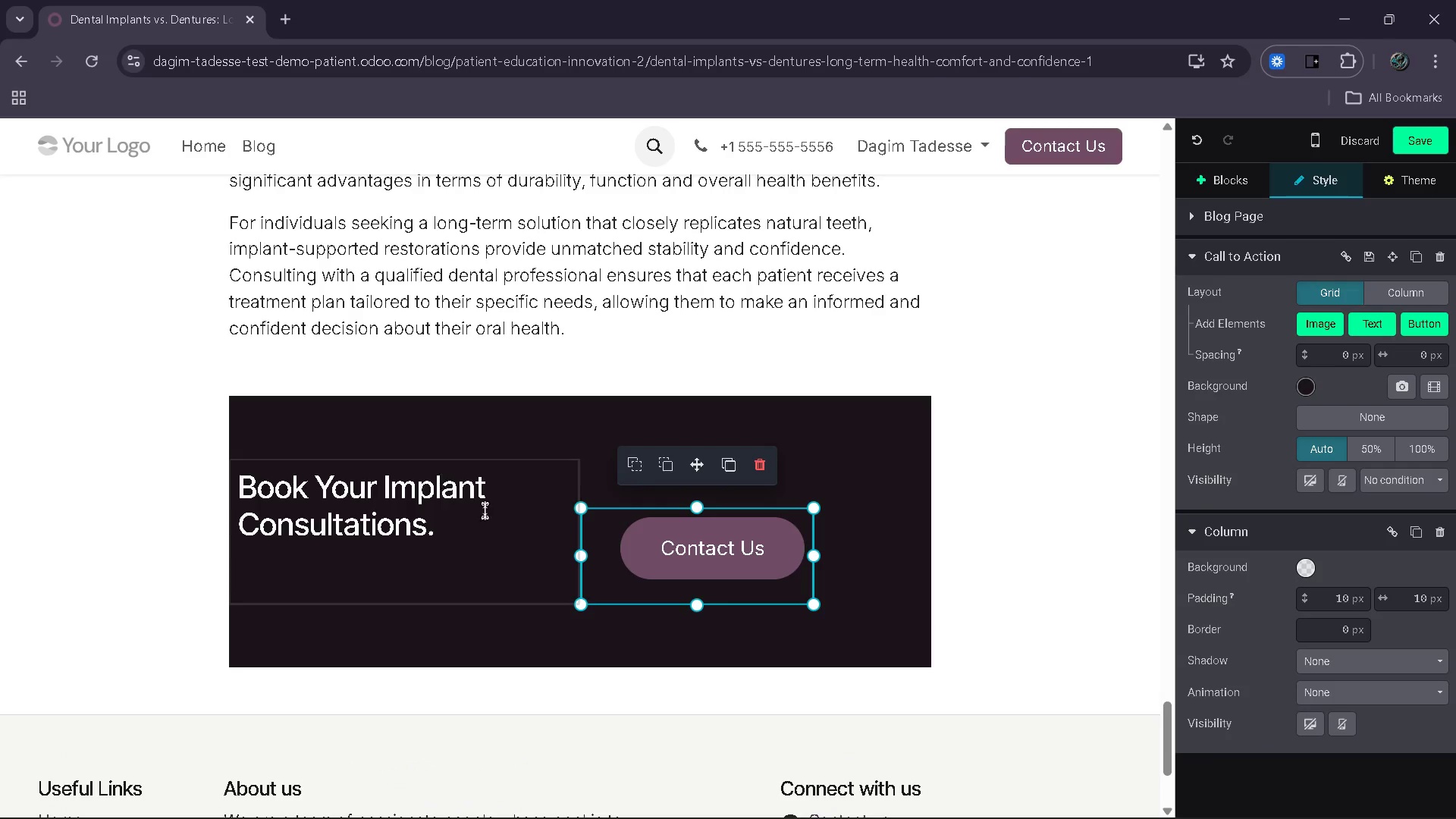 
left_click([491, 511])
 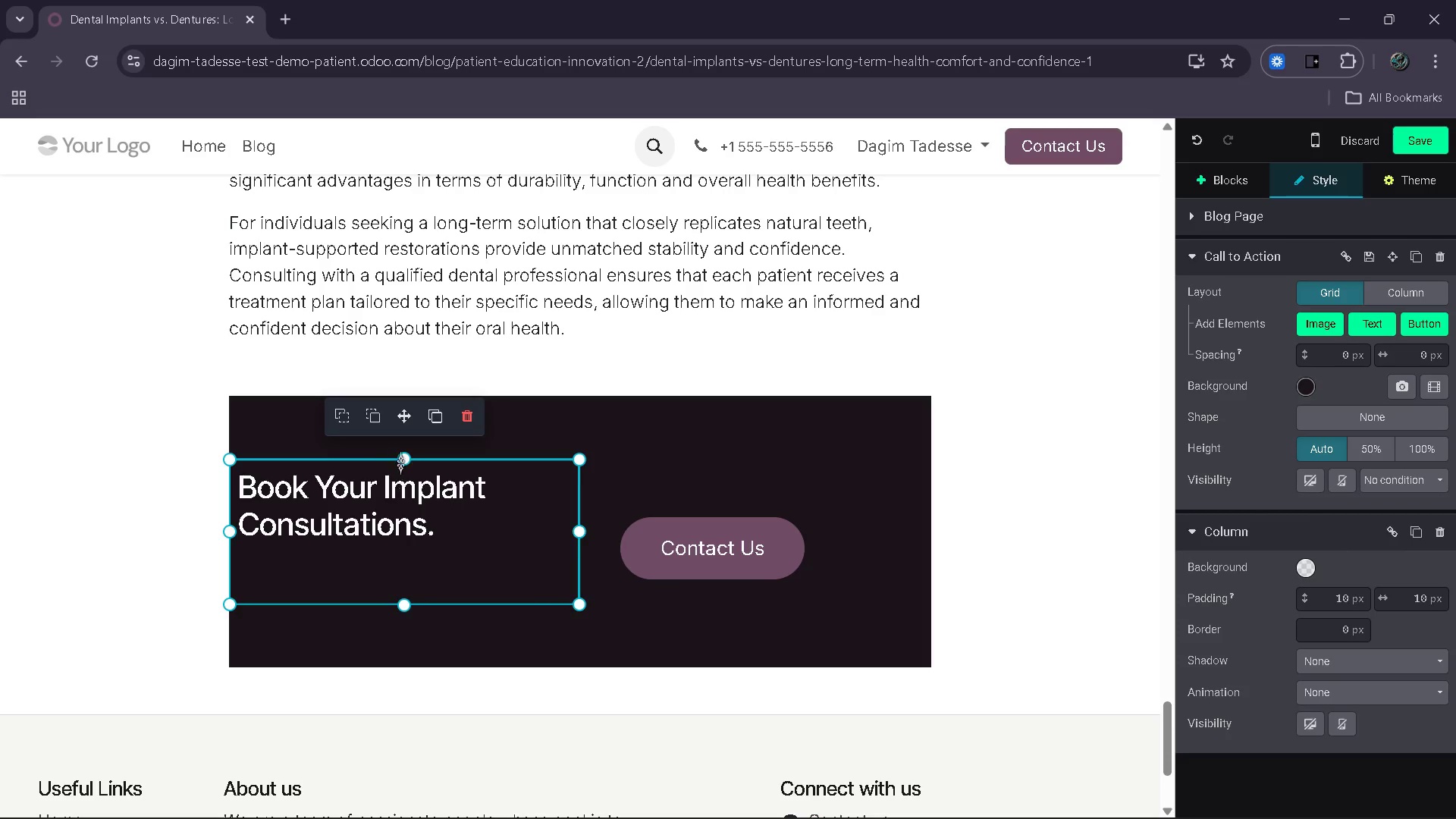 
left_click_drag(start_coordinate=[400, 462], to_coordinate=[404, 490])
 